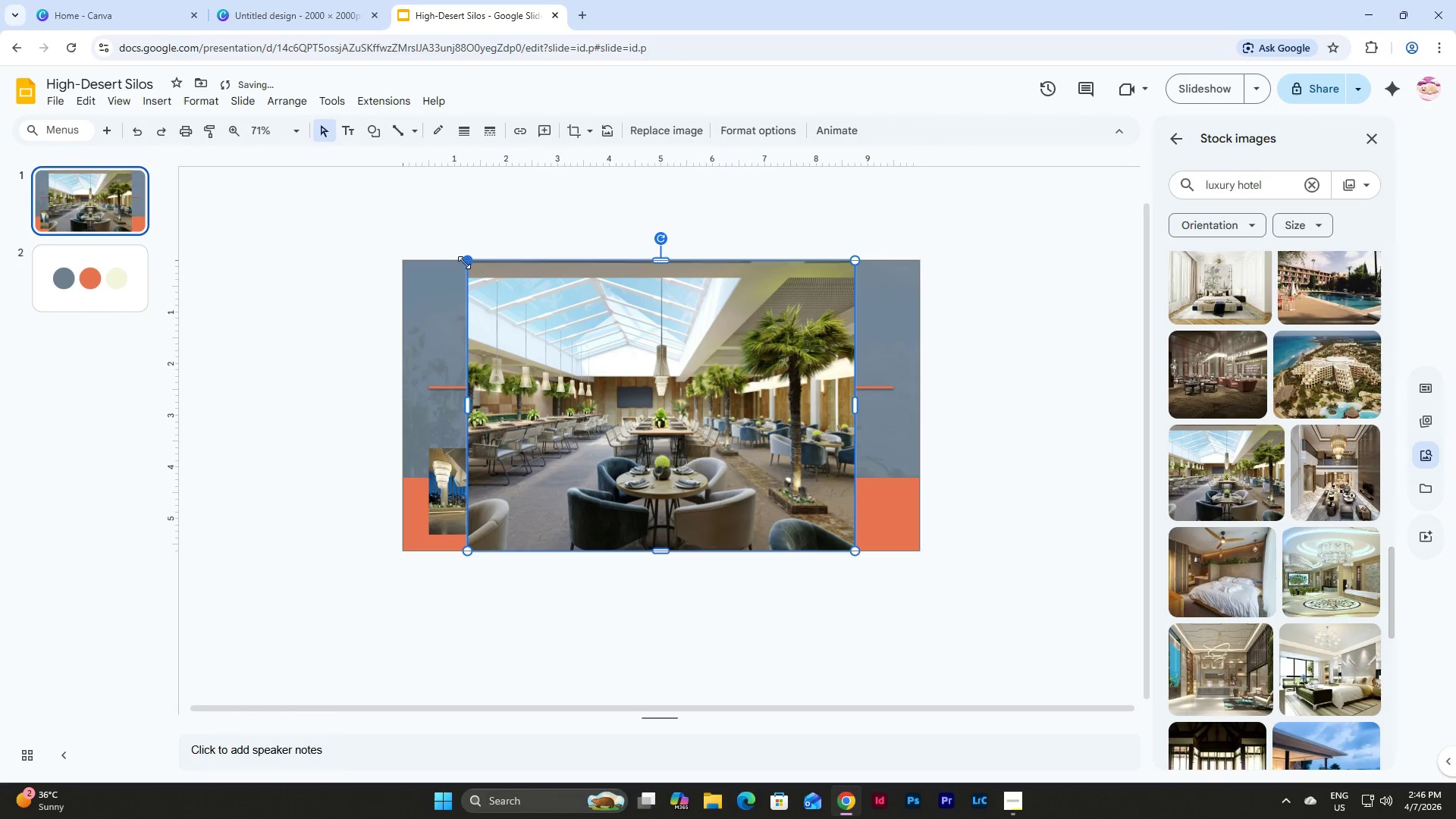 
left_click_drag(start_coordinate=[464, 261], to_coordinate=[745, 487])
 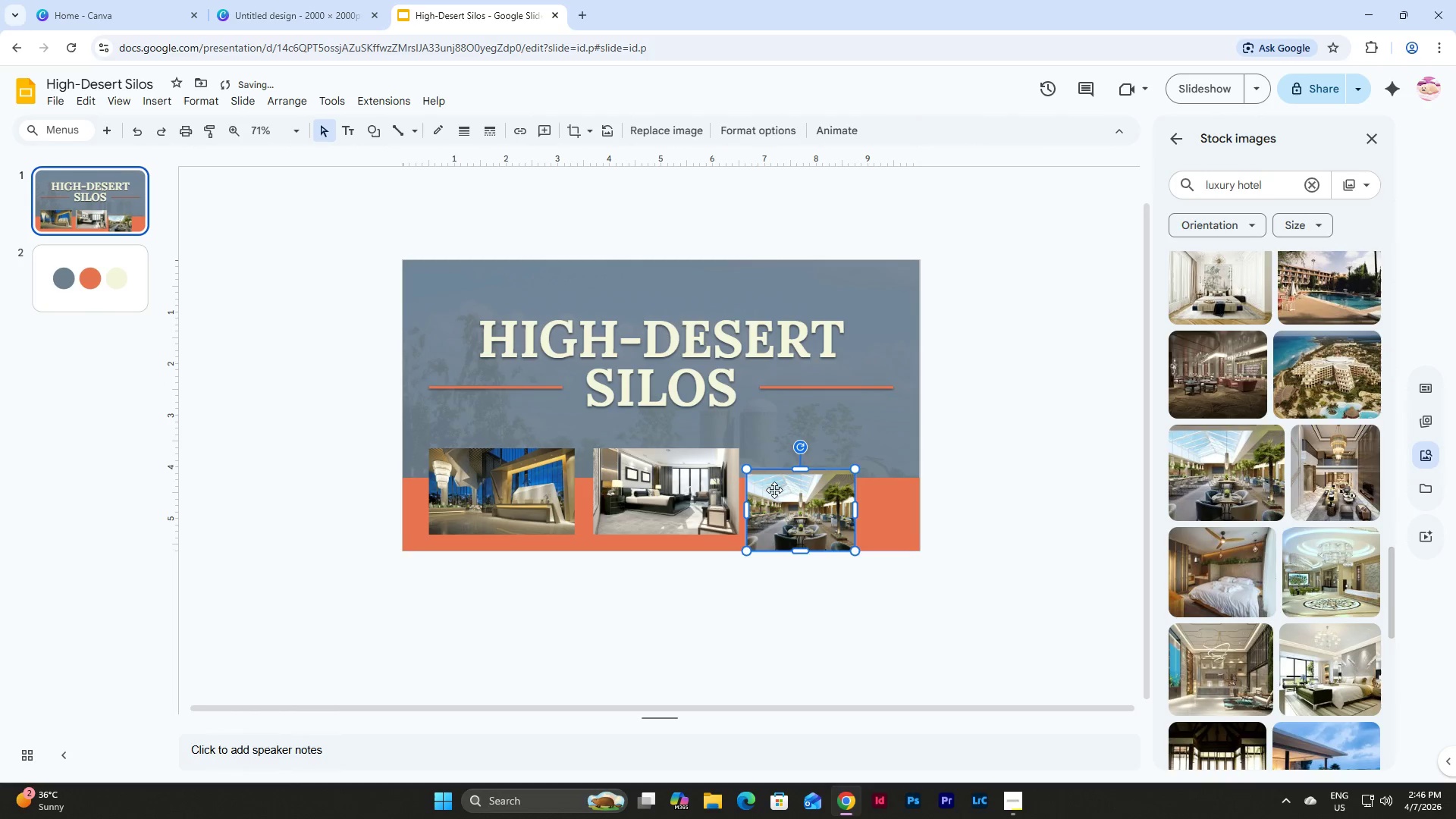 
left_click_drag(start_coordinate=[774, 490], to_coordinate=[619, 467])
 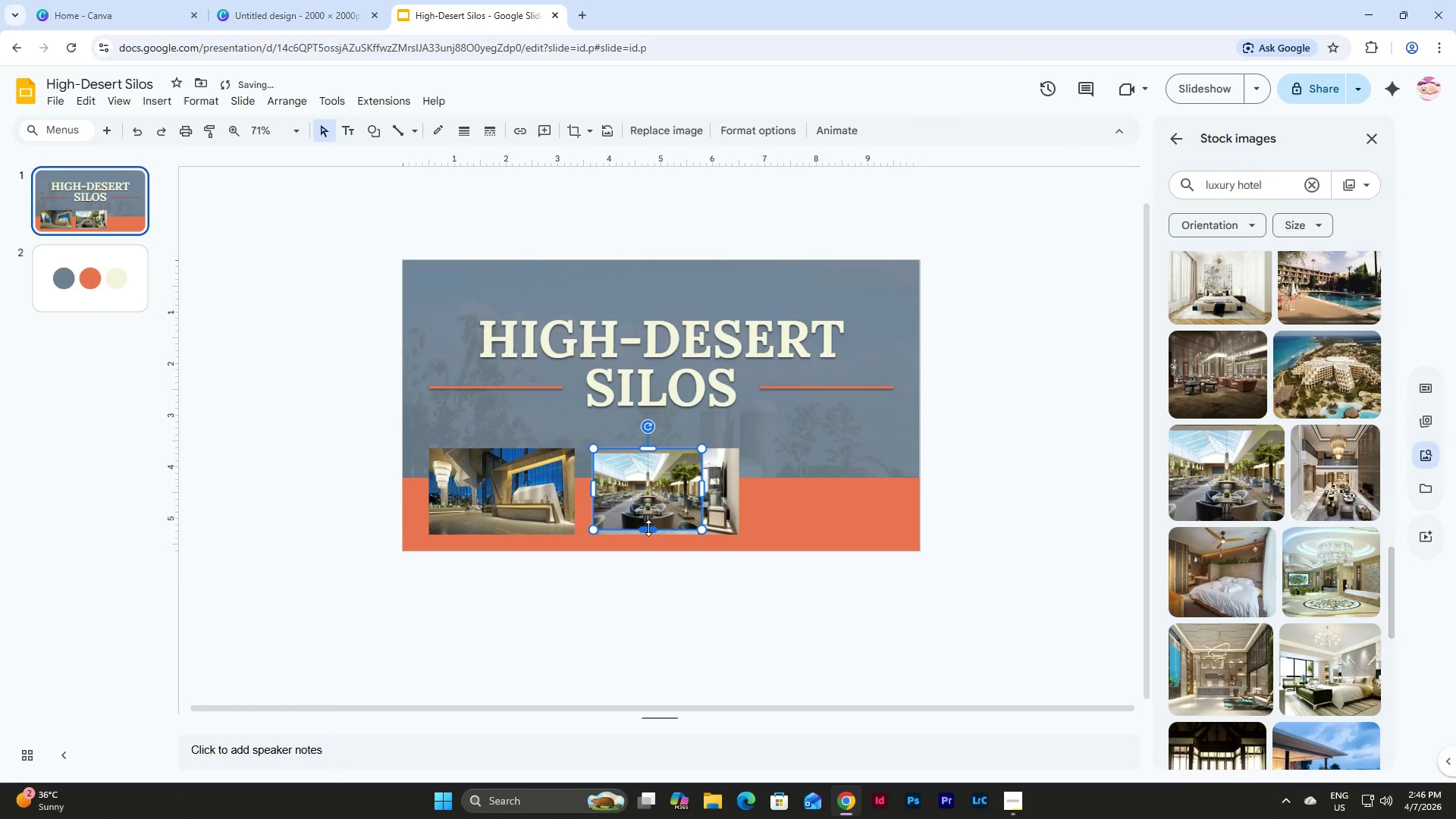 
left_click_drag(start_coordinate=[649, 529], to_coordinate=[651, 534])
 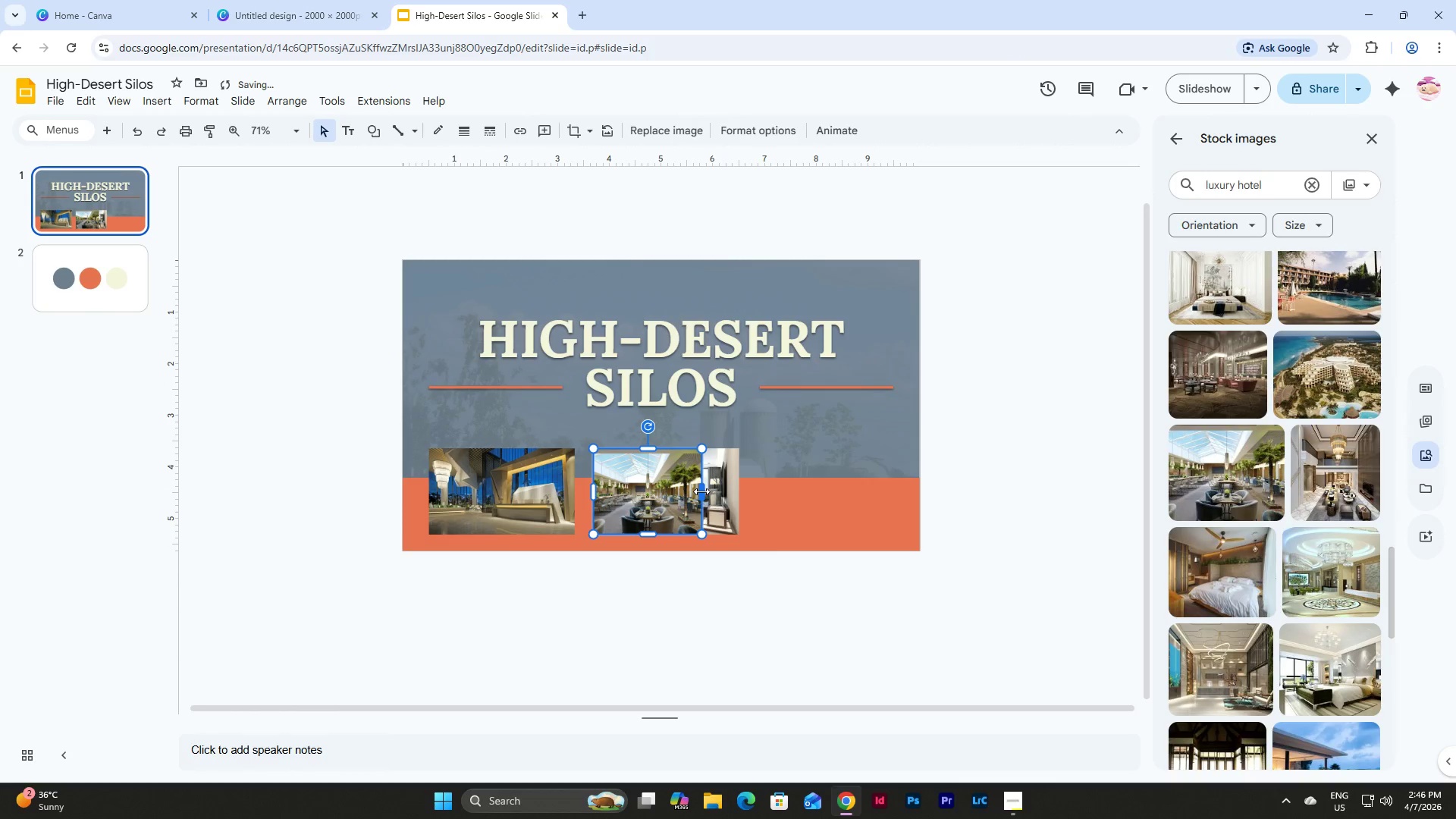 
left_click_drag(start_coordinate=[701, 491], to_coordinate=[736, 491])
 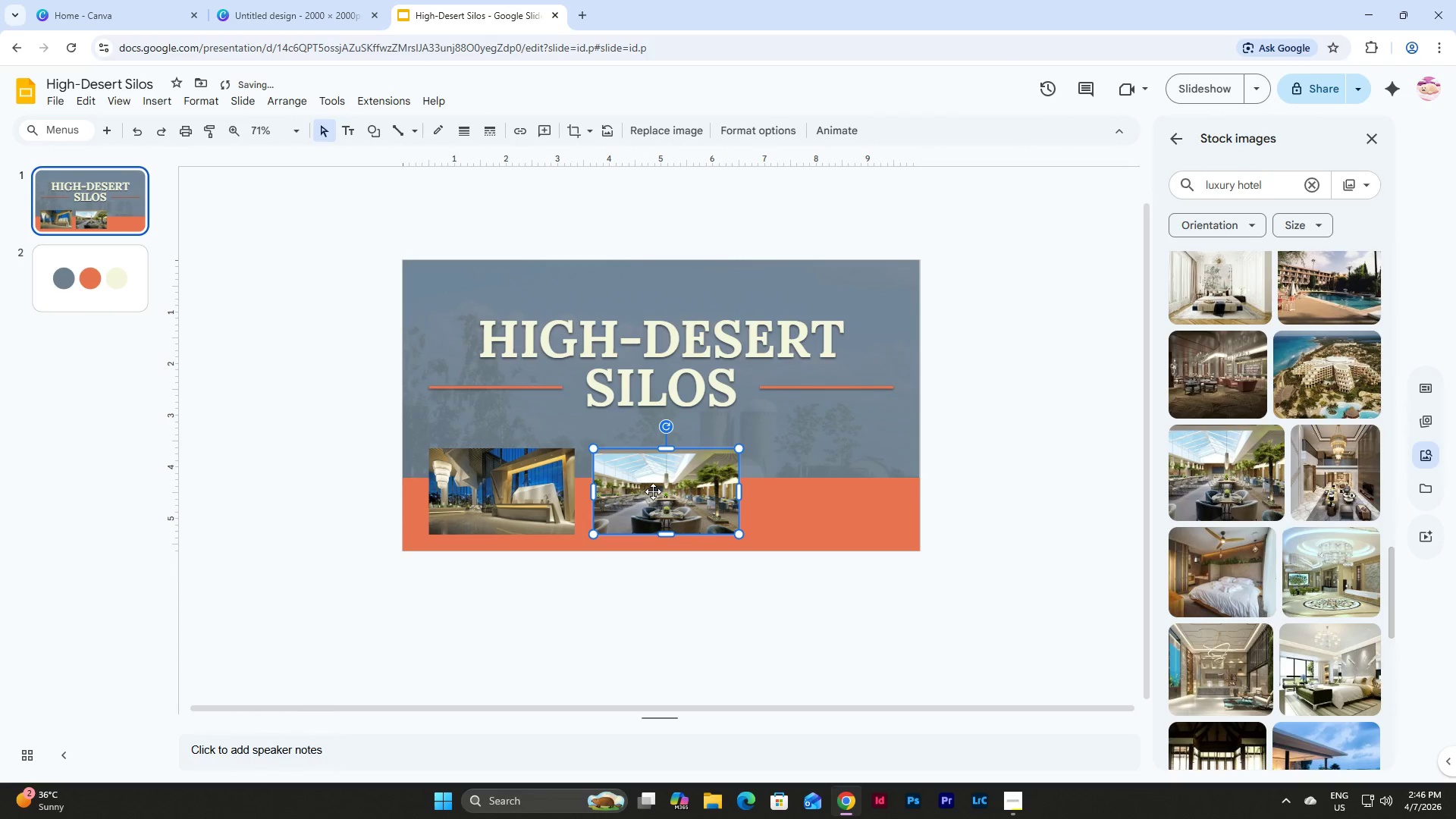 
left_click_drag(start_coordinate=[649, 491], to_coordinate=[811, 493])
 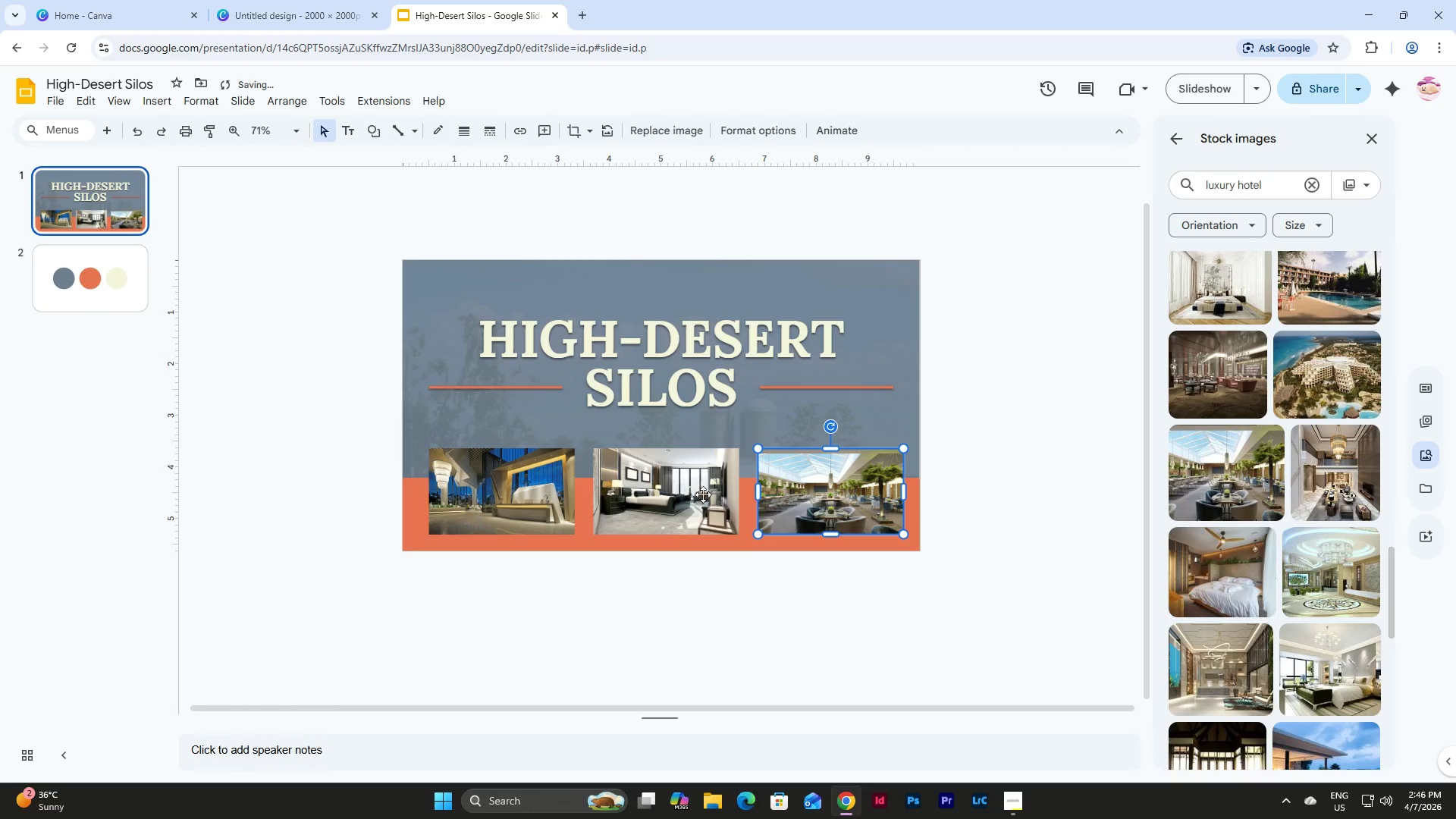 
hold_key(key=ShiftLeft, duration=1.17)
left_click([664, 494])
 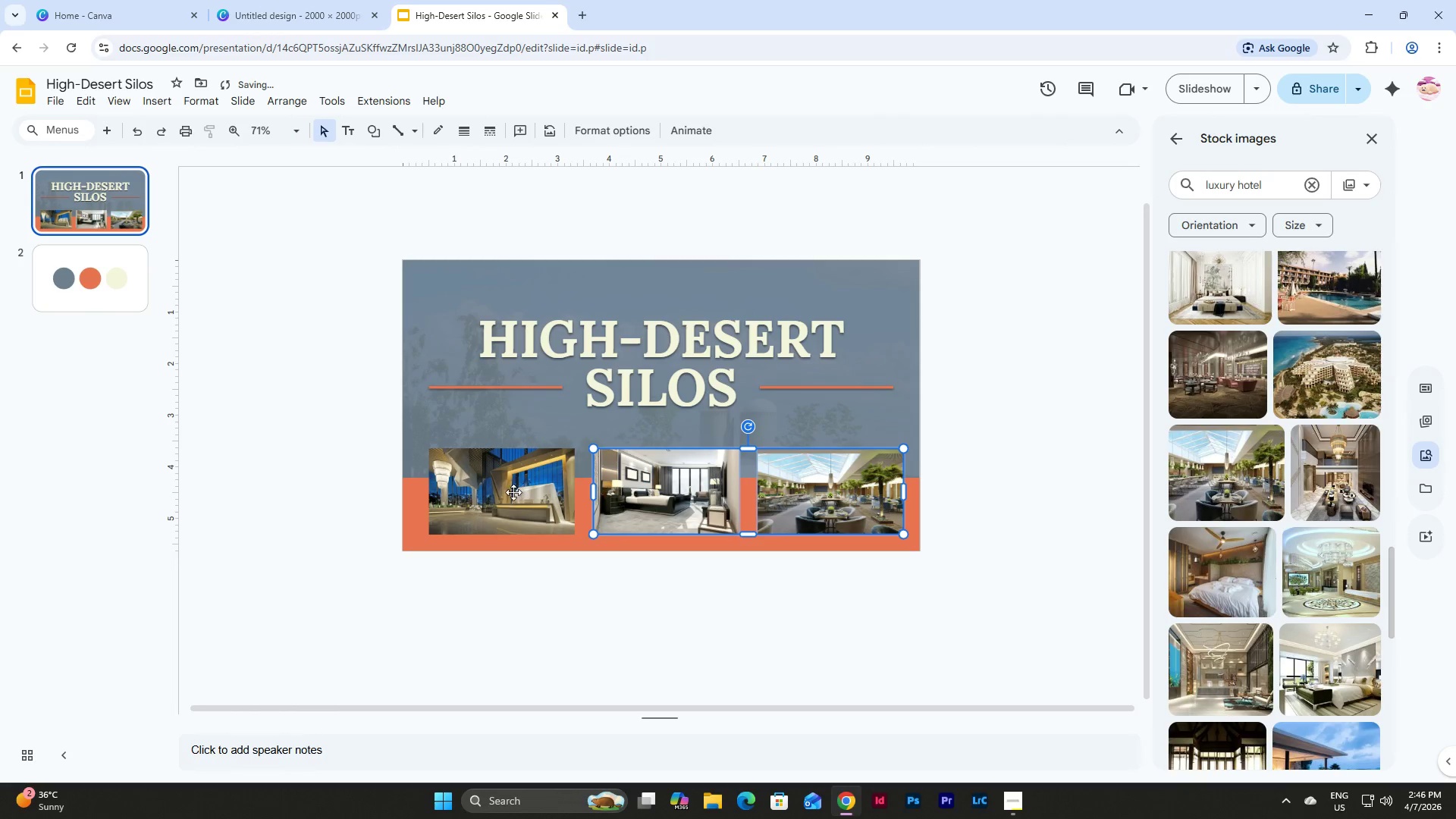 
left_click([513, 492])
 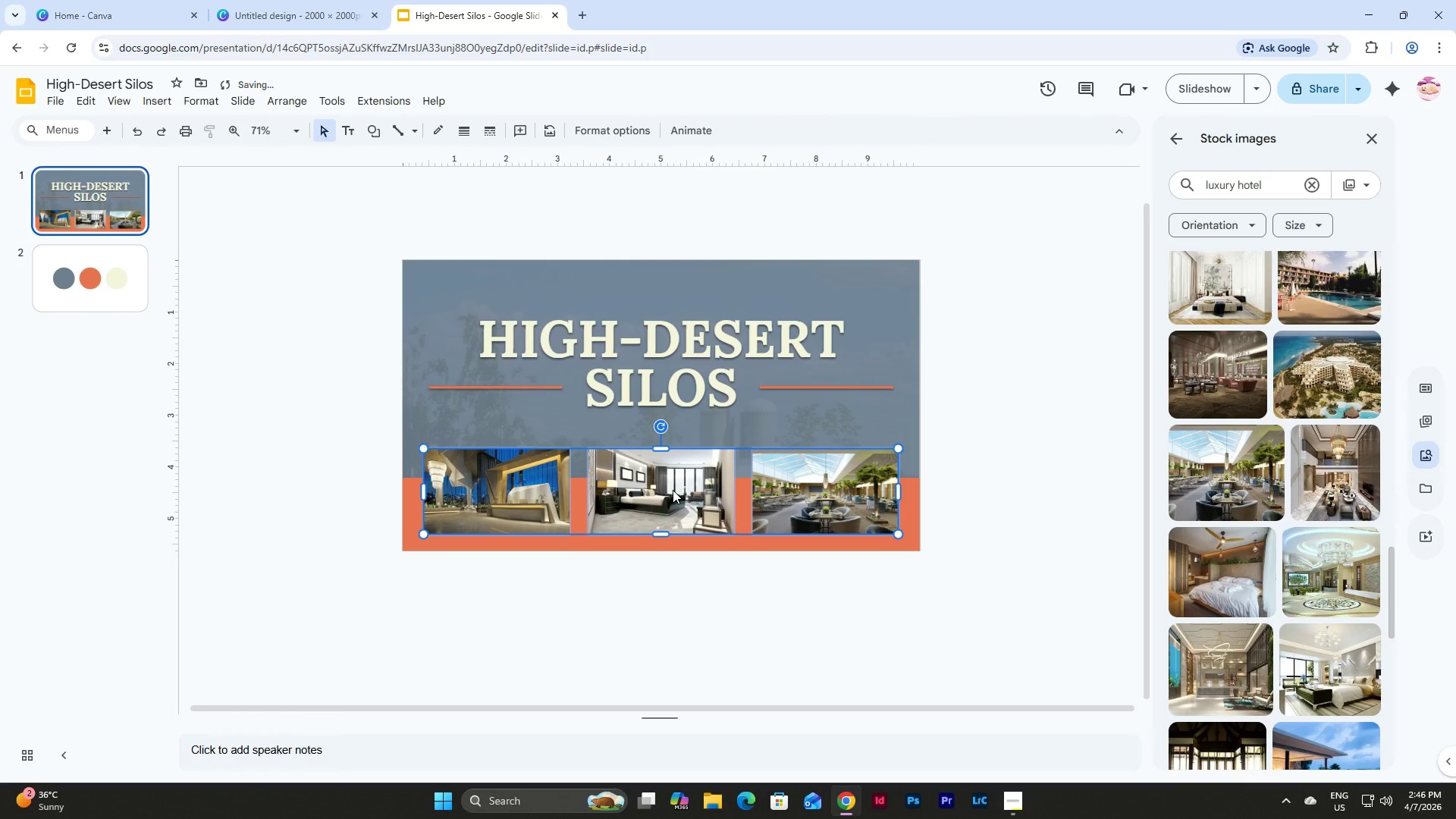 
left_click([880, 607])
 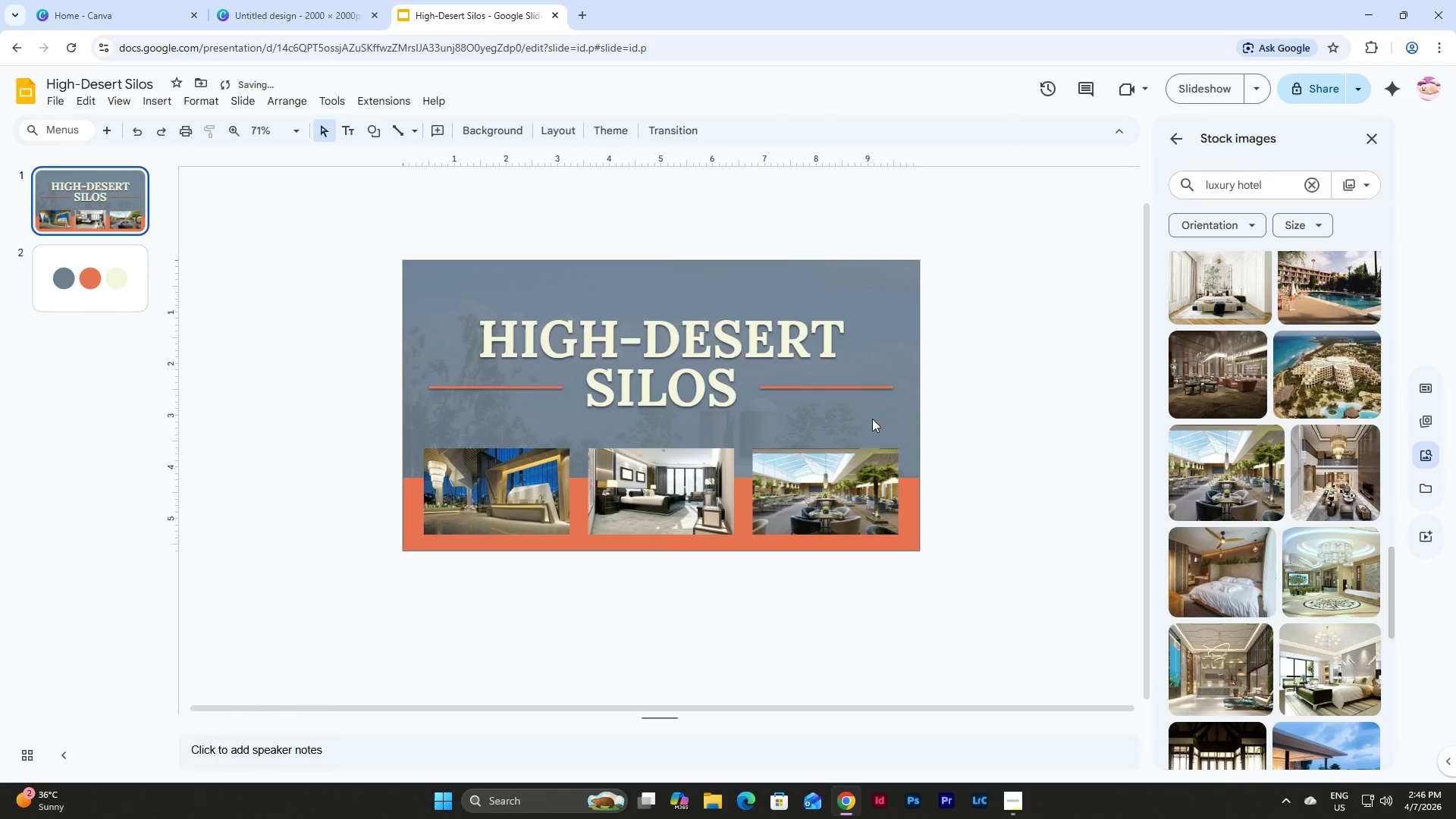 
left_click_drag(start_coordinate=[873, 418], to_coordinate=[548, 347])
 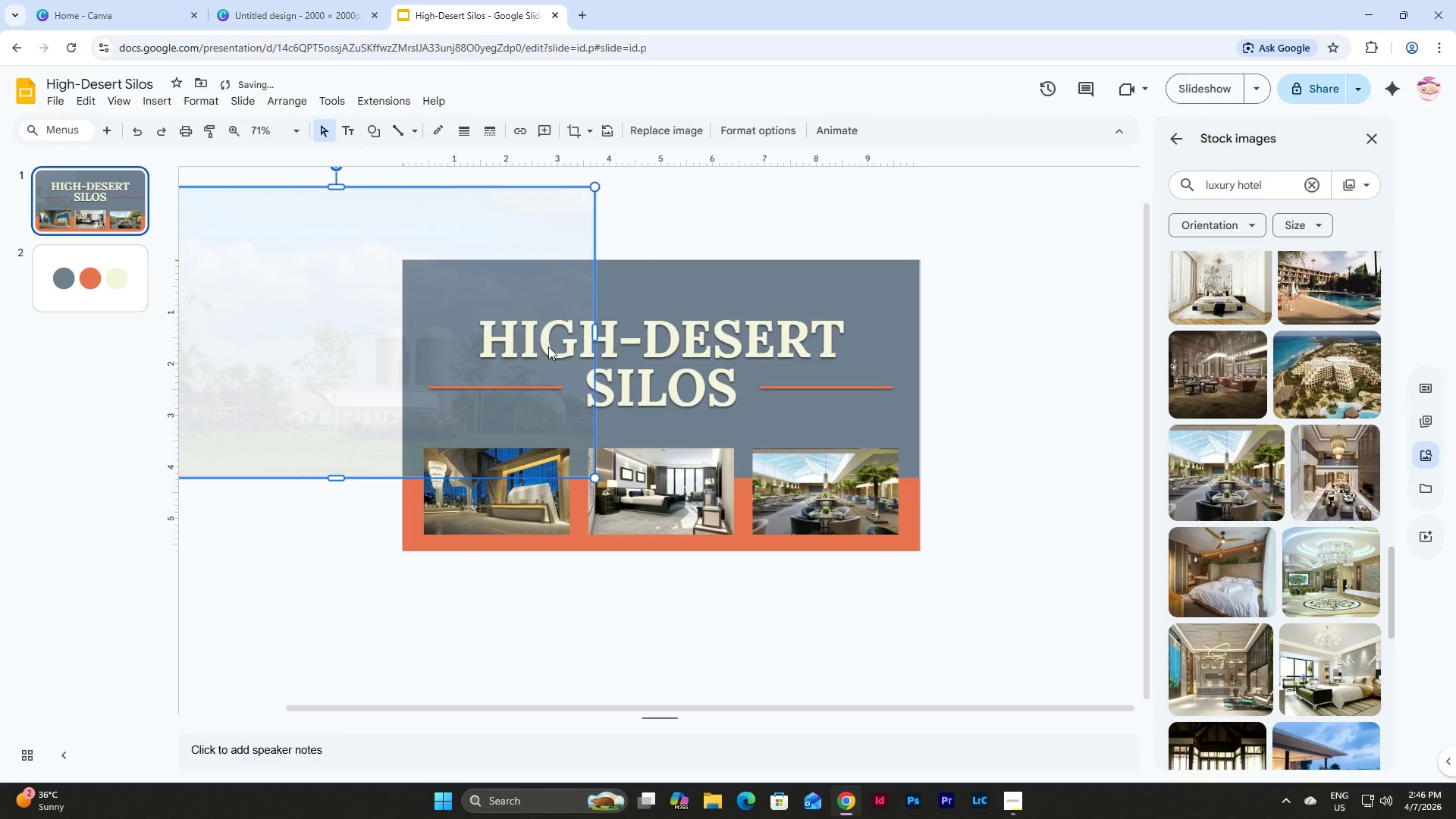 
key(Control+Shift+ShiftLeft)
 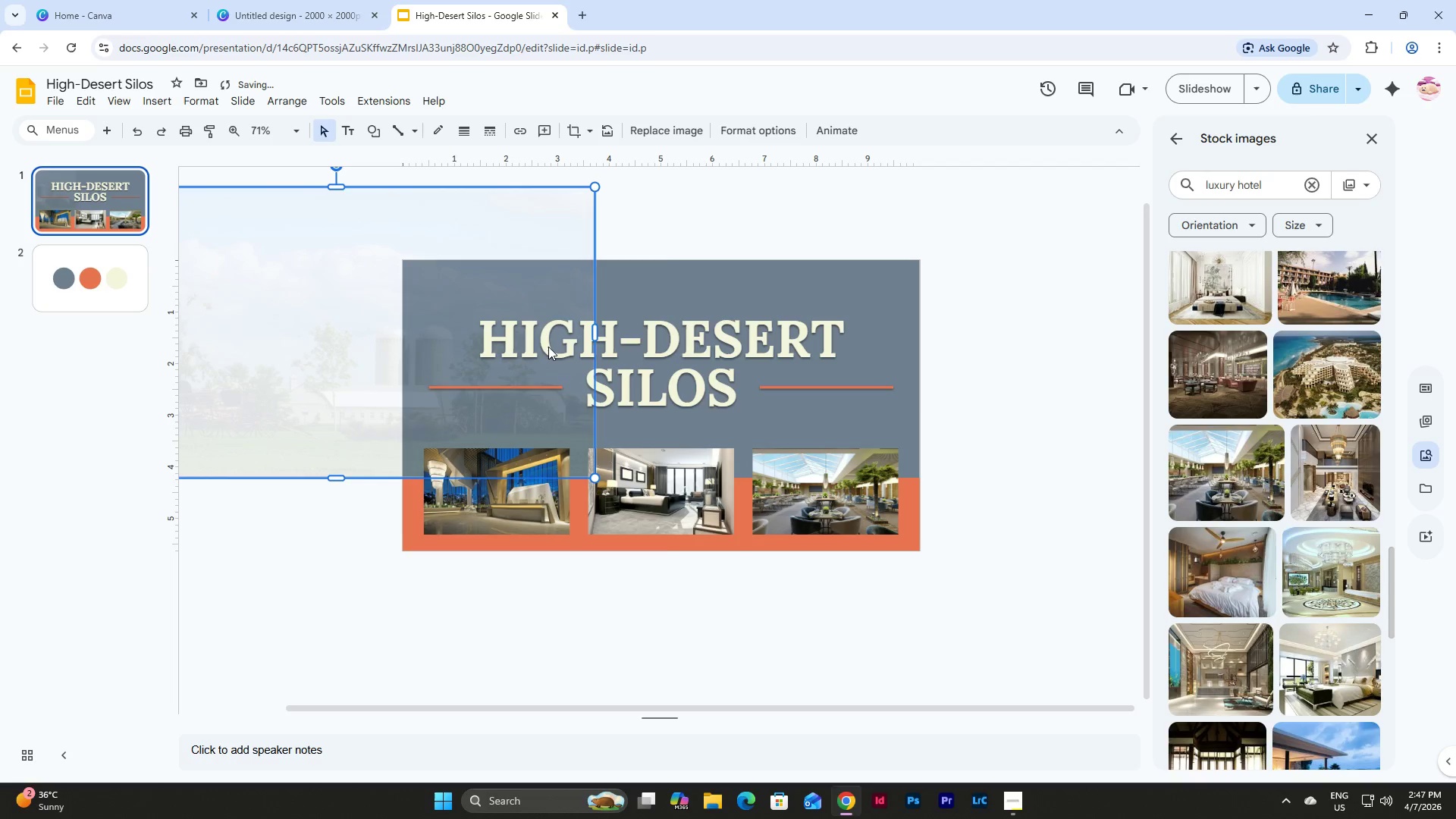 
key(Control+Z)
 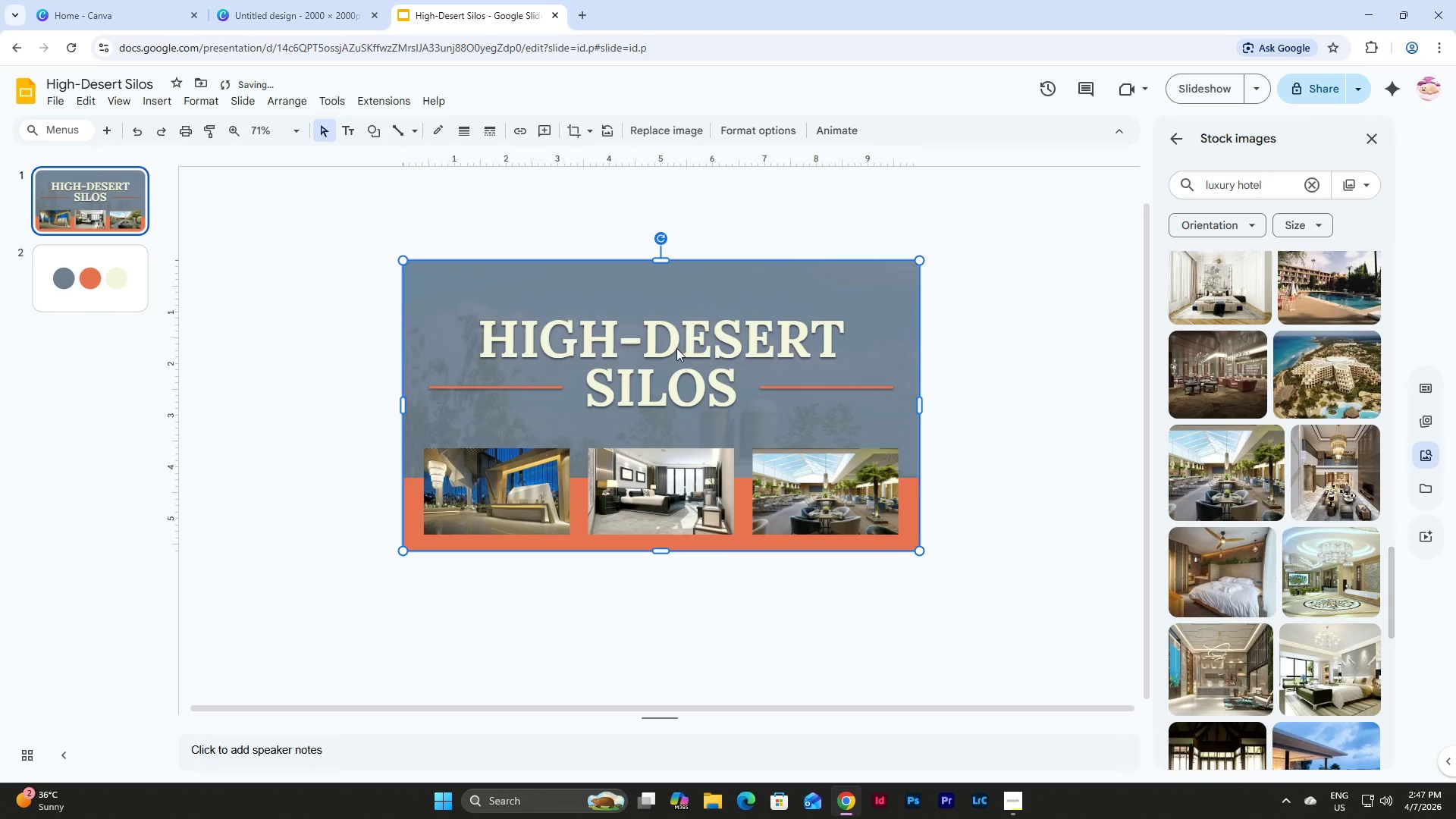 
left_click([676, 348])
 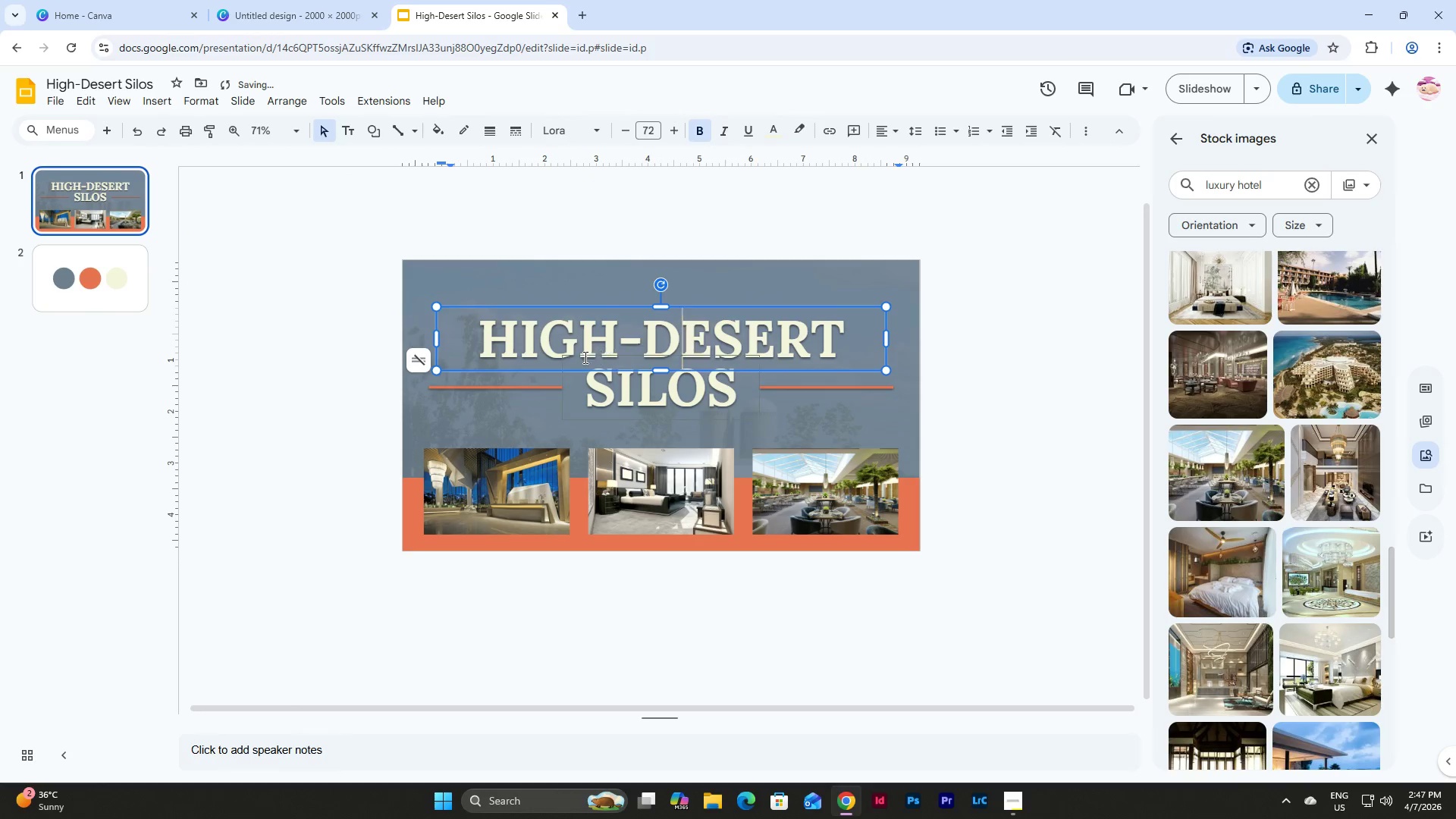 
hold_key(key=ShiftLeft, duration=1.51)
left_click([560, 369])
 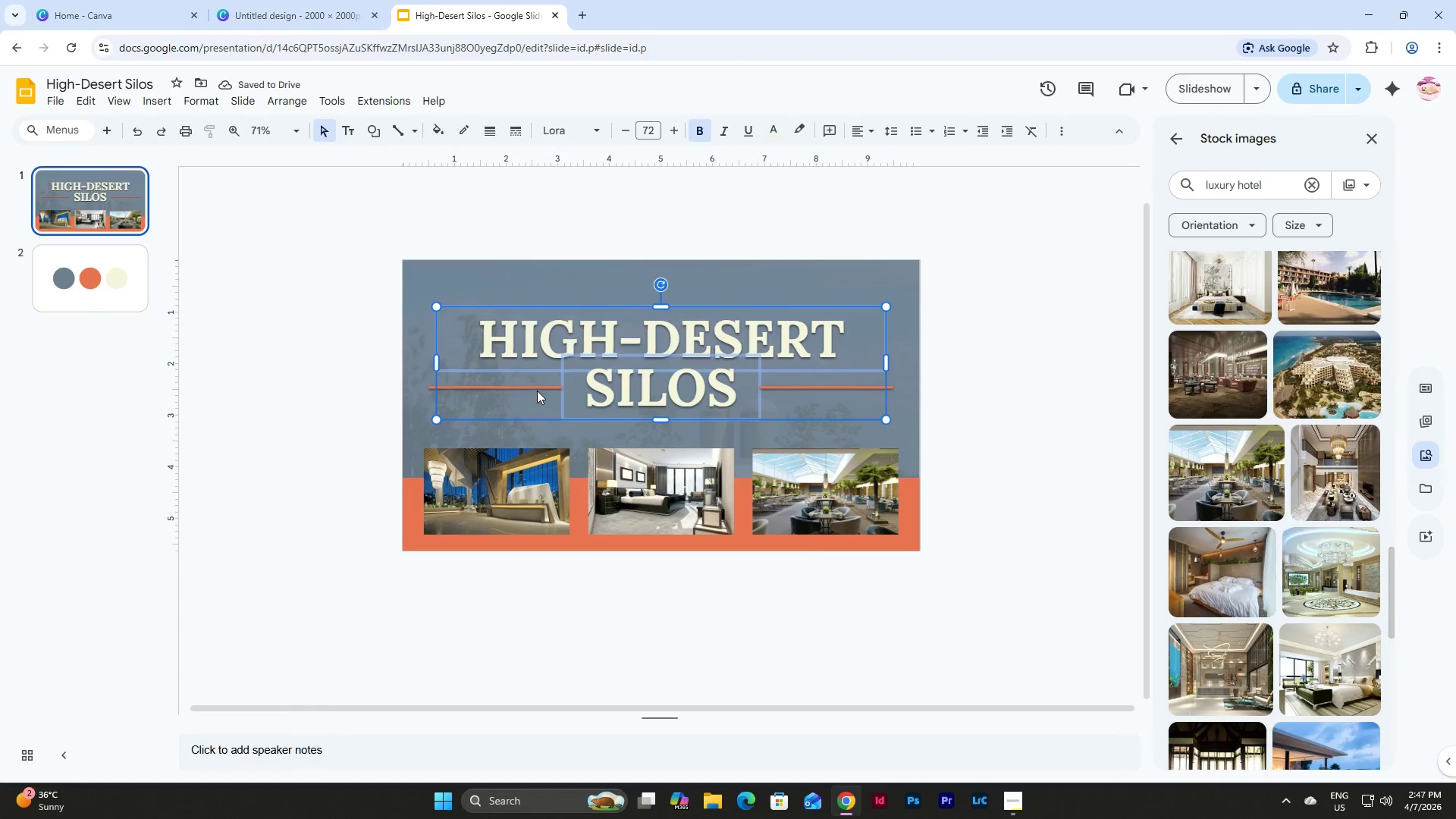 
left_click([535, 389])
 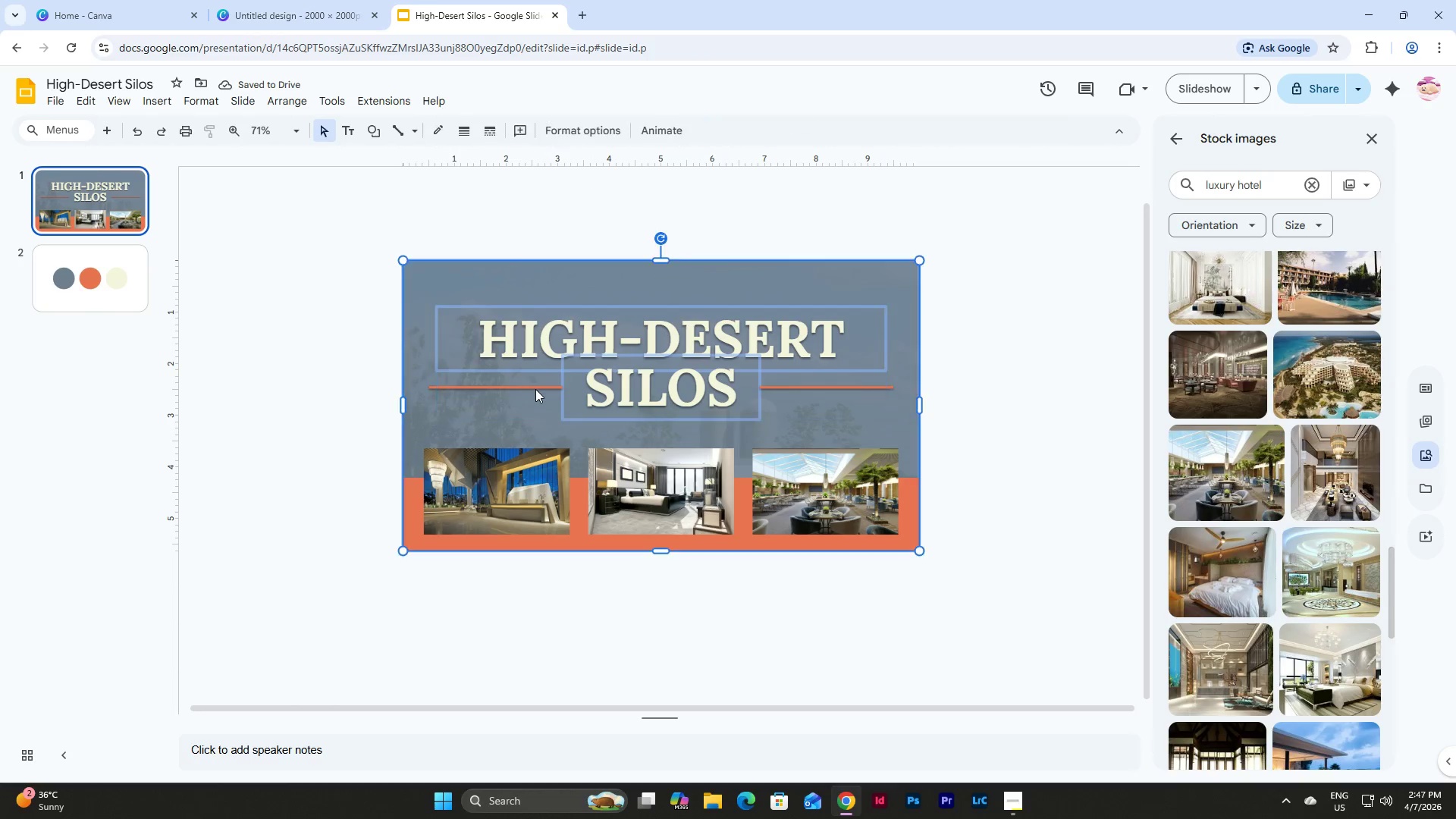 
hold_key(key=ShiftLeft, duration=1.5)
left_click([544, 383])
 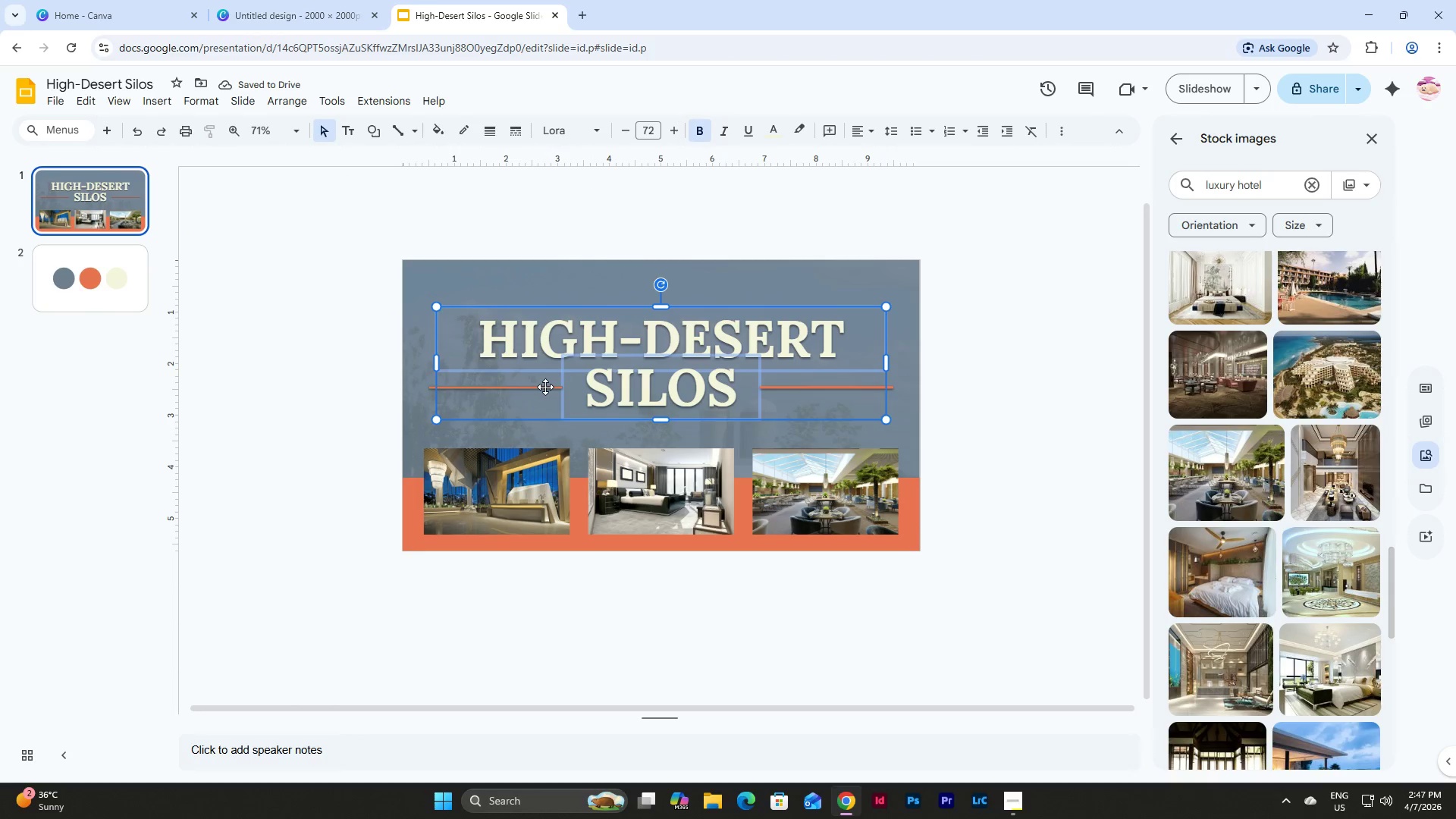 
left_click([545, 387])
 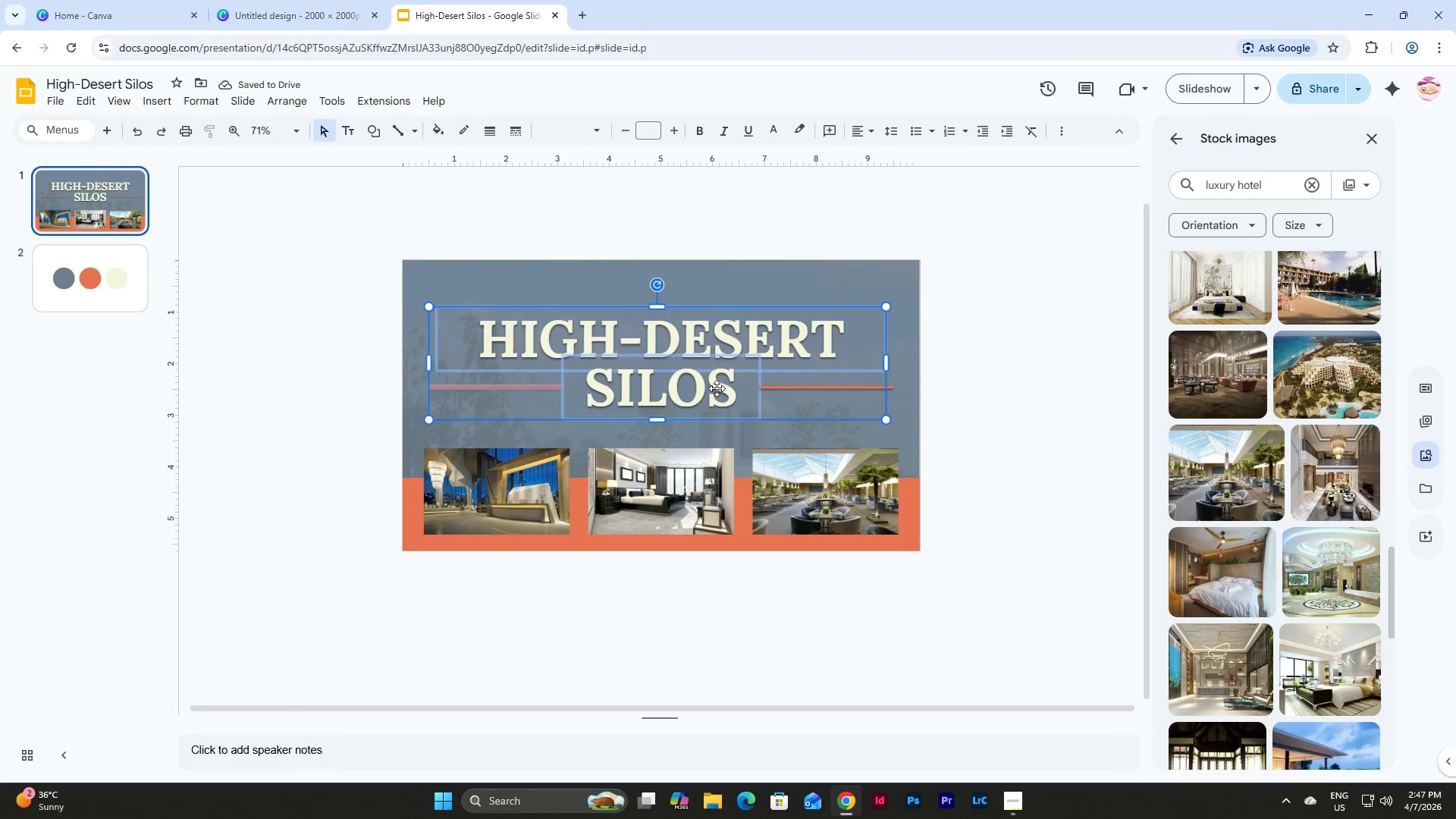 
hold_key(key=ShiftLeft, duration=1.17)
left_click([794, 387])
 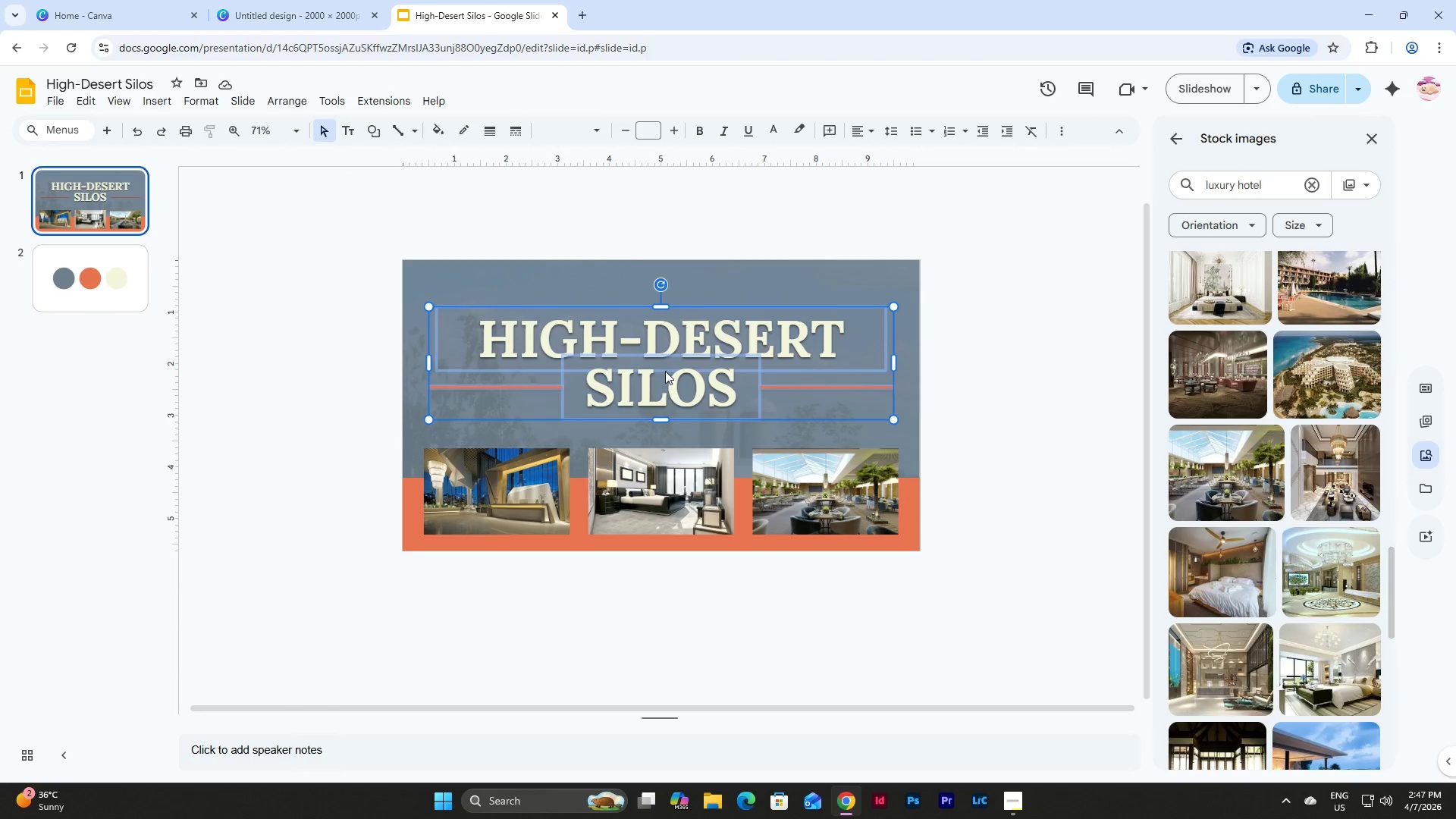 
left_click_drag(start_coordinate=[665, 371], to_coordinate=[665, 362])
 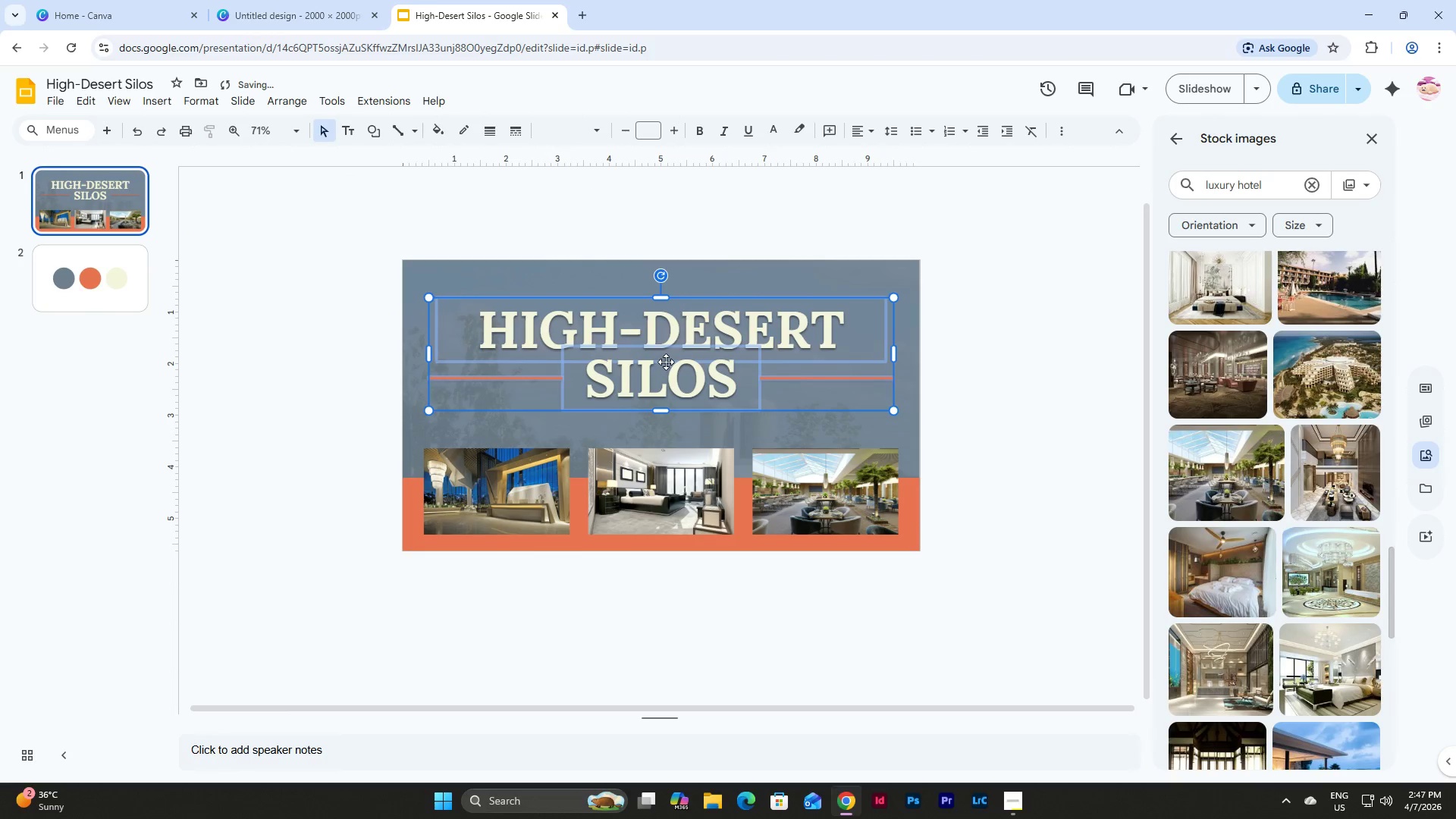 
left_click([948, 413])
 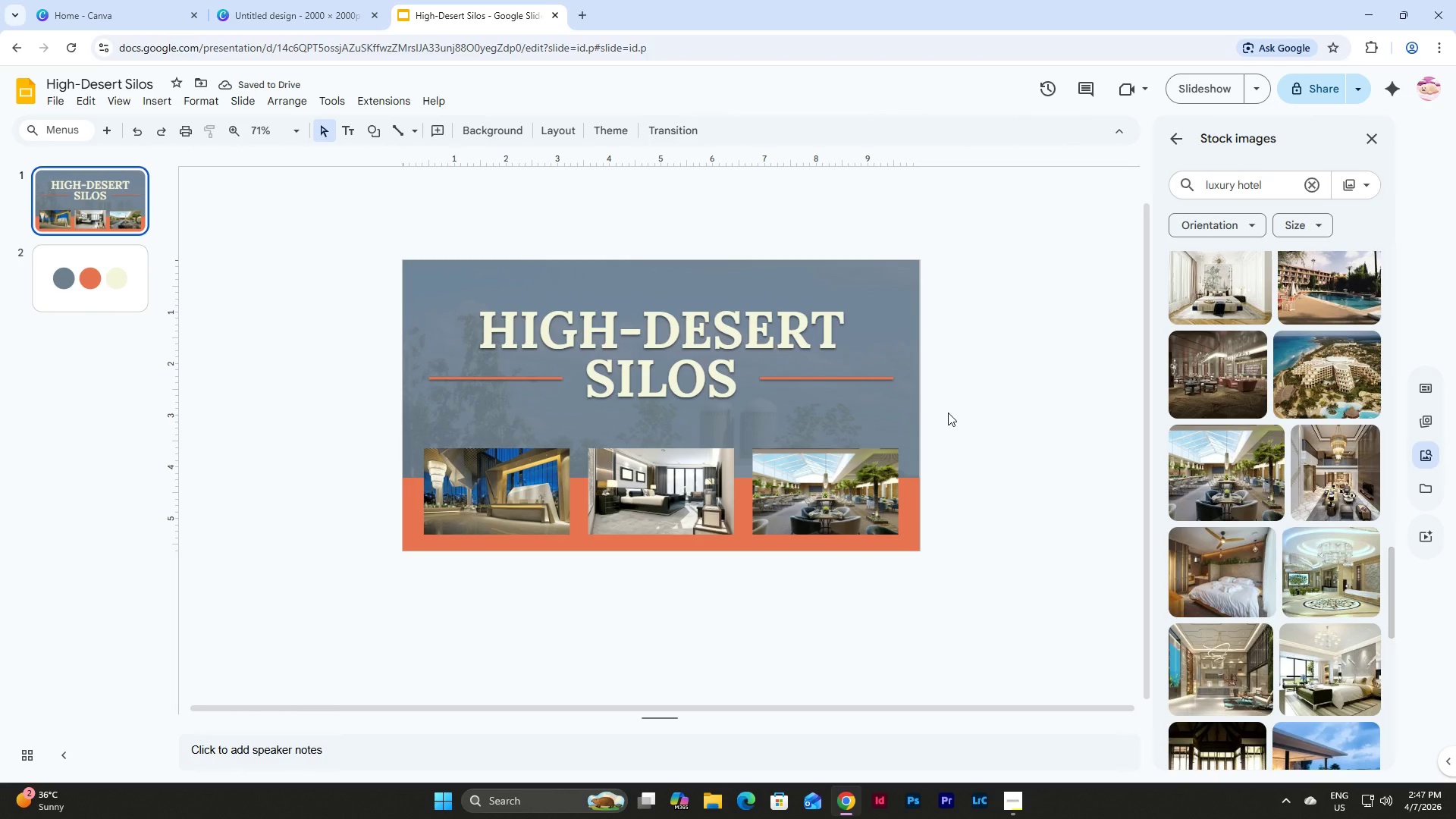 
left_click([809, 516])
 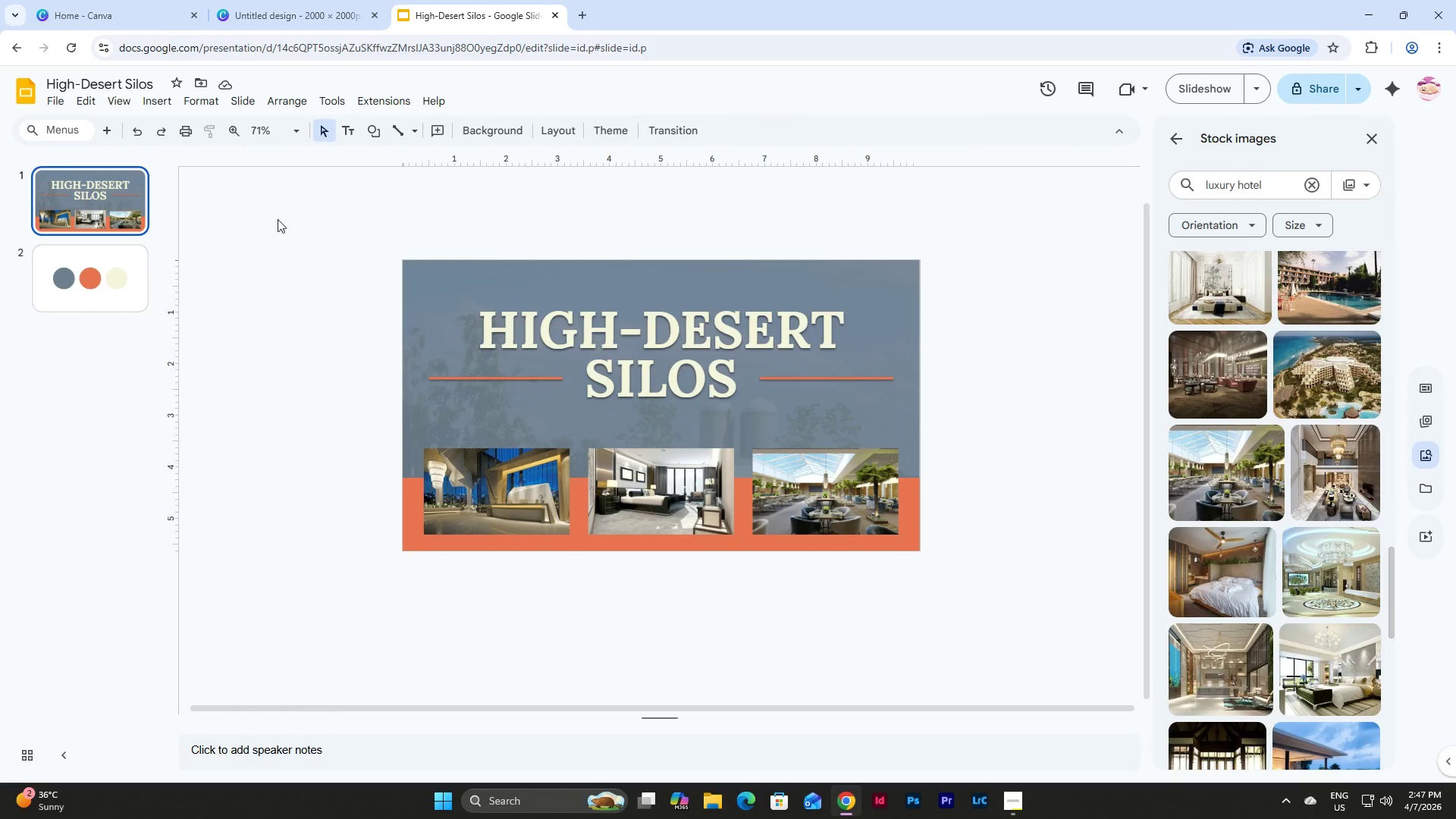 
left_click([371, 130])
 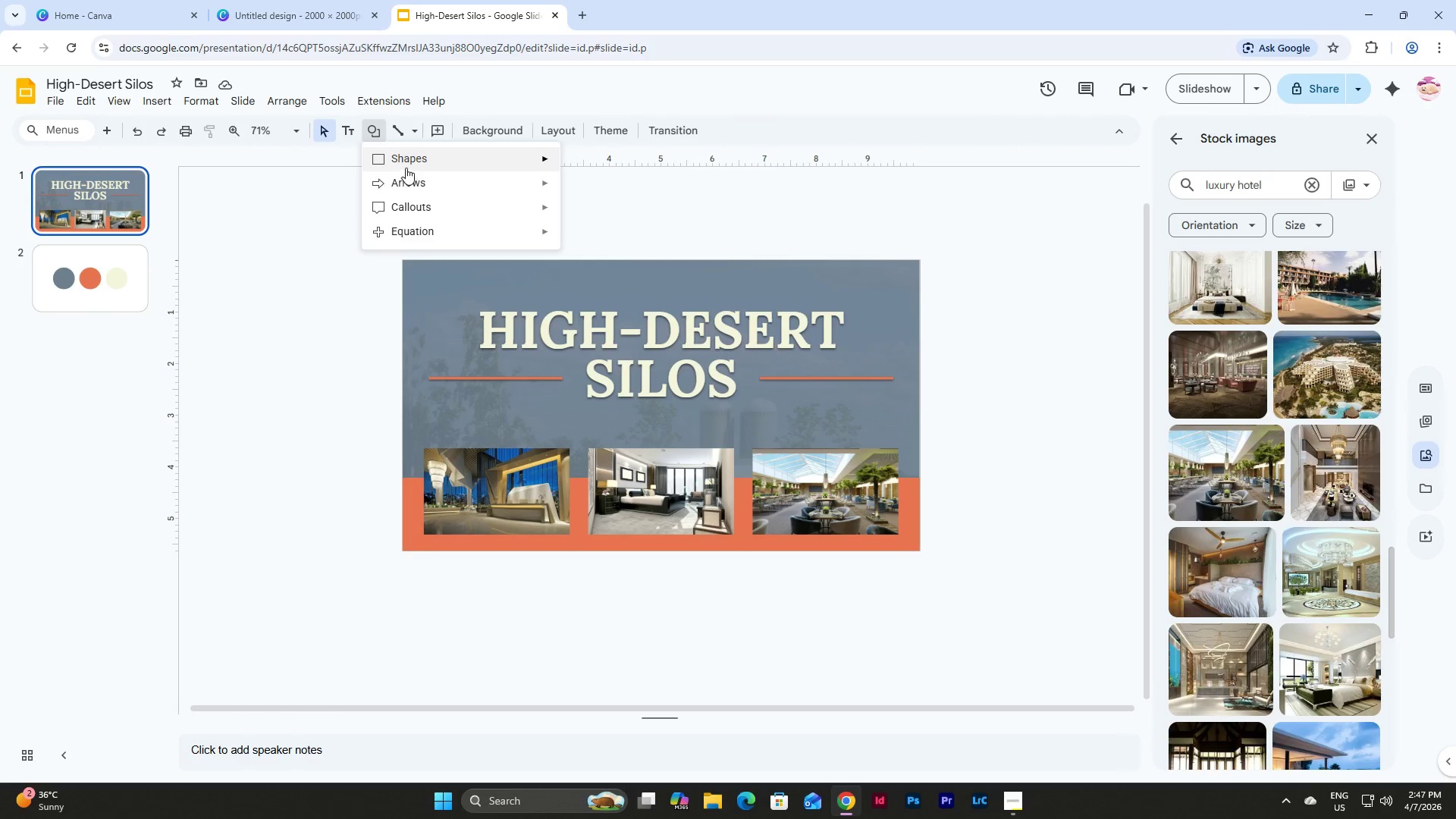 
left_click([407, 158])
 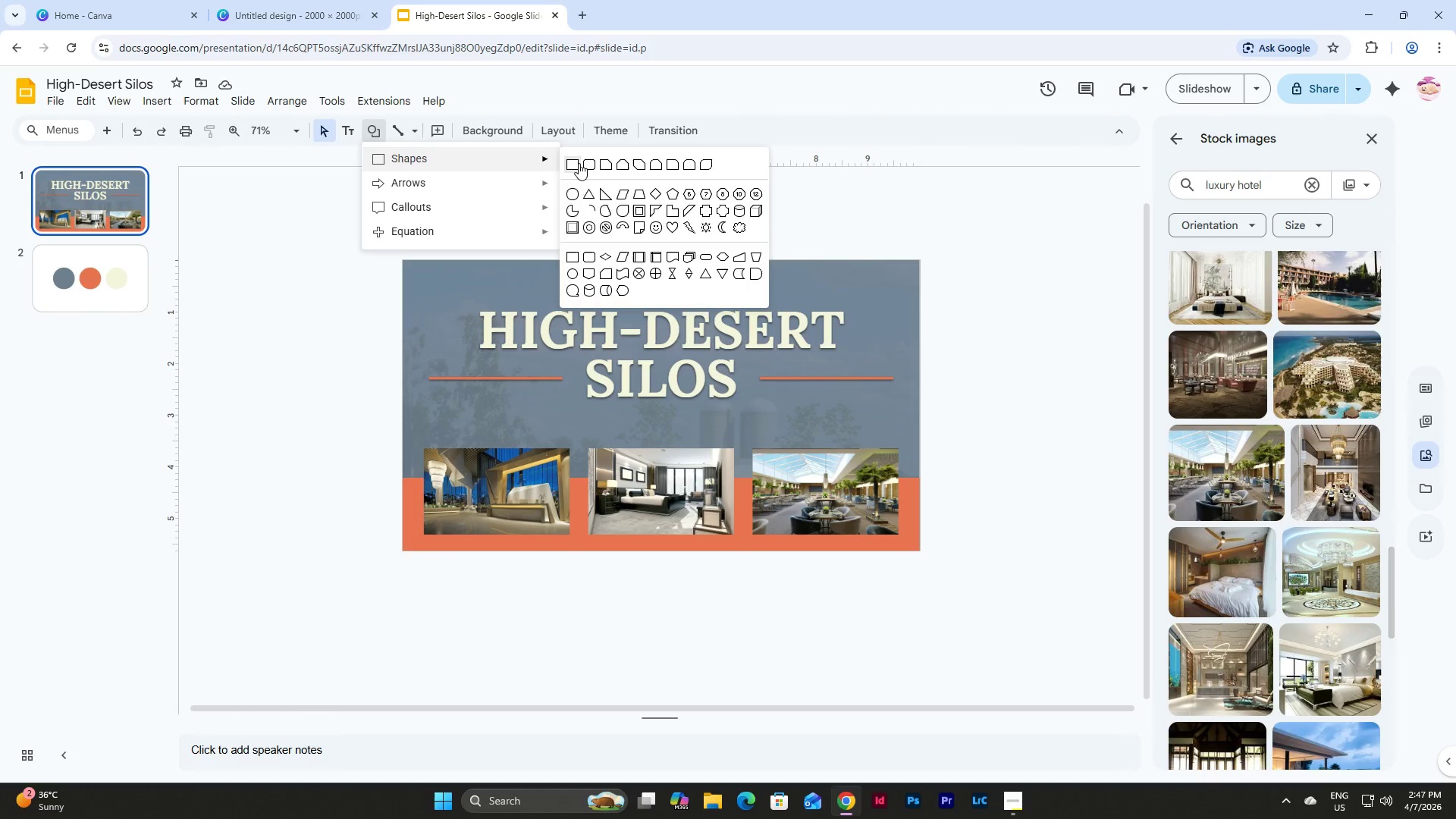 
left_click([579, 163])
 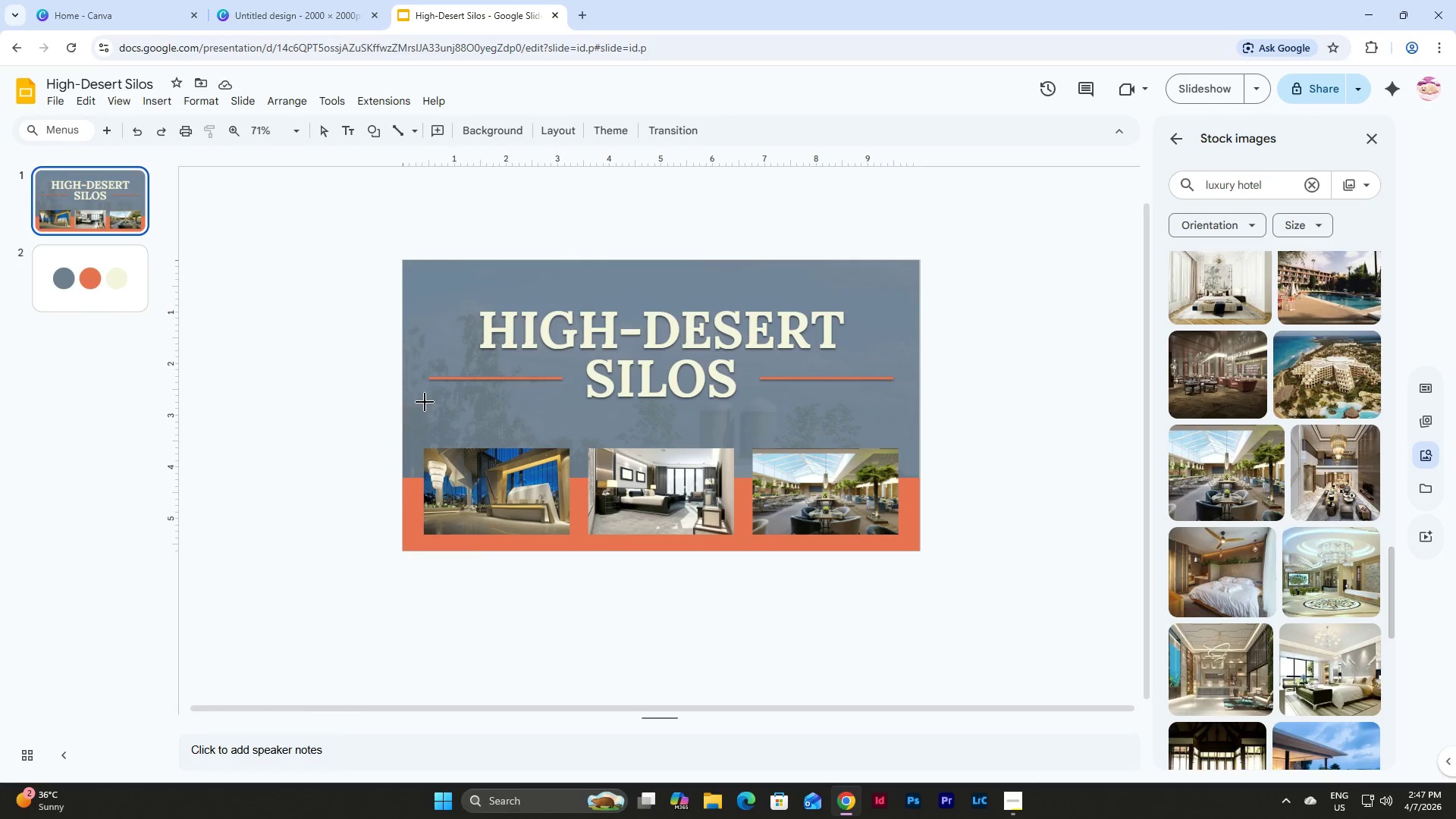 
left_click_drag(start_coordinate=[428, 388], to_coordinate=[576, 546])
 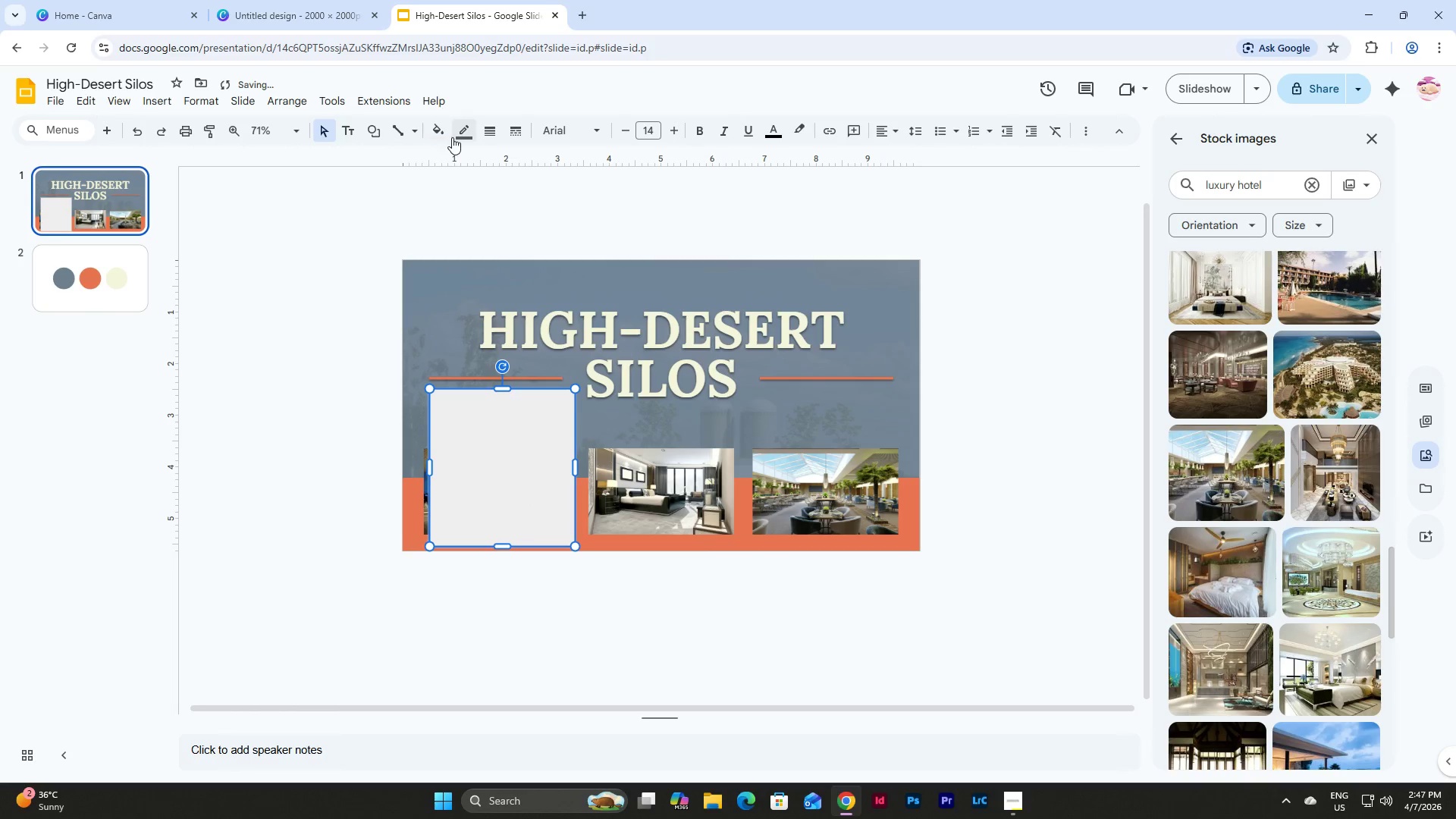 
left_click([439, 130])
 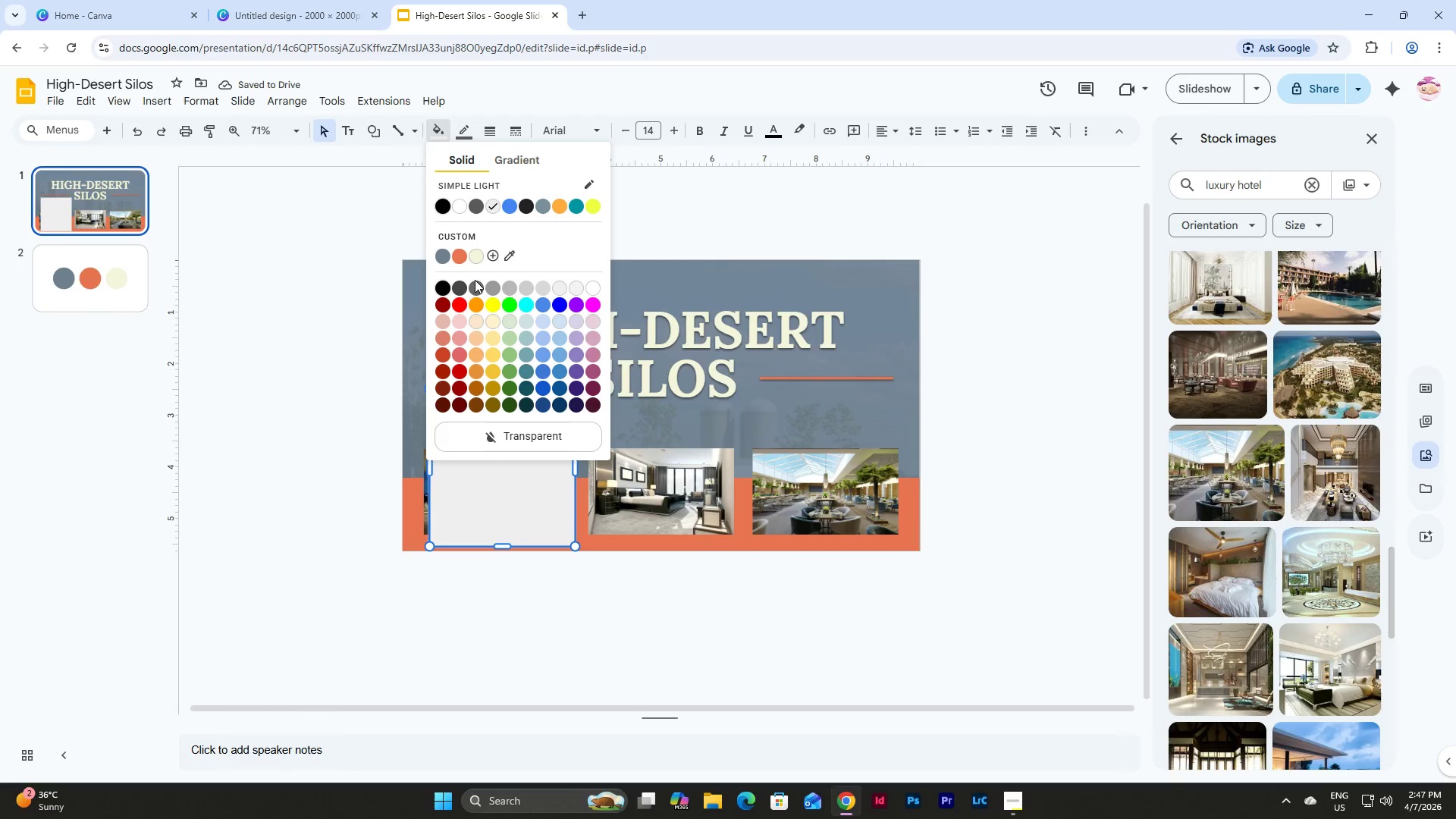 
left_click([478, 430])
 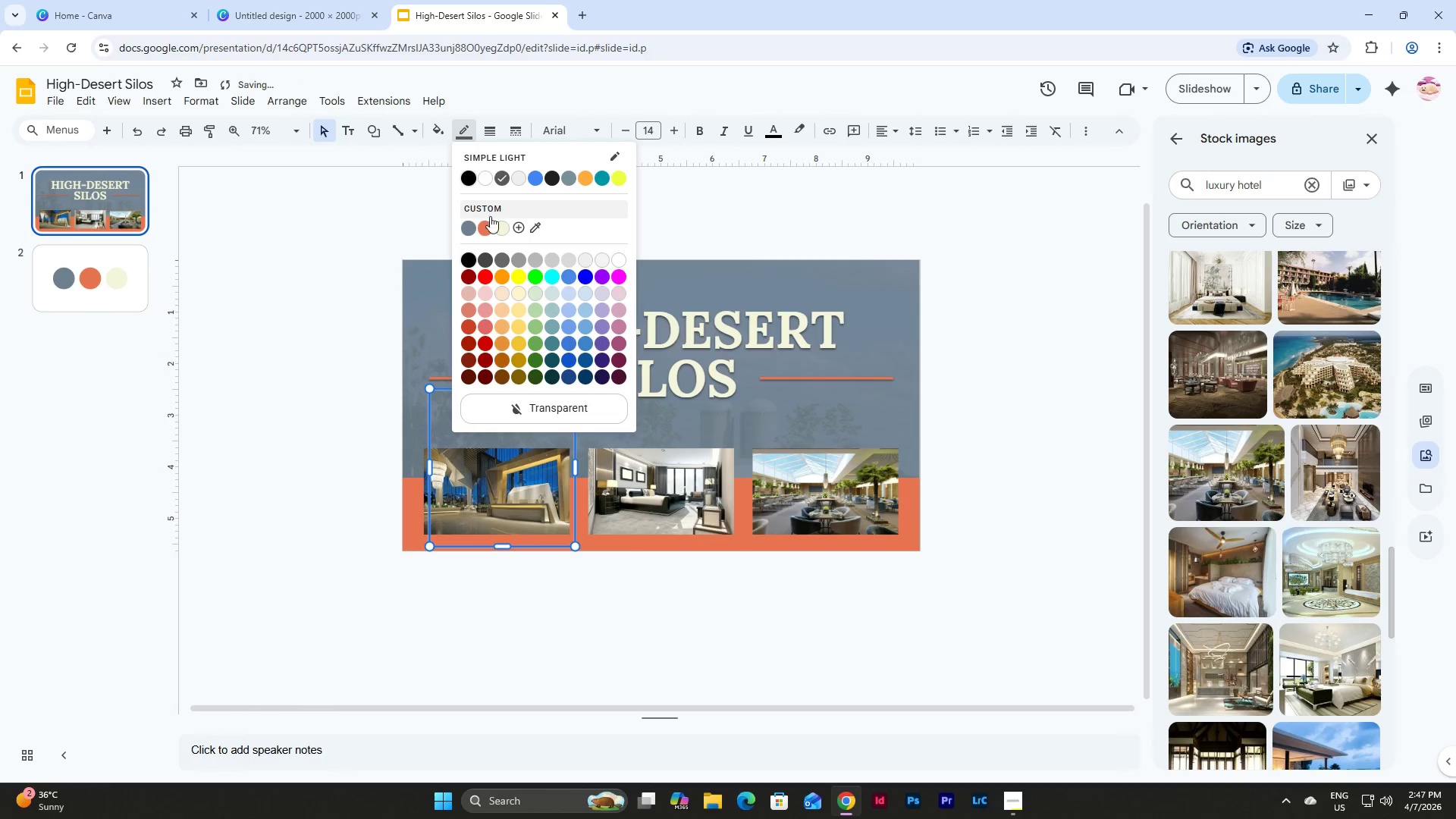 
left_click([488, 226])
 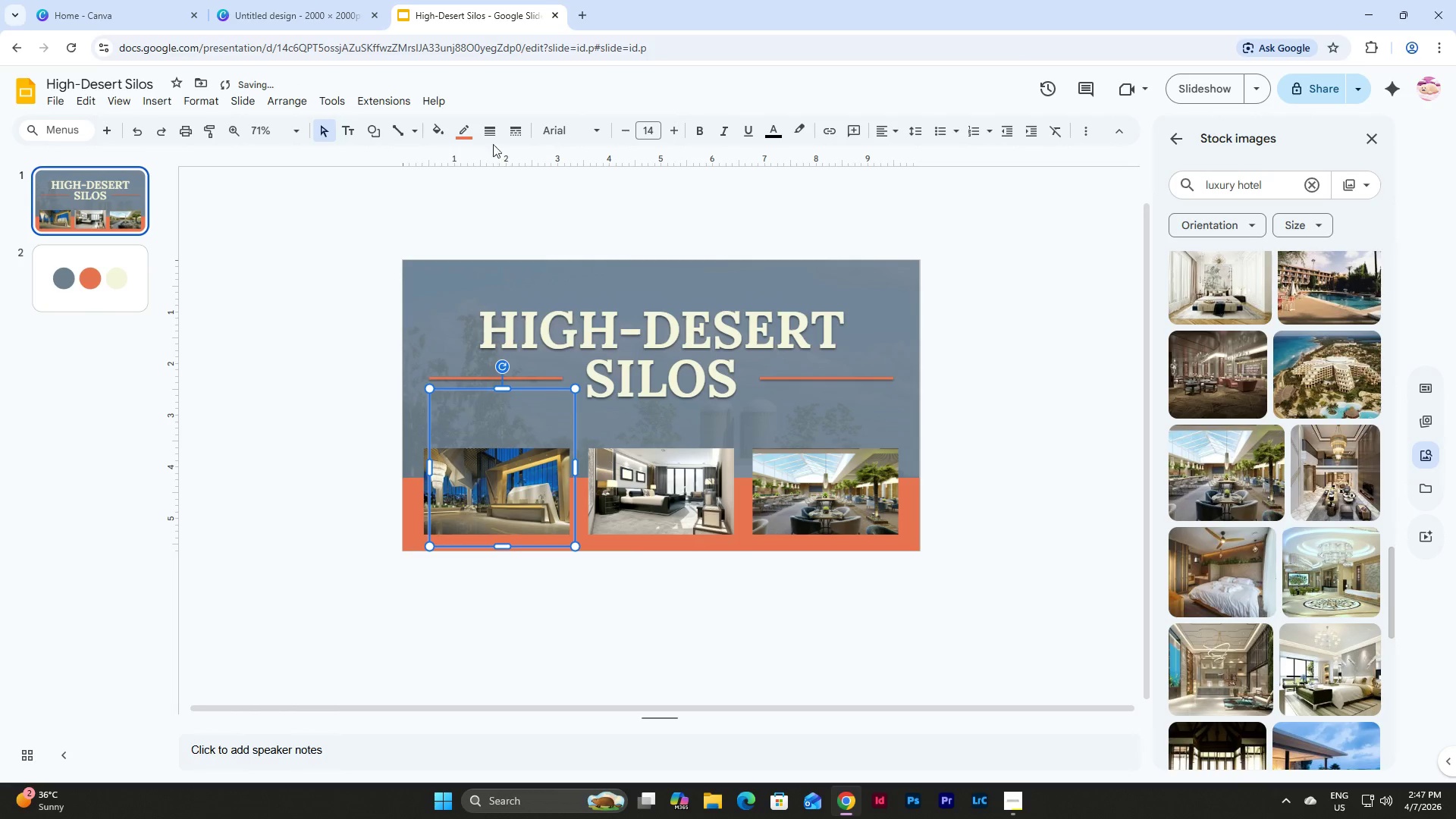 
left_click([494, 132])
 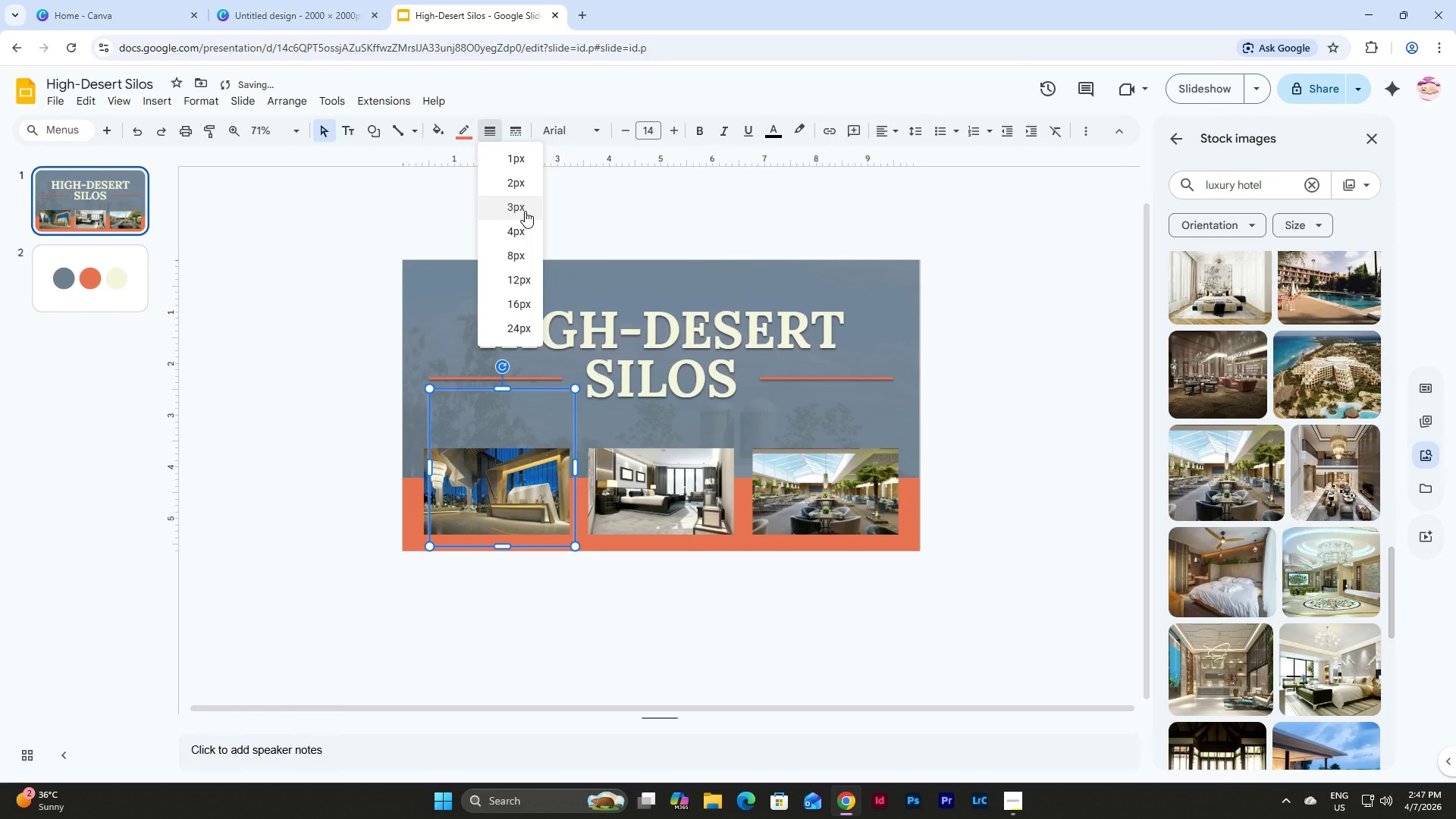 
left_click([525, 211])
 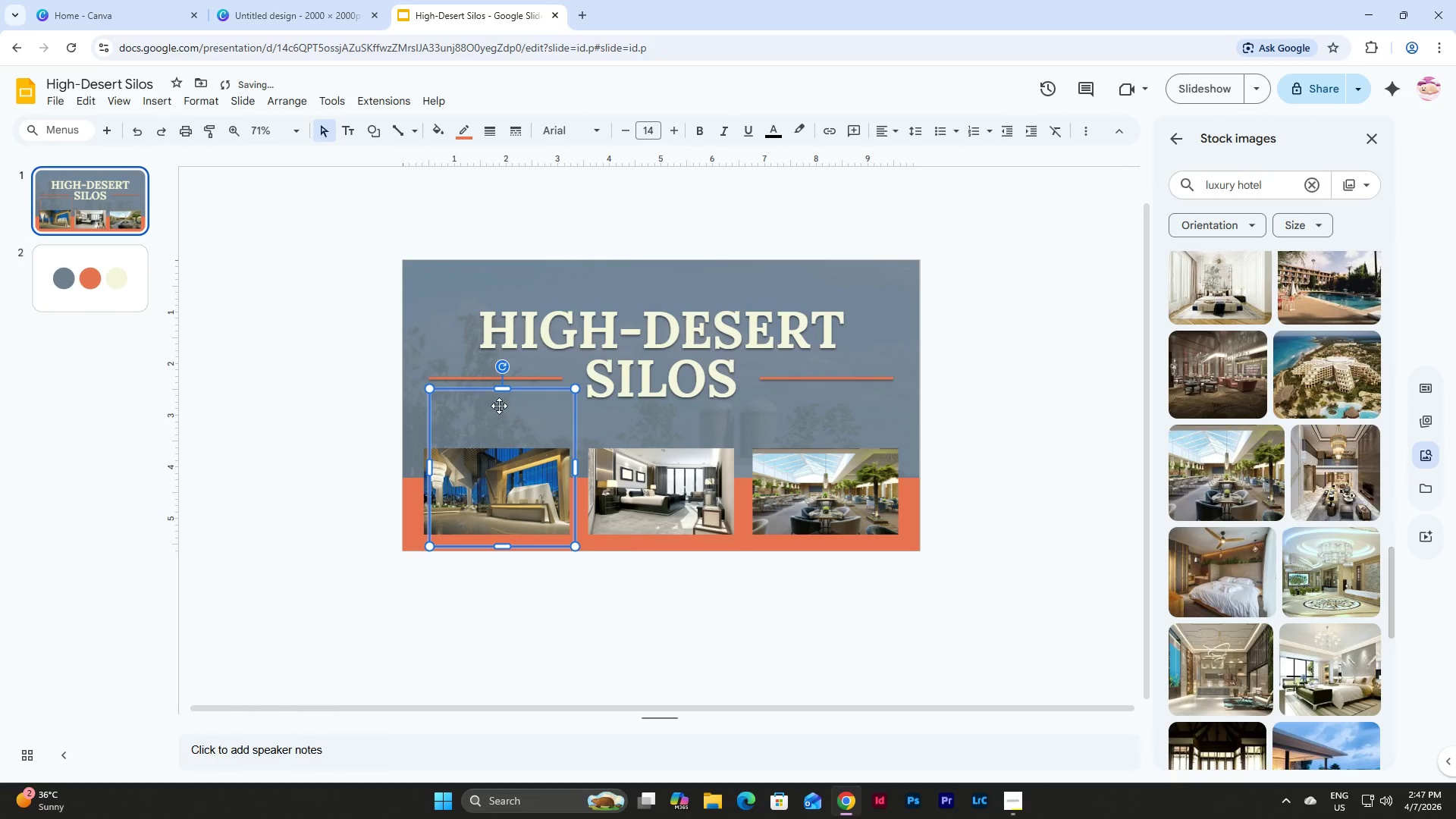 
left_click([501, 409])
 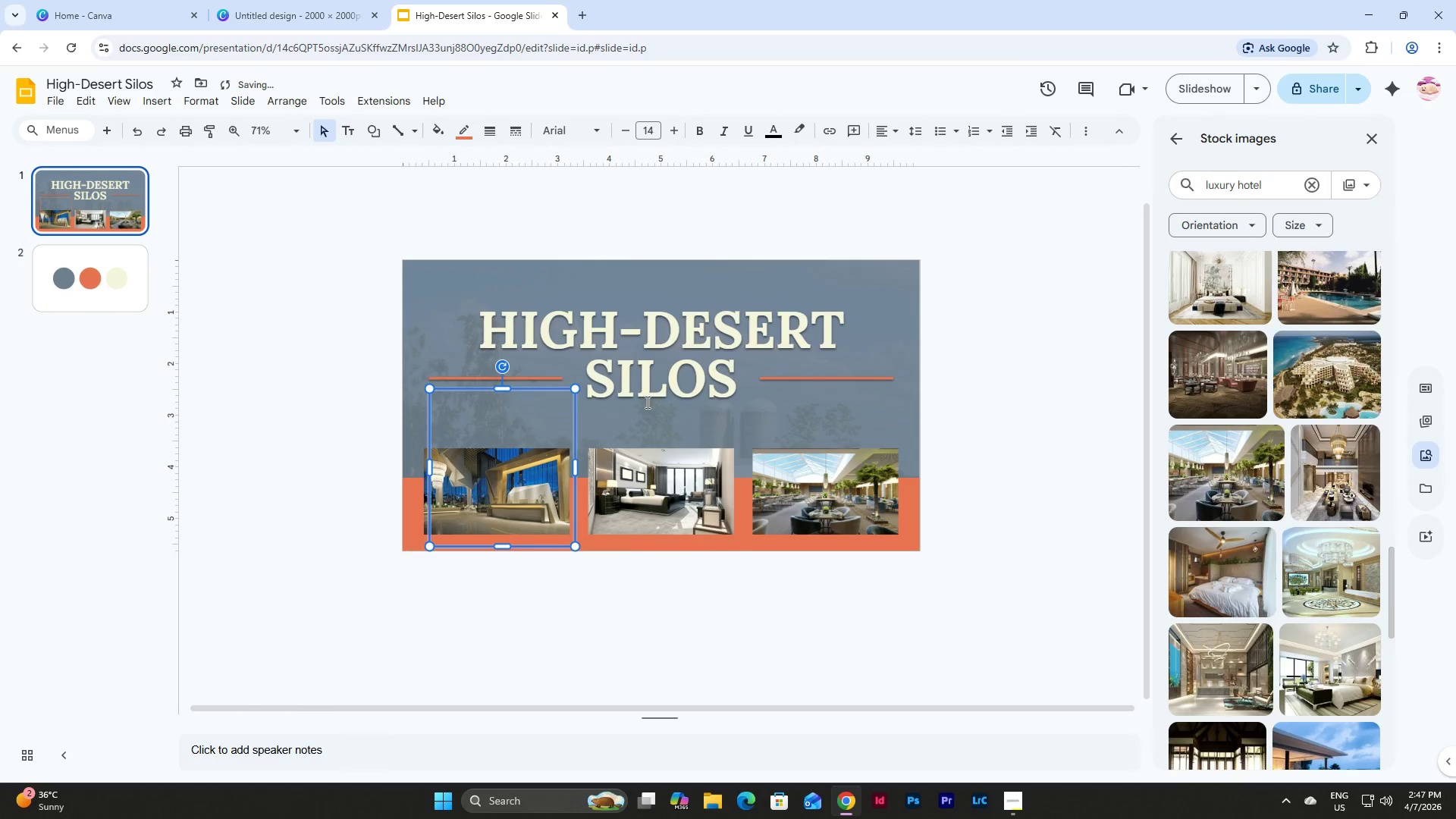 
left_click([651, 397])
 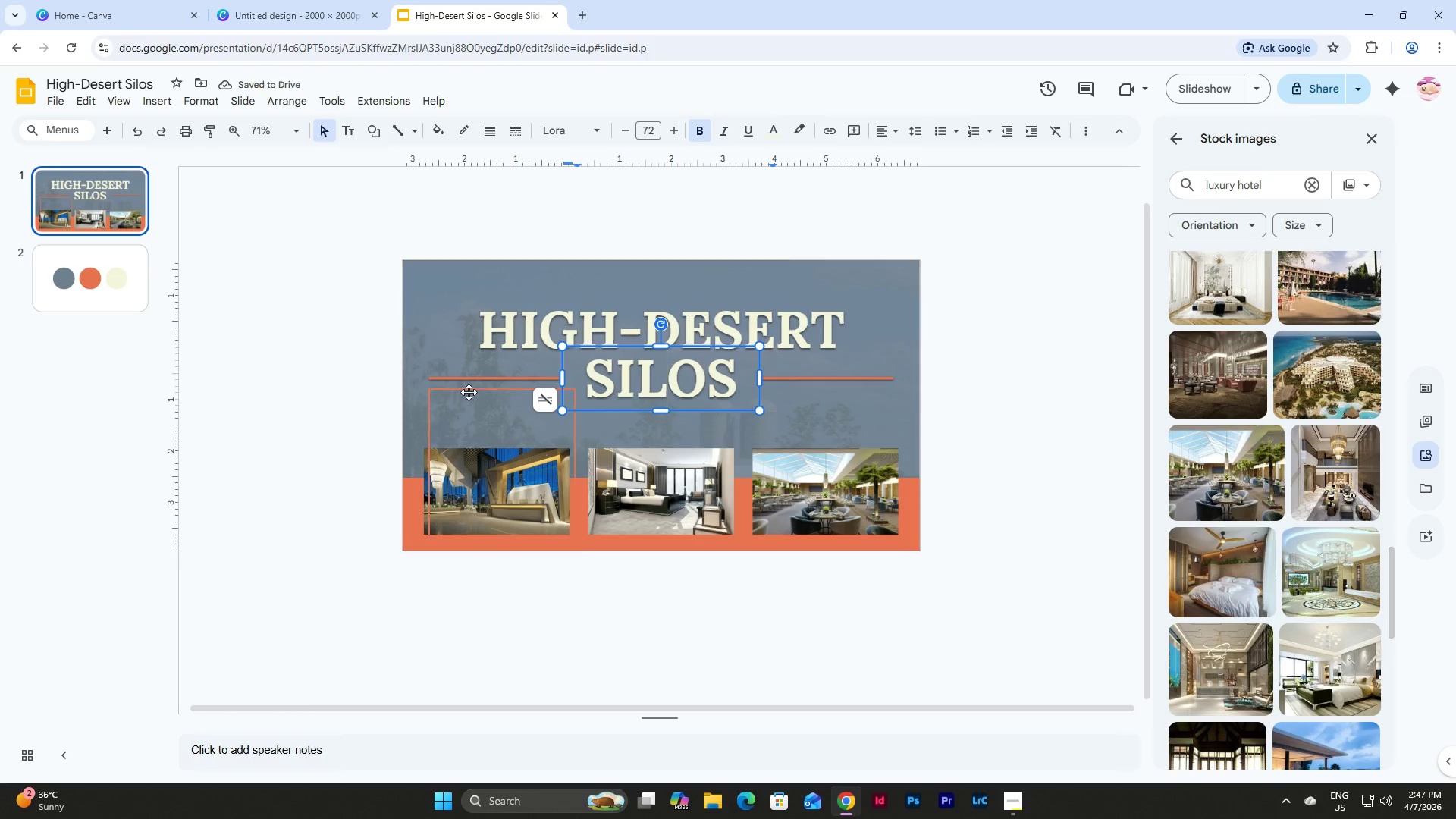 
left_click([469, 392])
 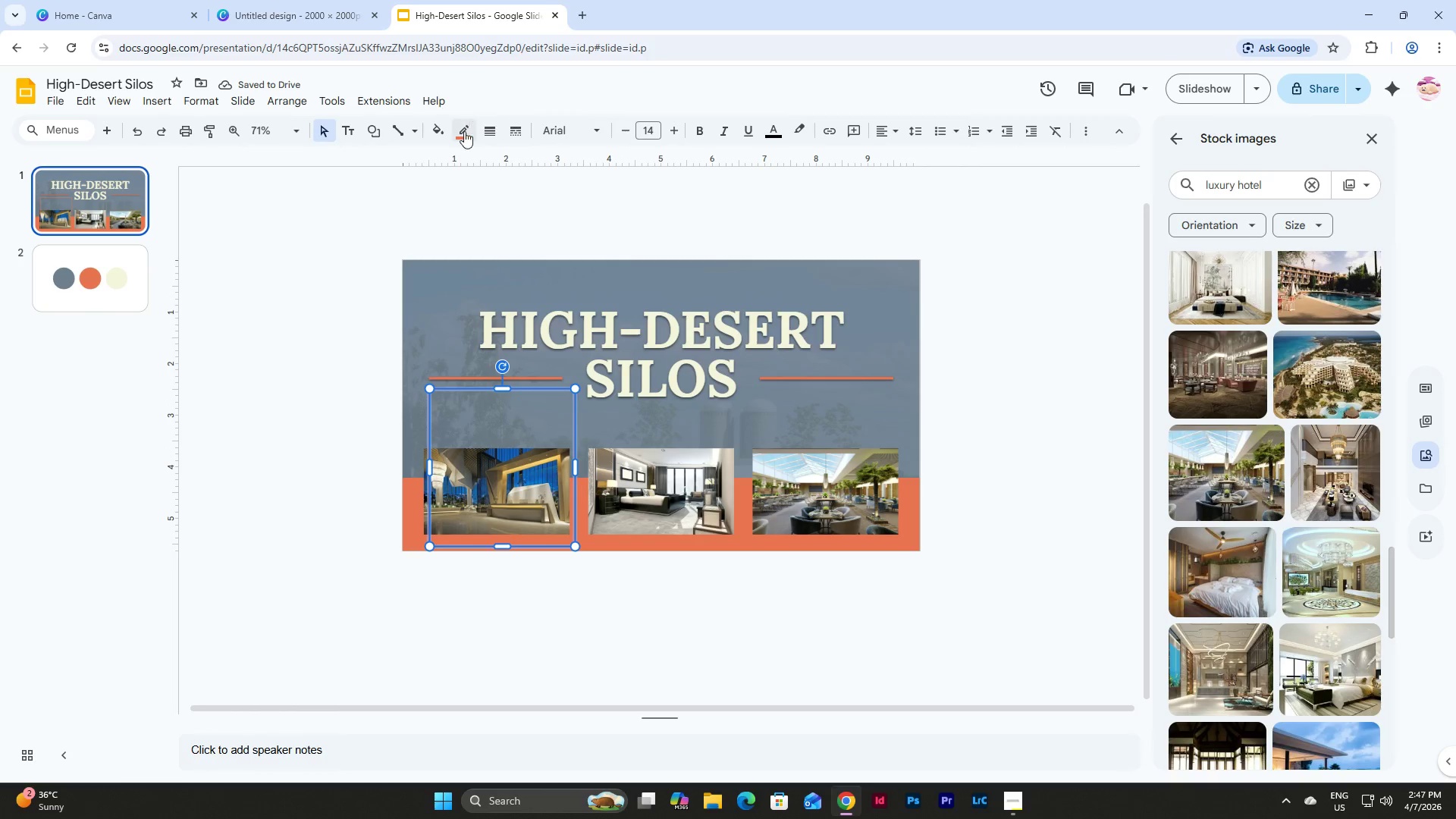 
double_click([464, 133])
 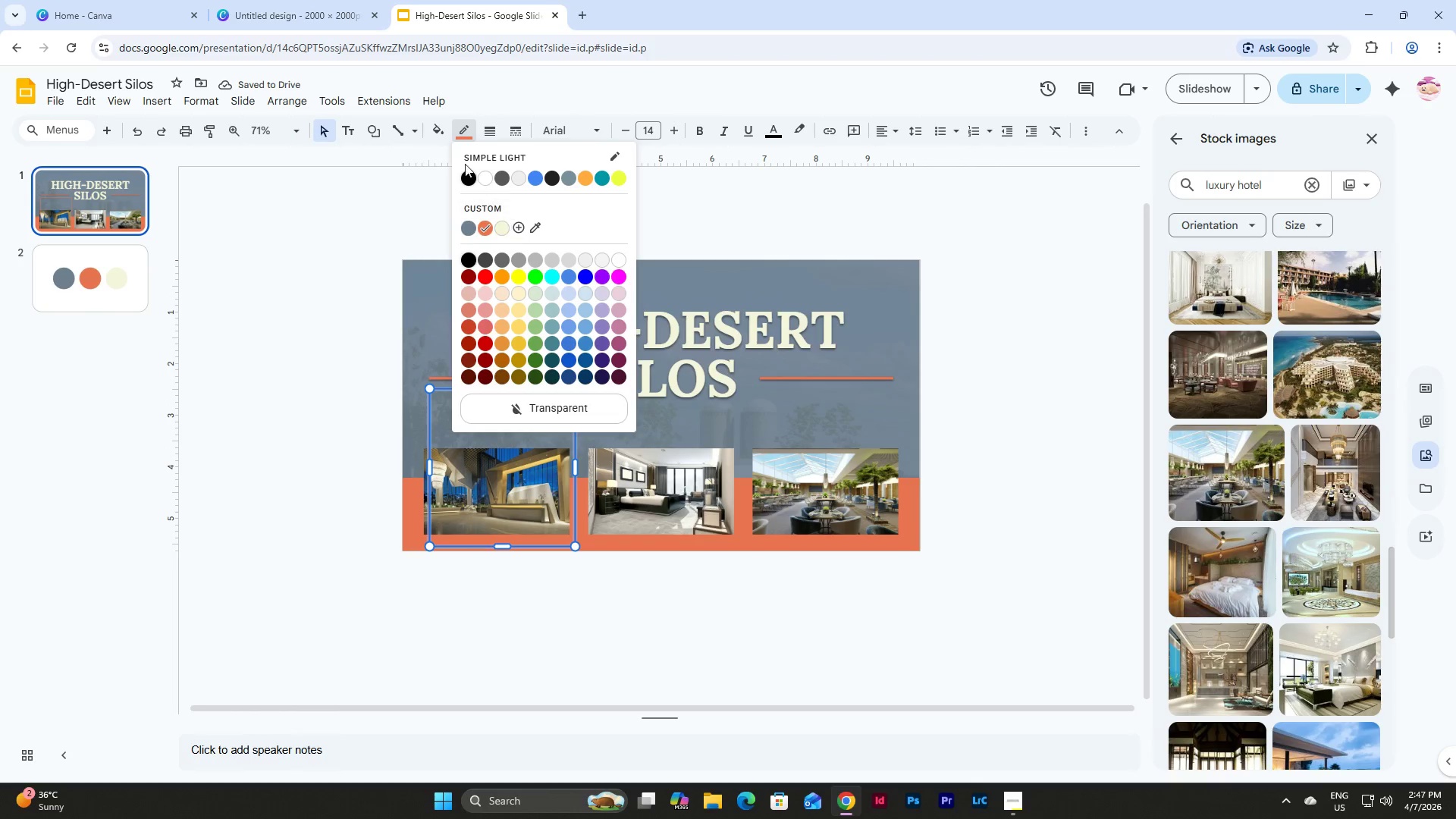 
left_click([495, 124])
 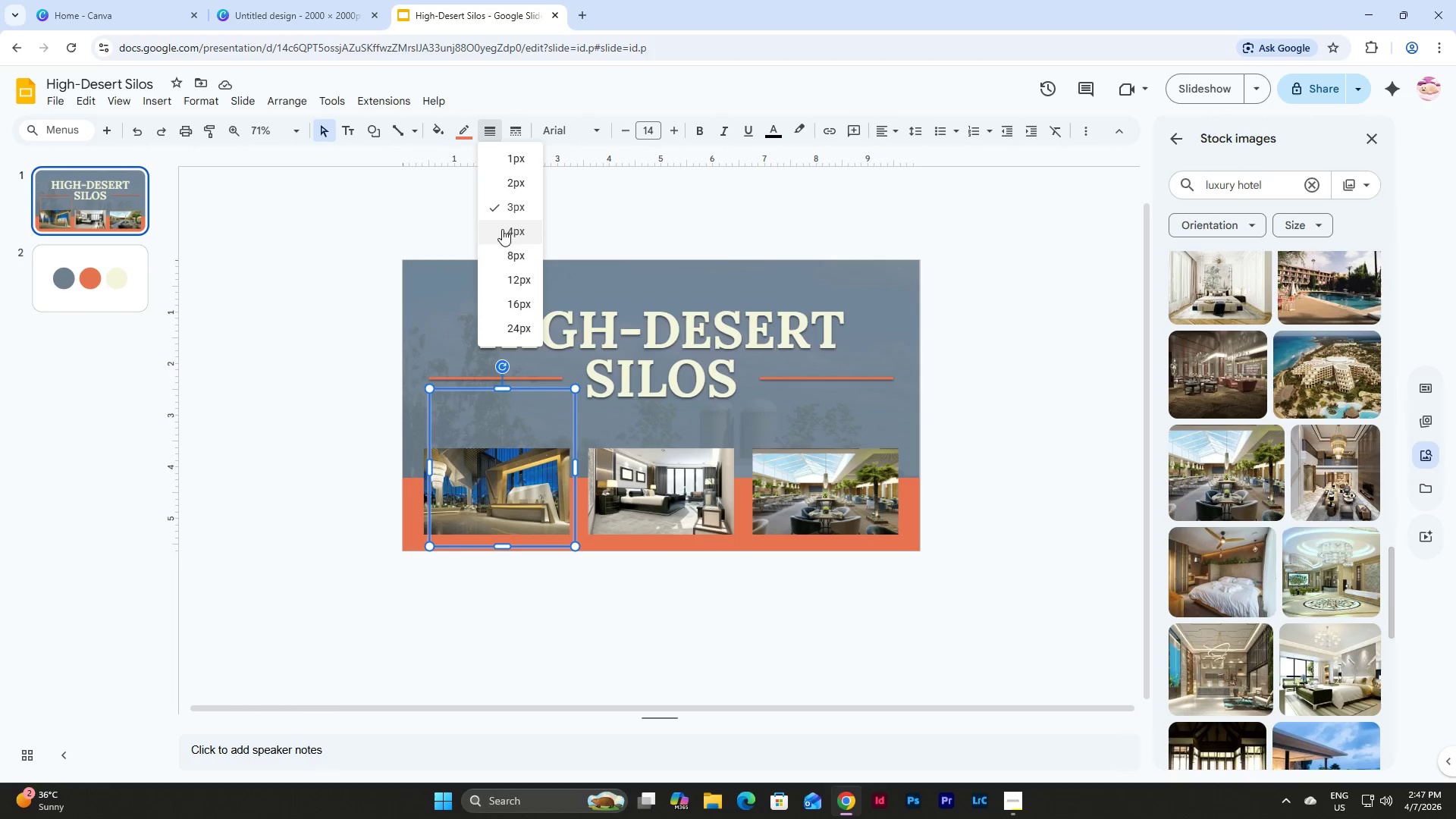 
left_click([503, 234])
 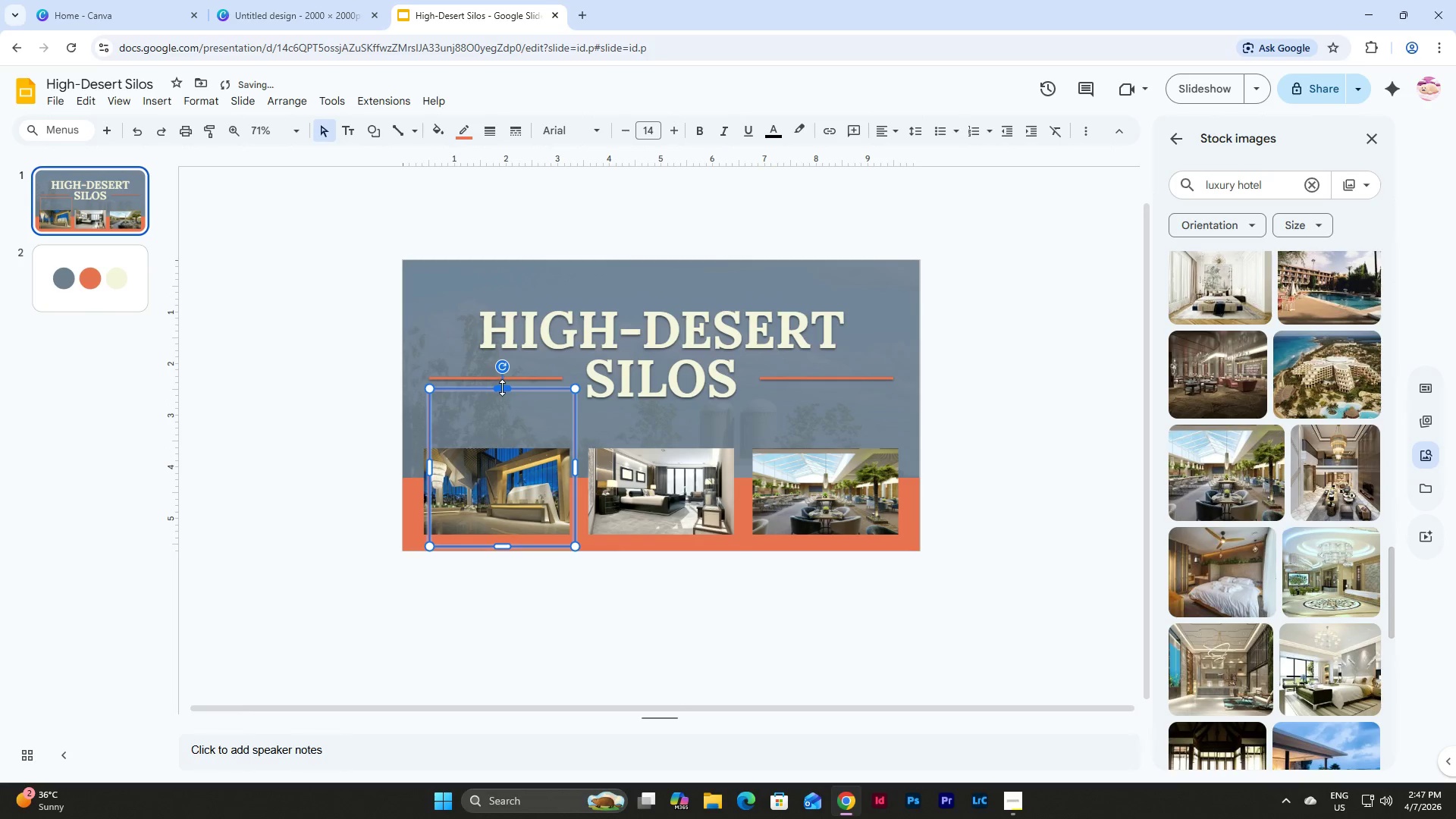 
left_click_drag(start_coordinate=[502, 388], to_coordinate=[502, 438])
 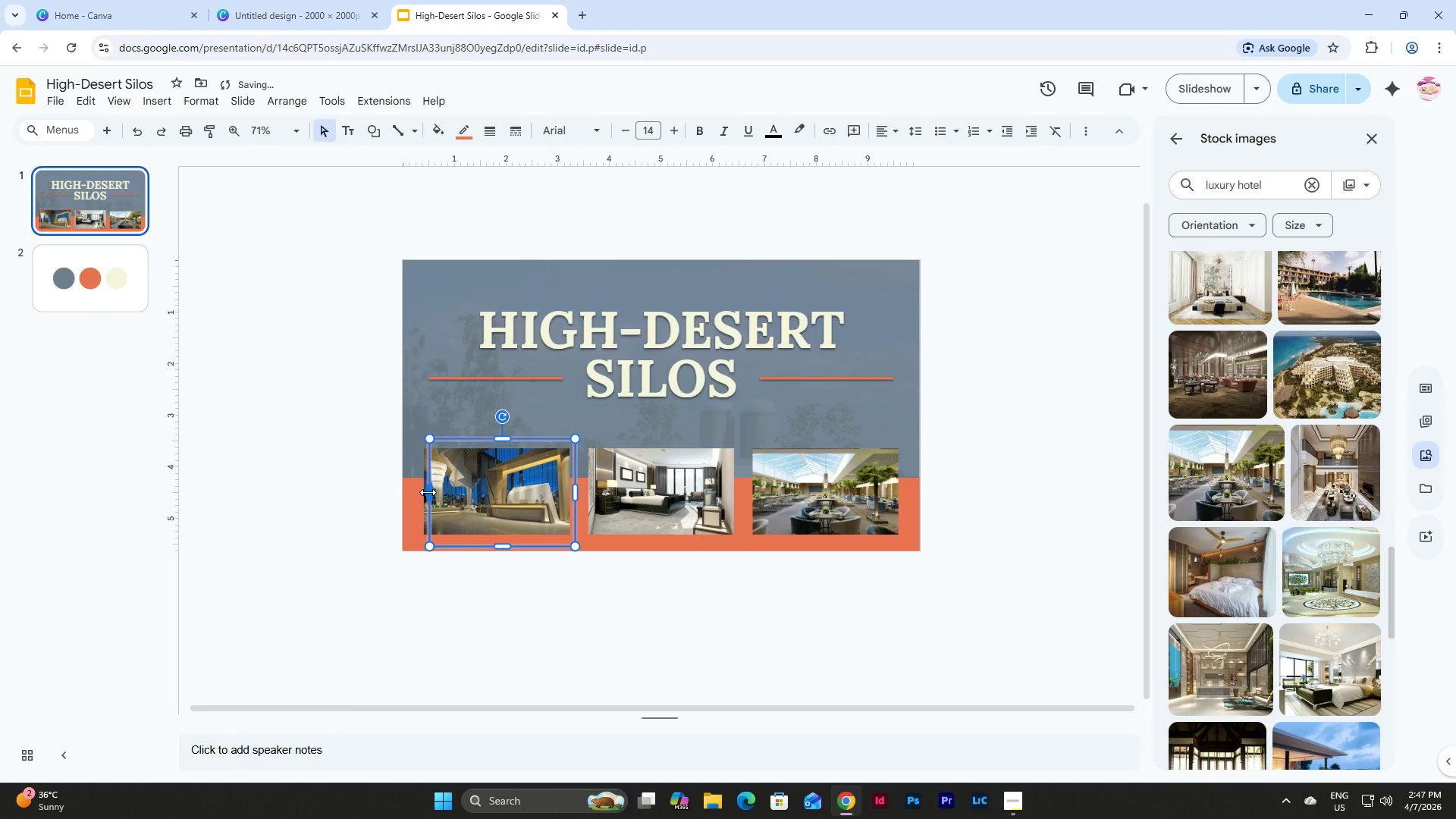 
left_click_drag(start_coordinate=[428, 492], to_coordinate=[416, 494])
 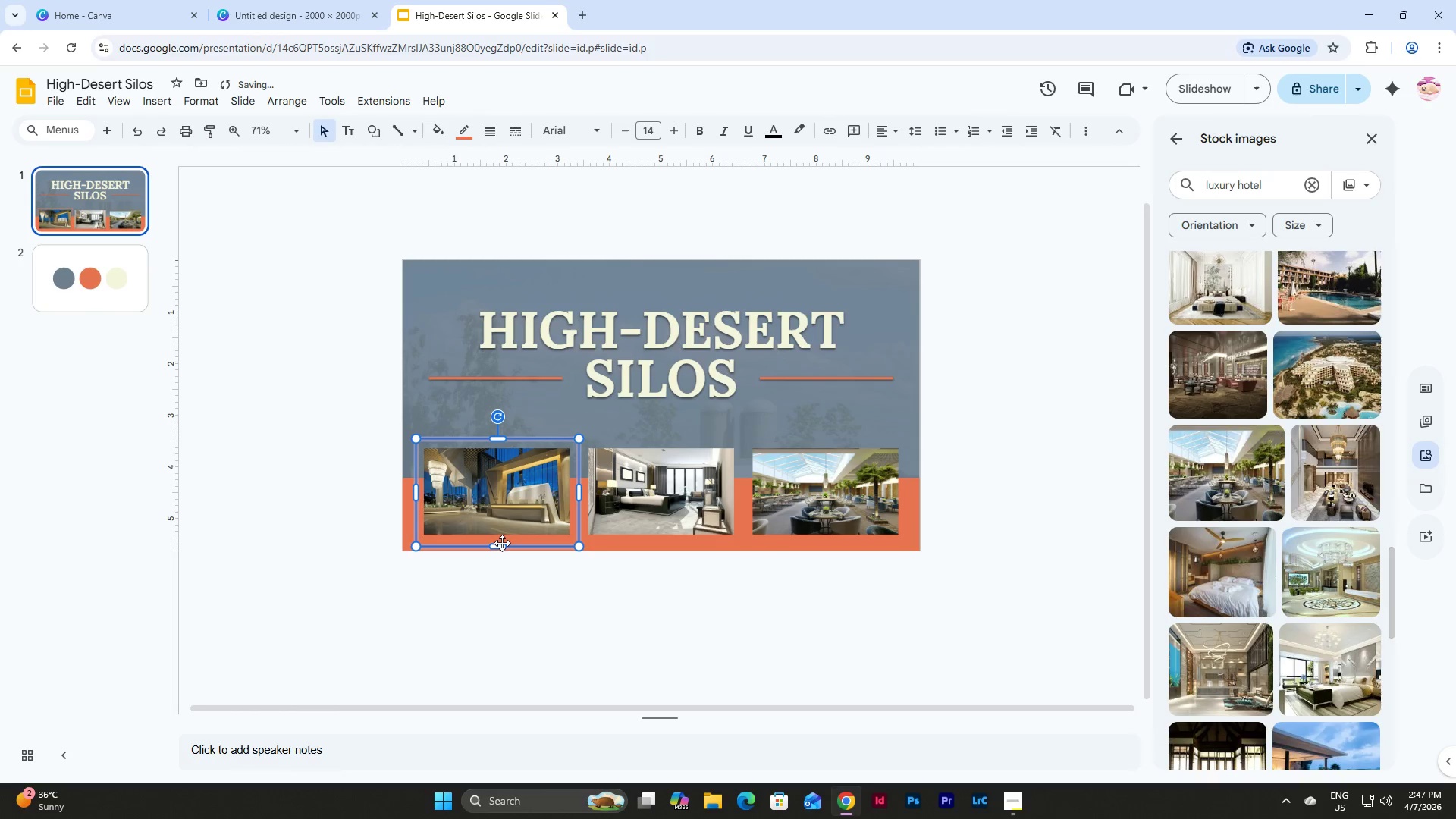 
left_click_drag(start_coordinate=[493, 548], to_coordinate=[493, 540])
 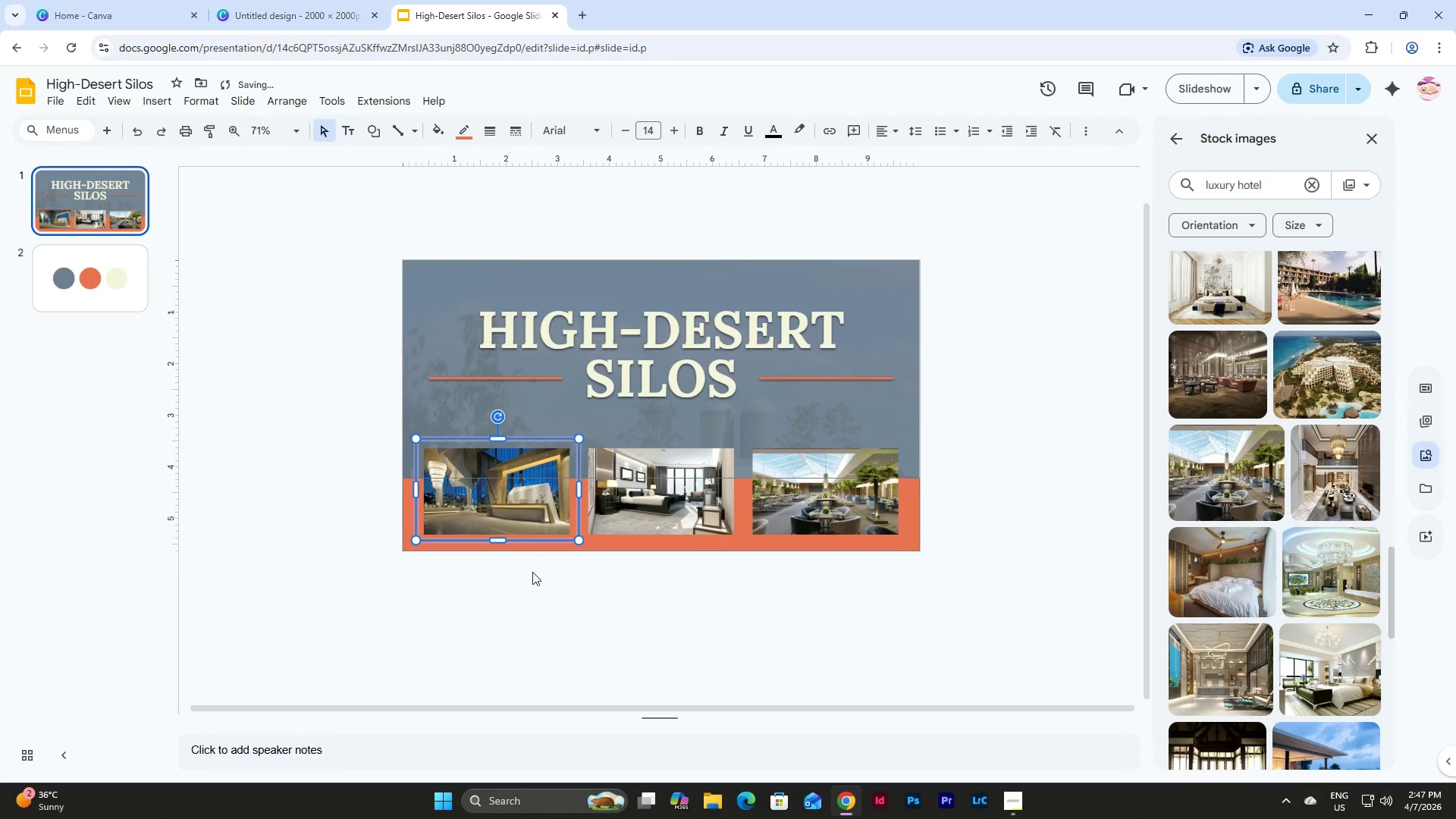 
left_click([532, 582])
 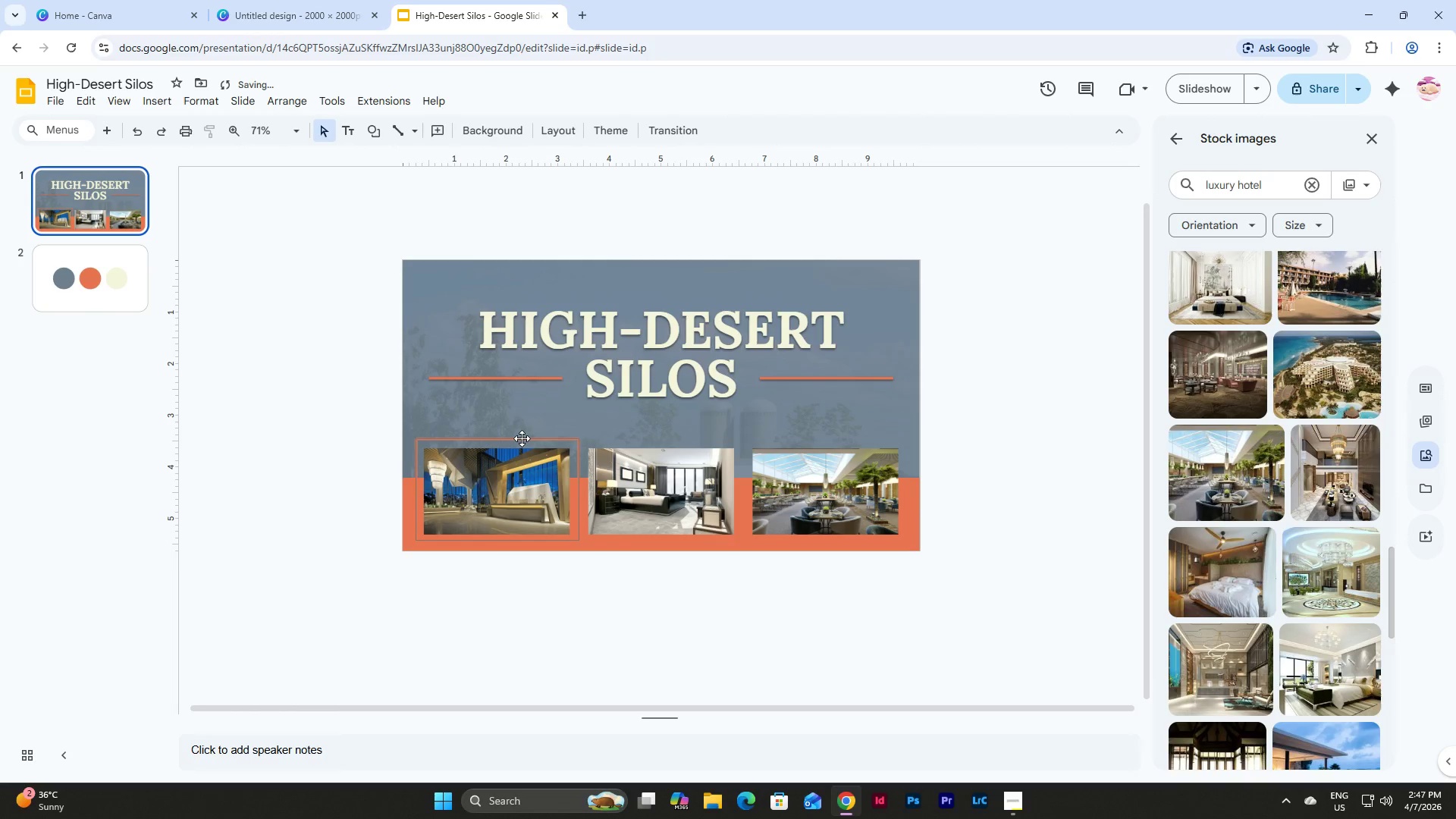 
left_click([522, 438])
 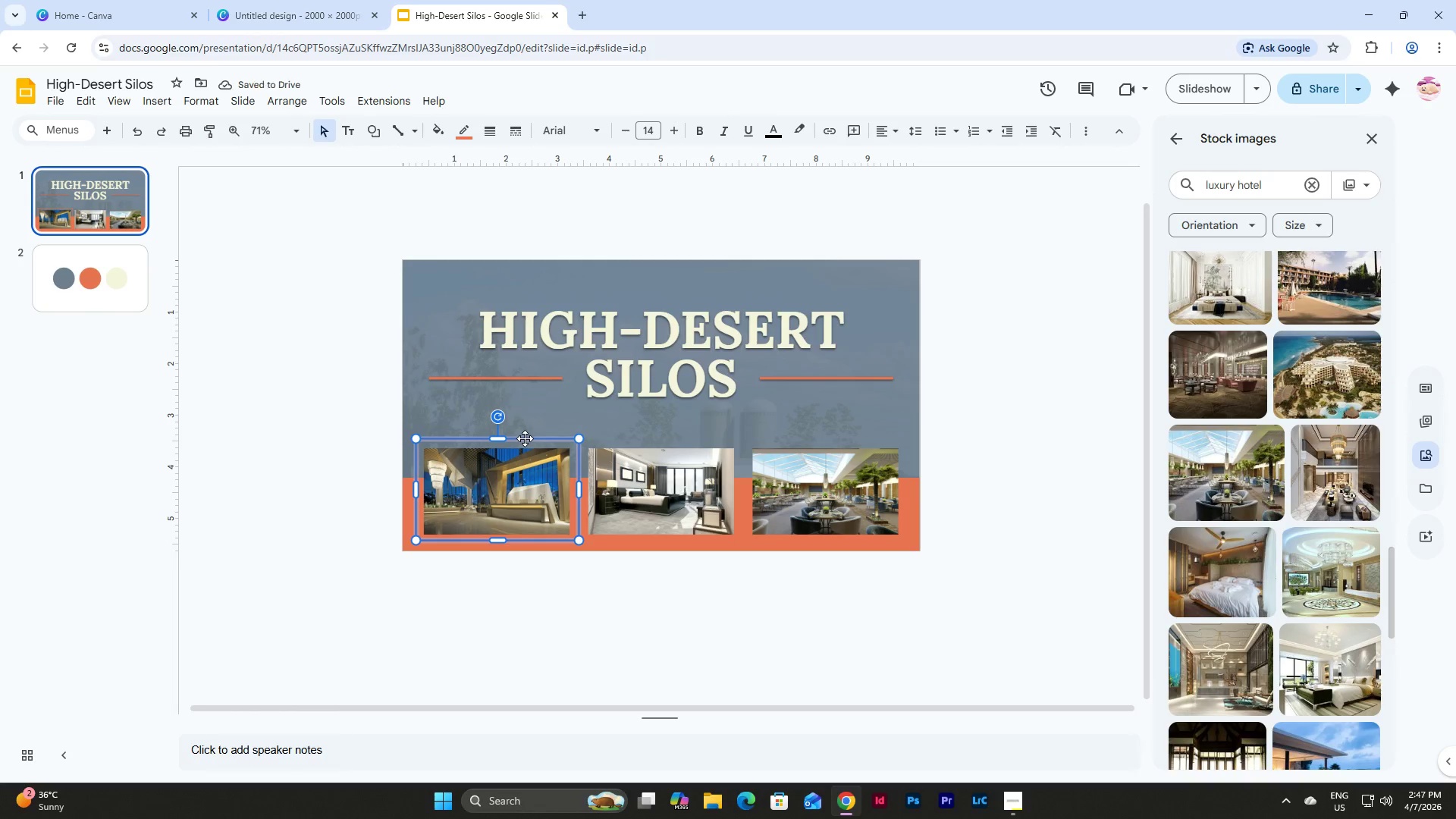 
left_click_drag(start_coordinate=[525, 438], to_coordinate=[521, 439])
 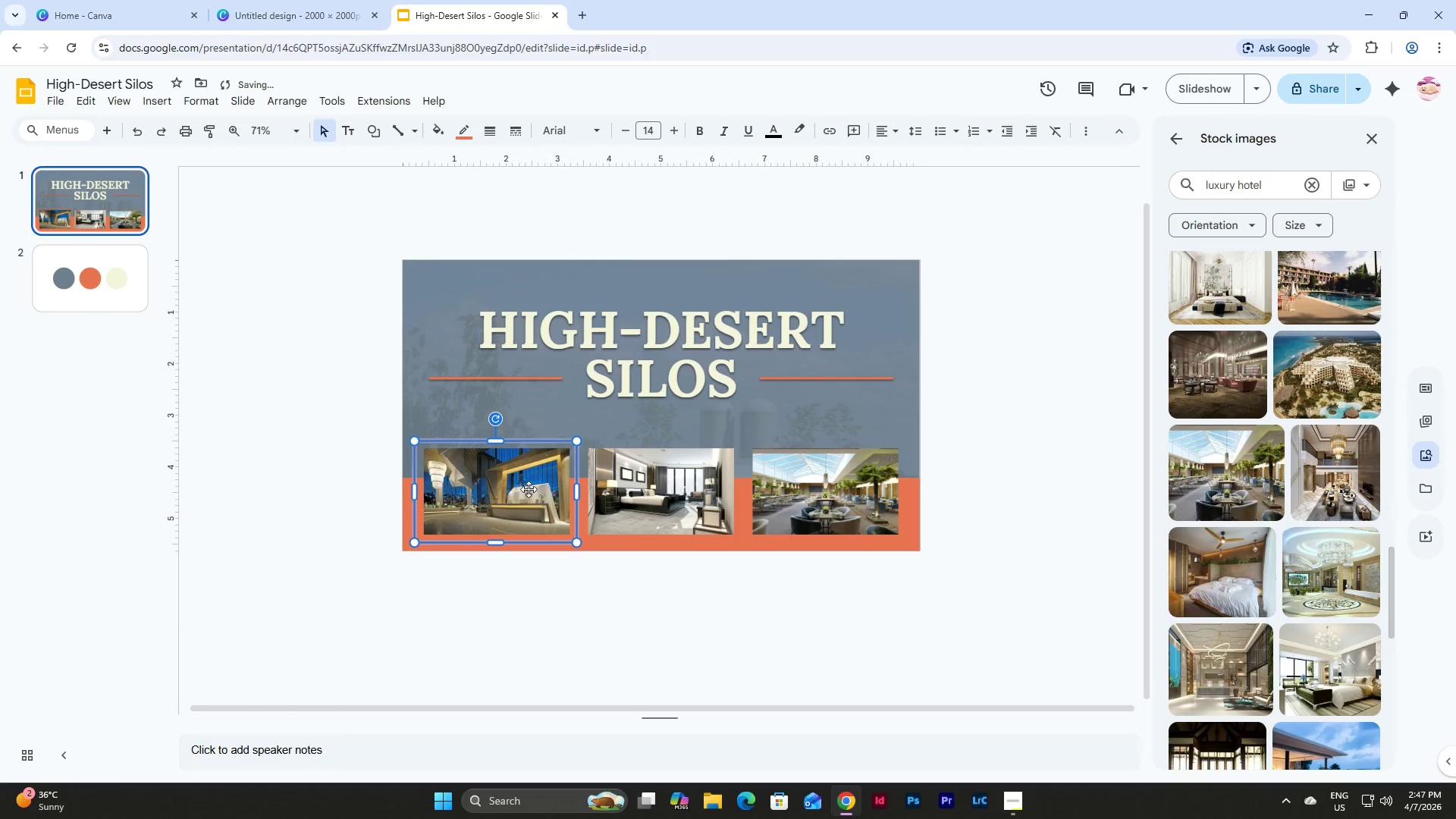 
left_click([545, 632])
 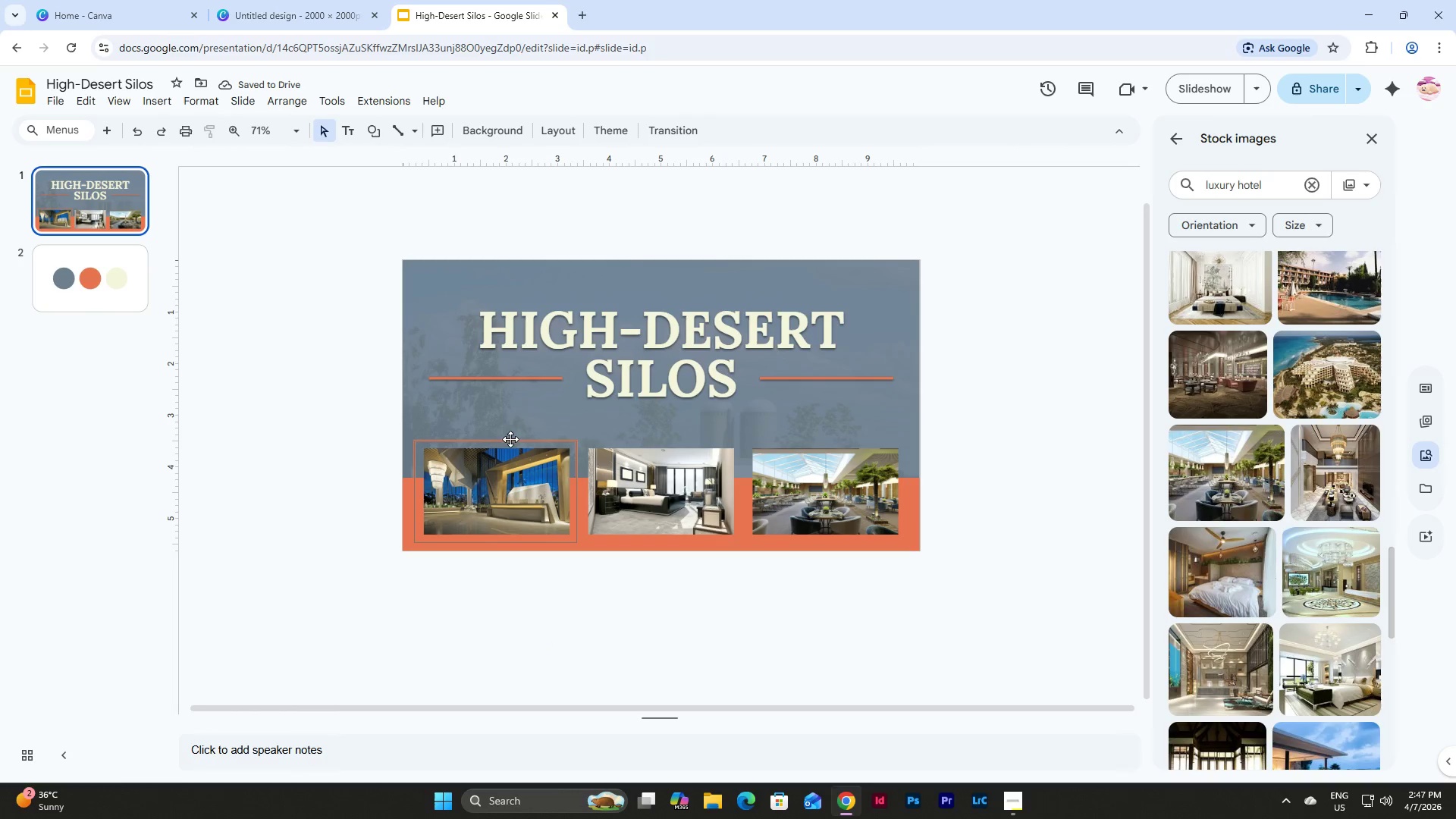 
left_click([510, 441])
 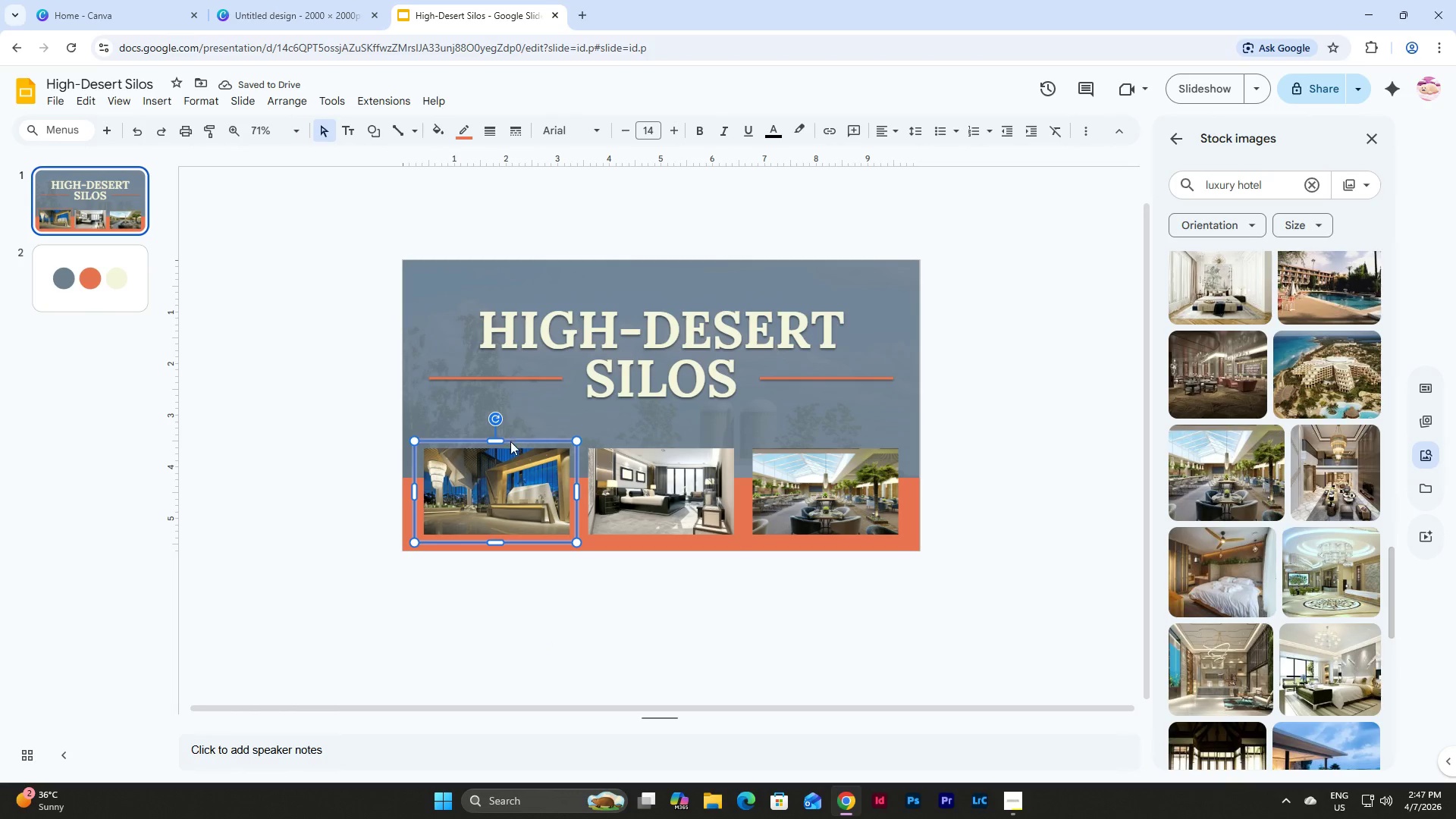 
key(Control+C)
 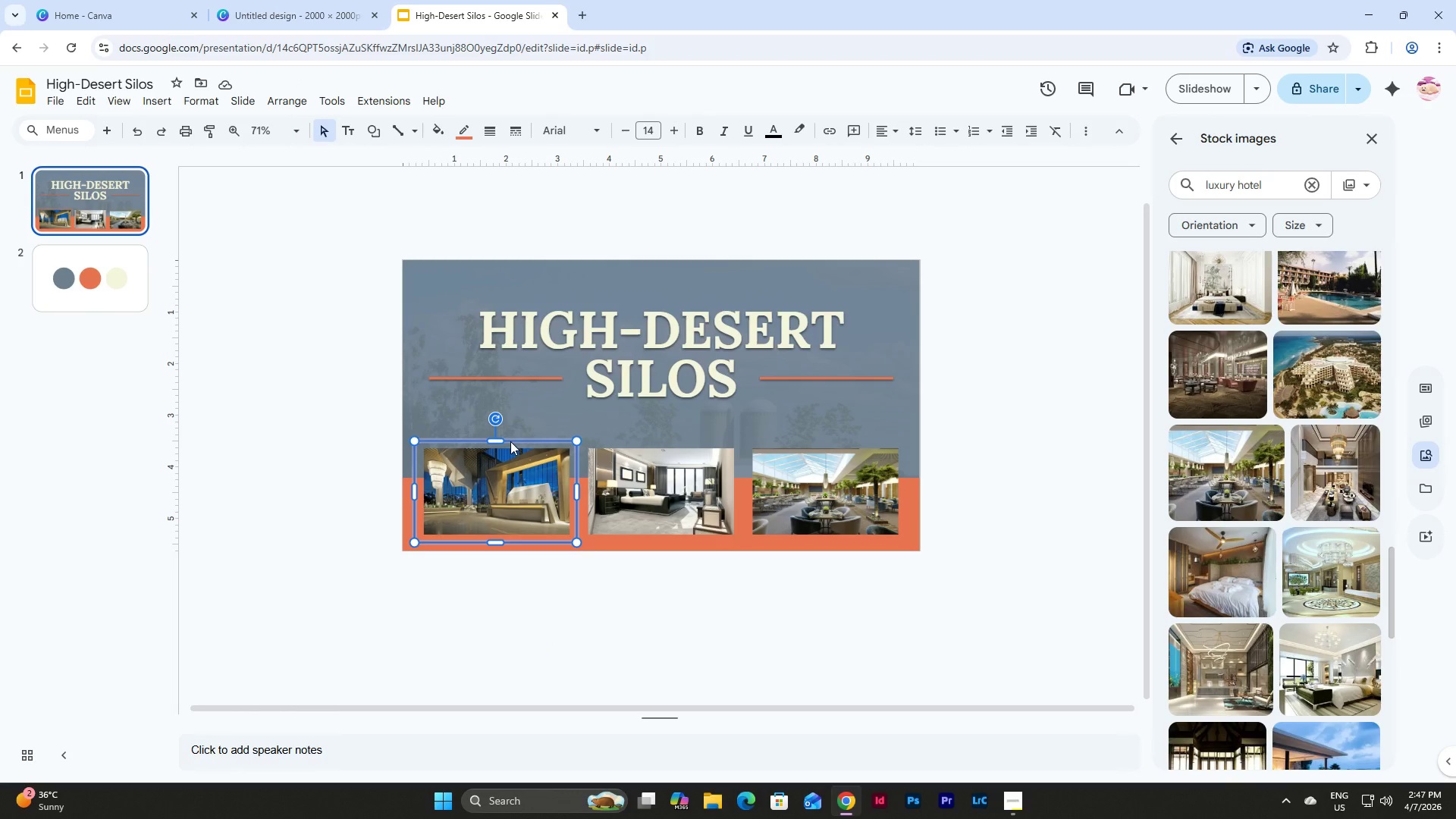 
key(Control+D)
 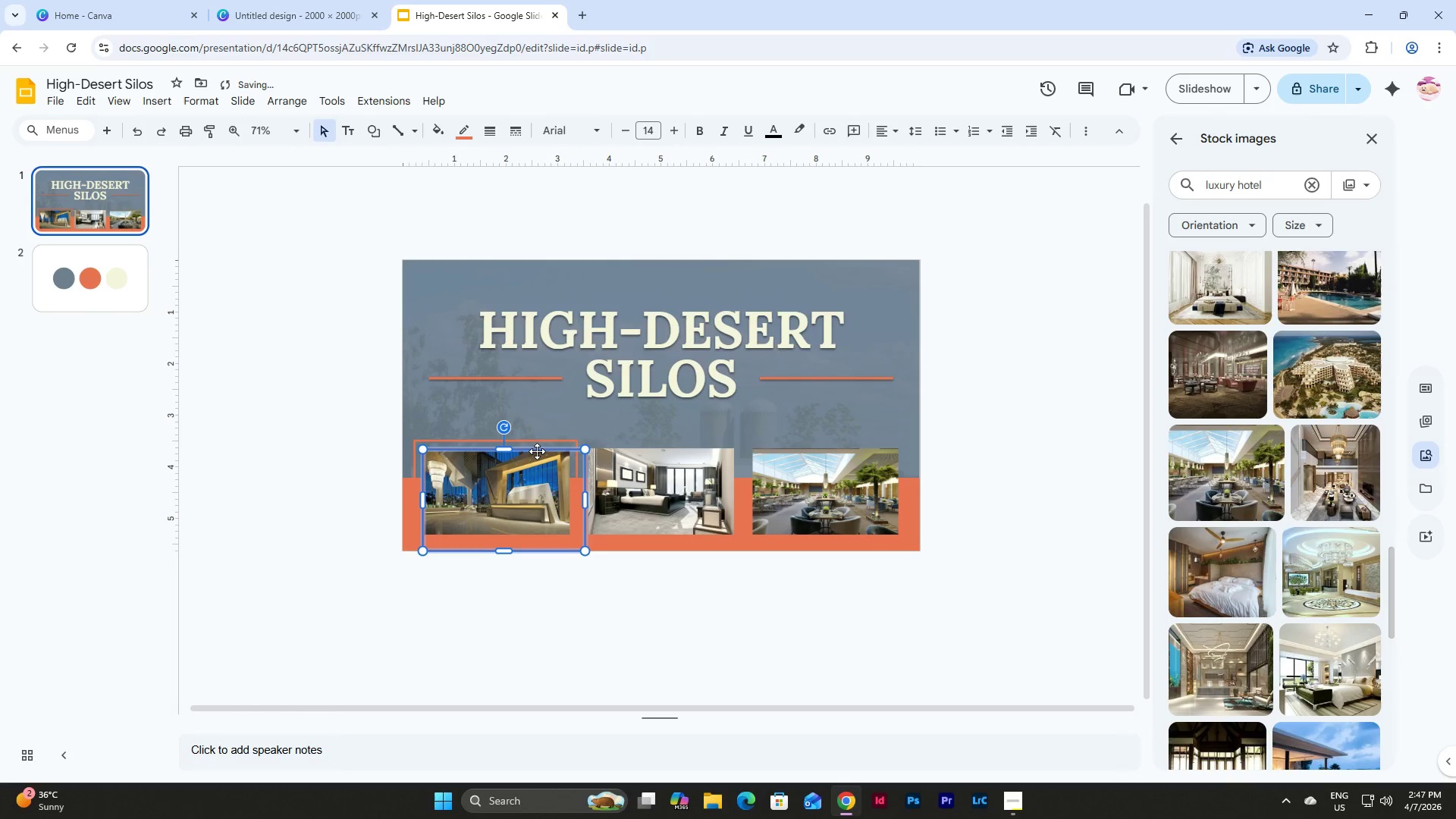 
left_click_drag(start_coordinate=[537, 450], to_coordinate=[691, 441])
 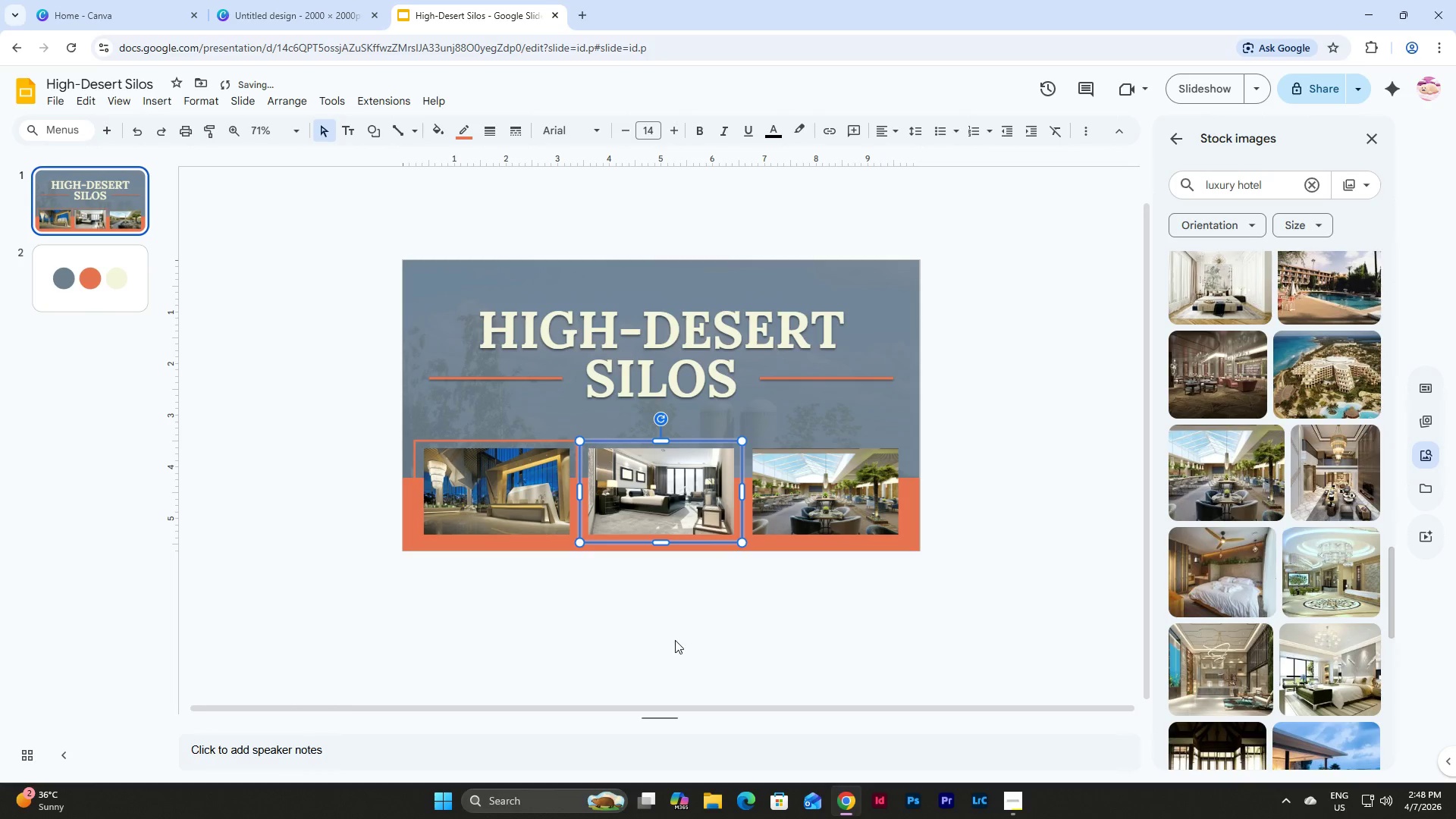 
left_click([675, 640])
 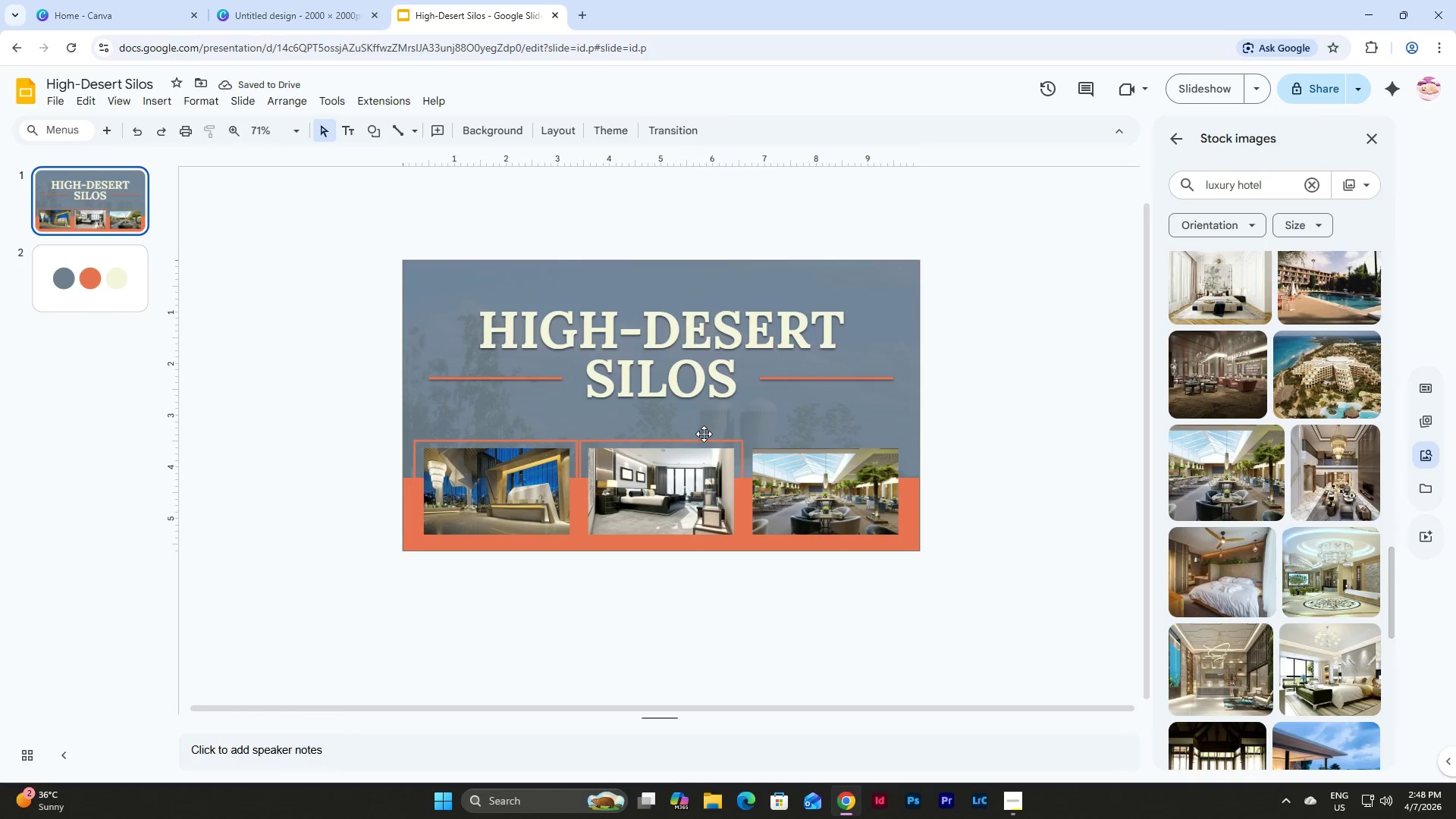 
left_click([699, 438])
 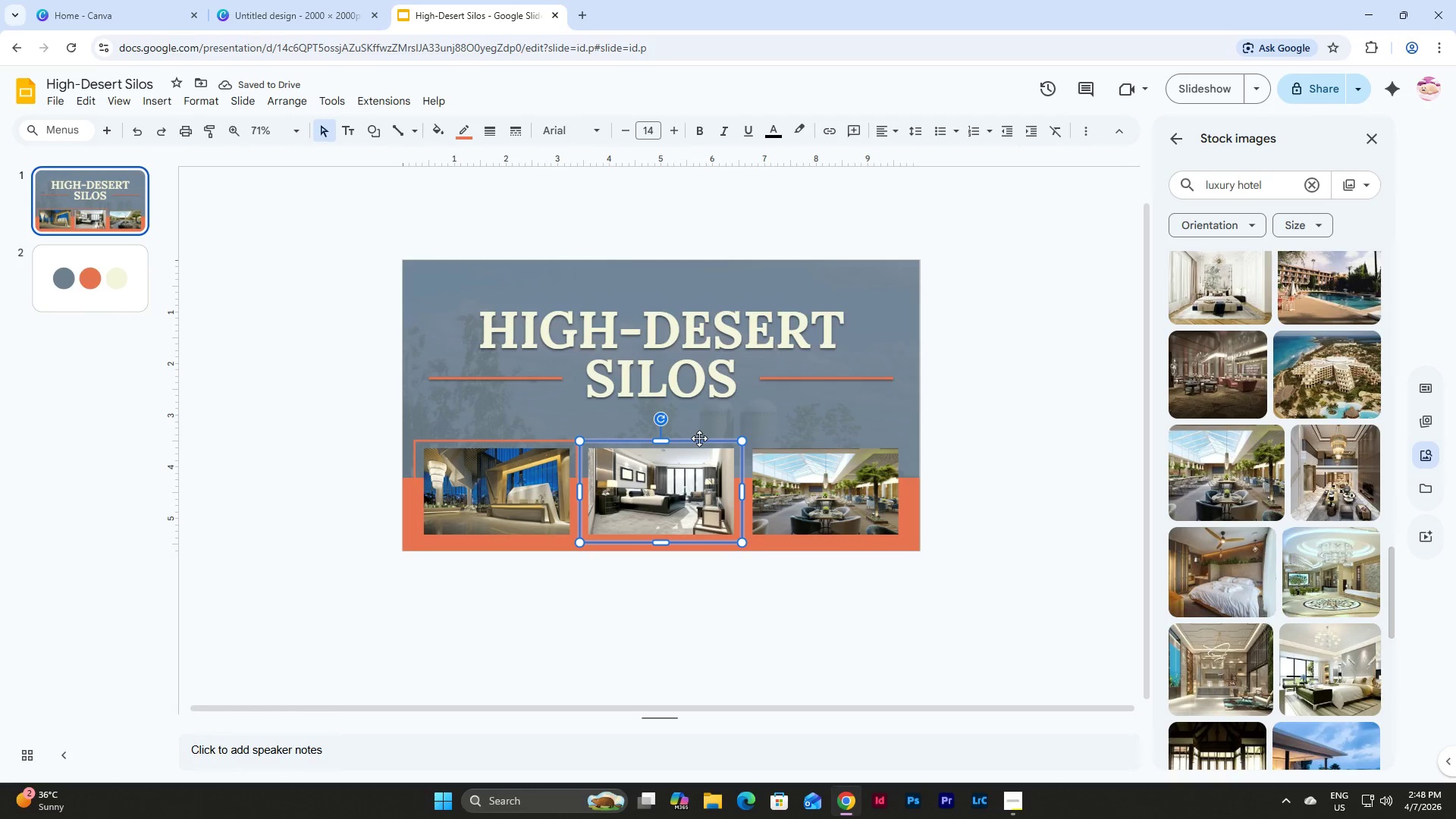 
key(Control+D)
 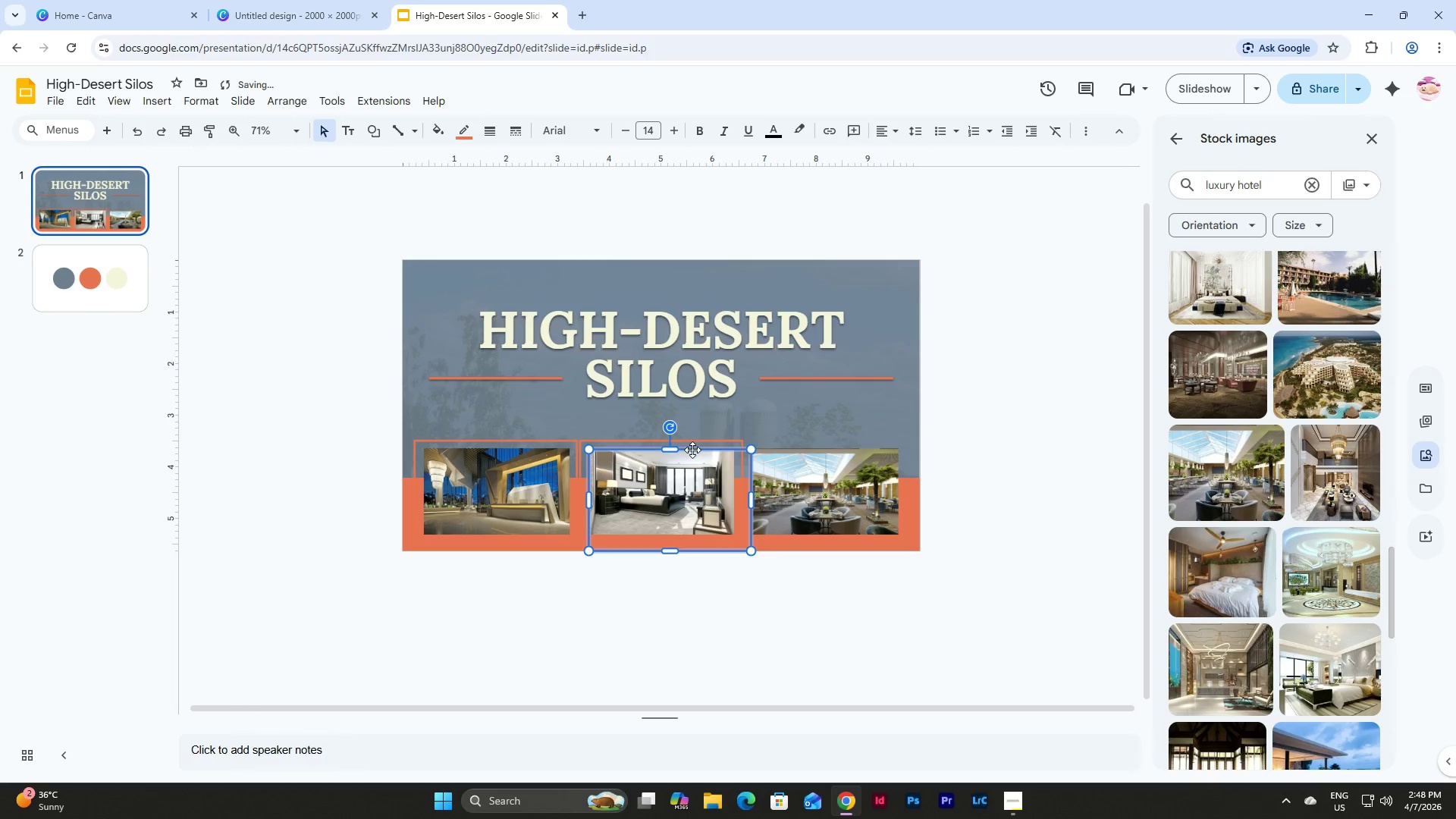 
left_click_drag(start_coordinate=[692, 450], to_coordinate=[846, 439])
 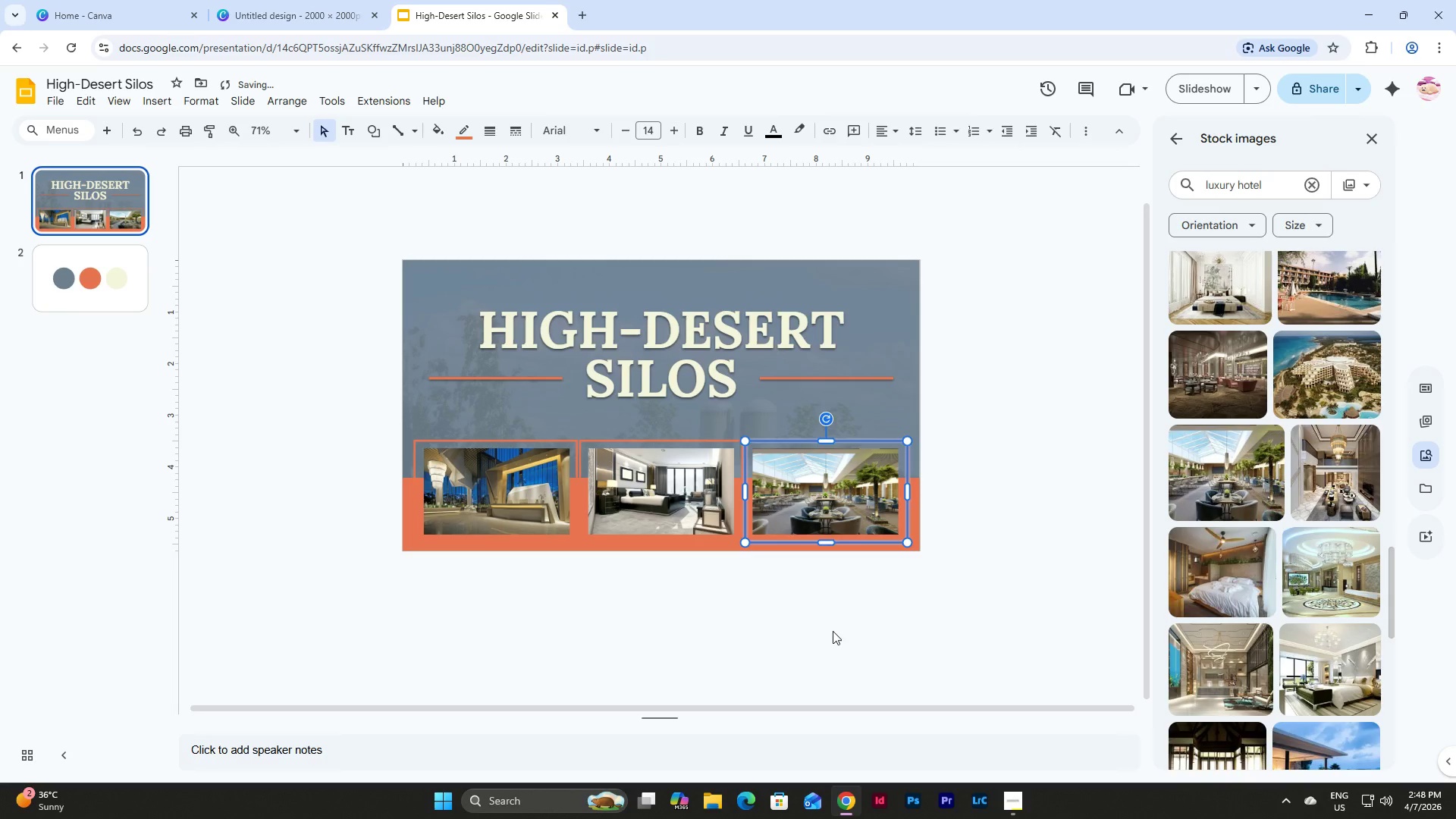 
left_click([833, 631])
 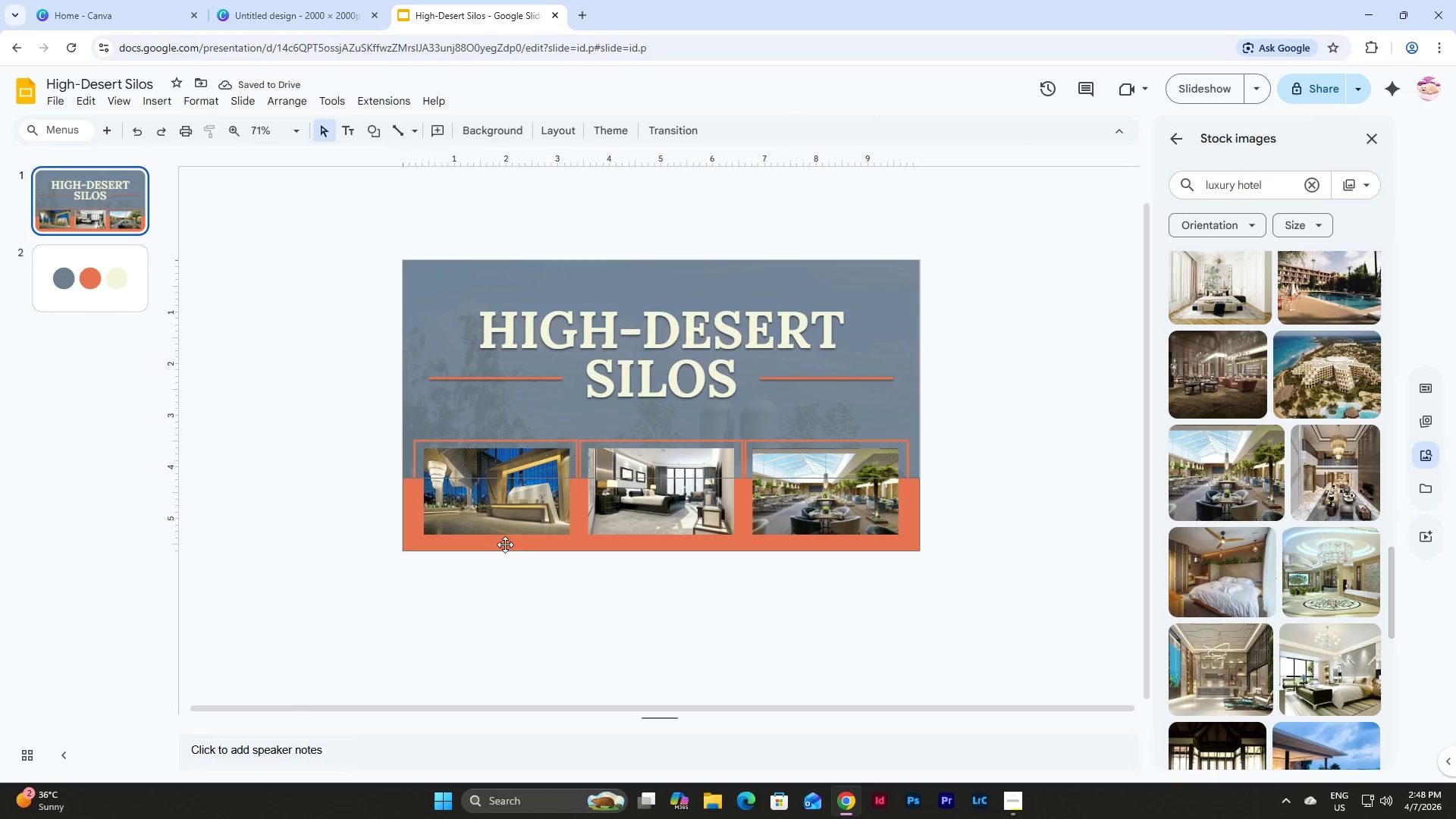 
left_click([738, 594])
 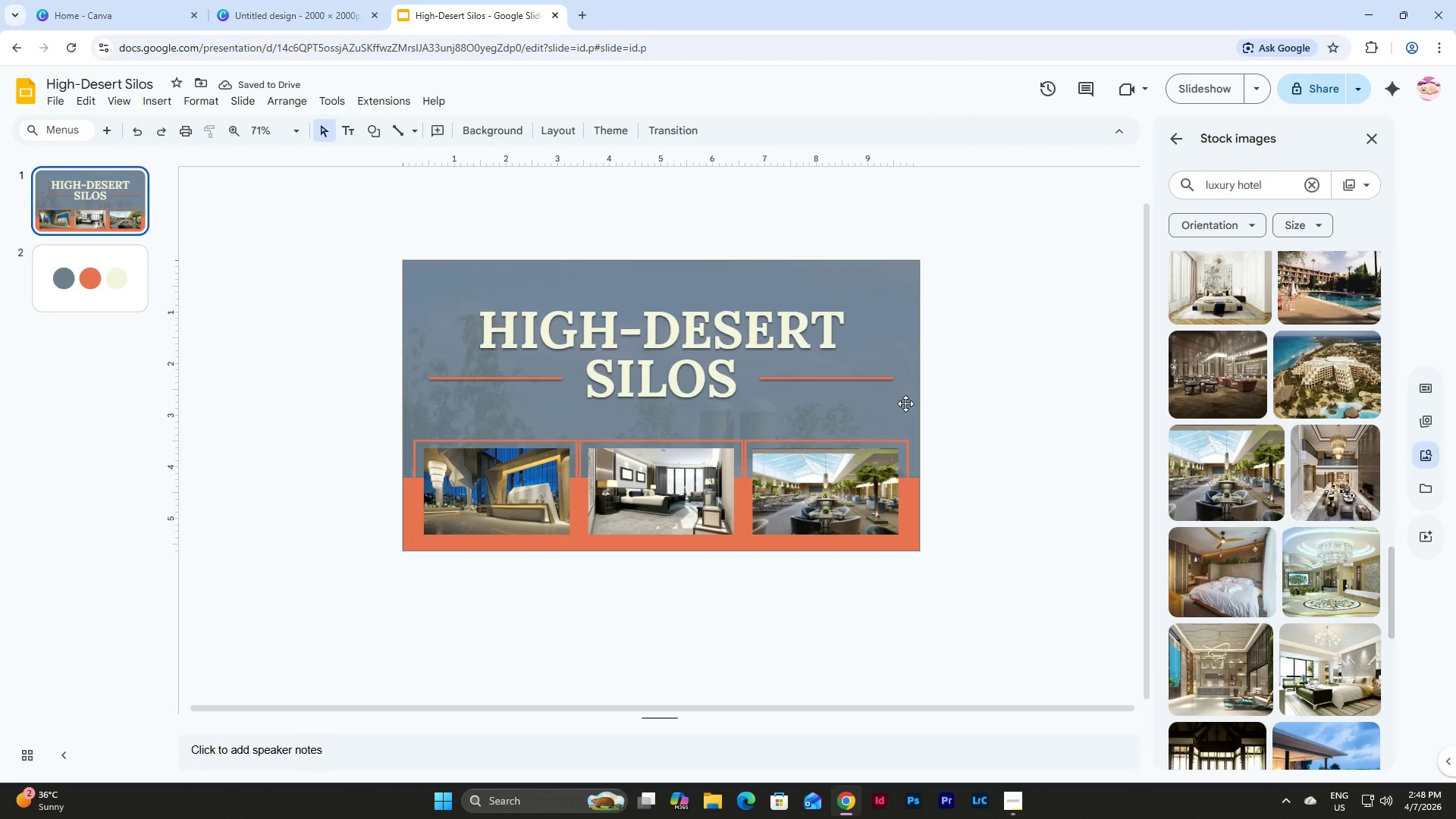 
left_click([986, 374])
 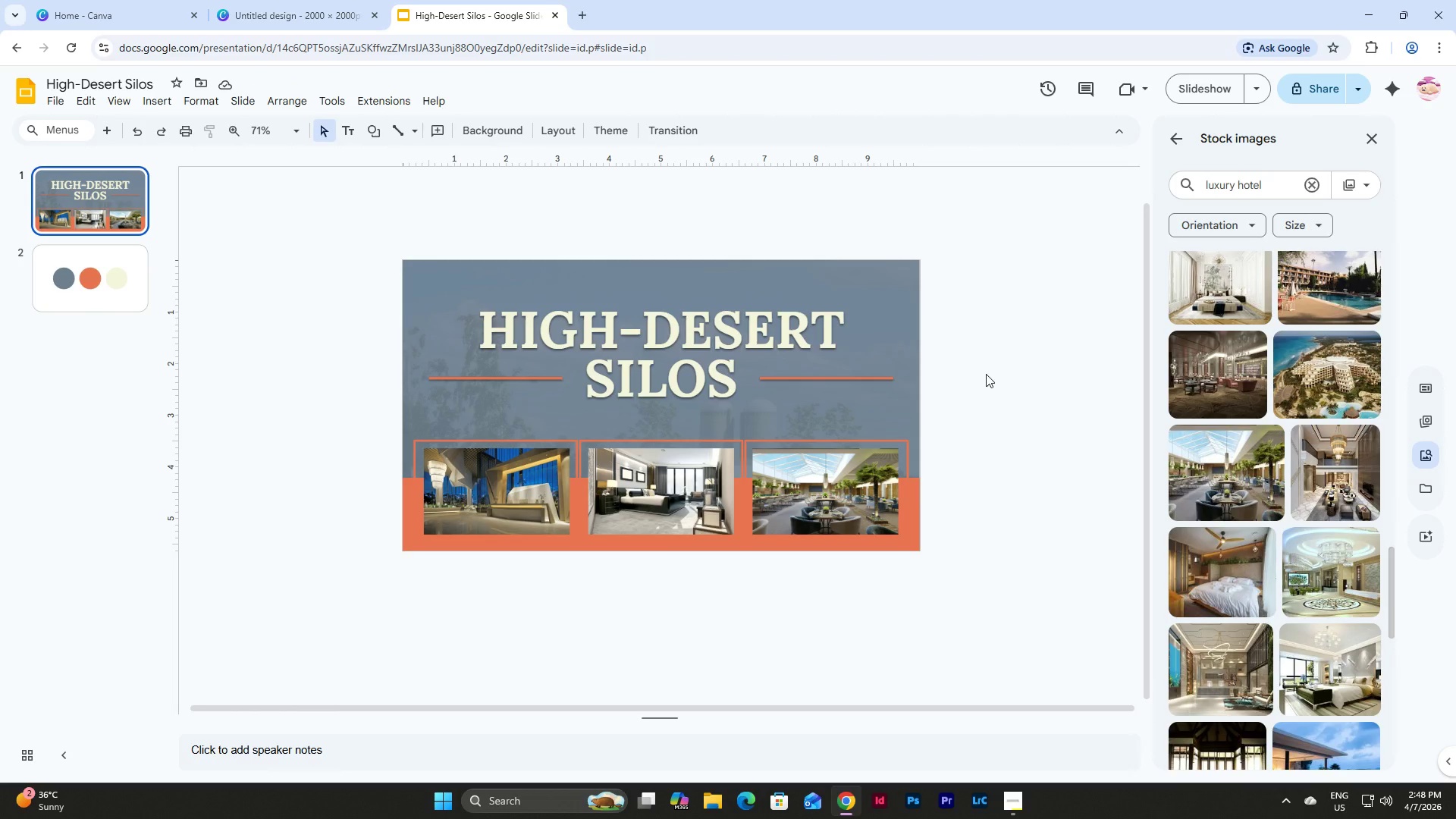 
left_click([475, 472])
 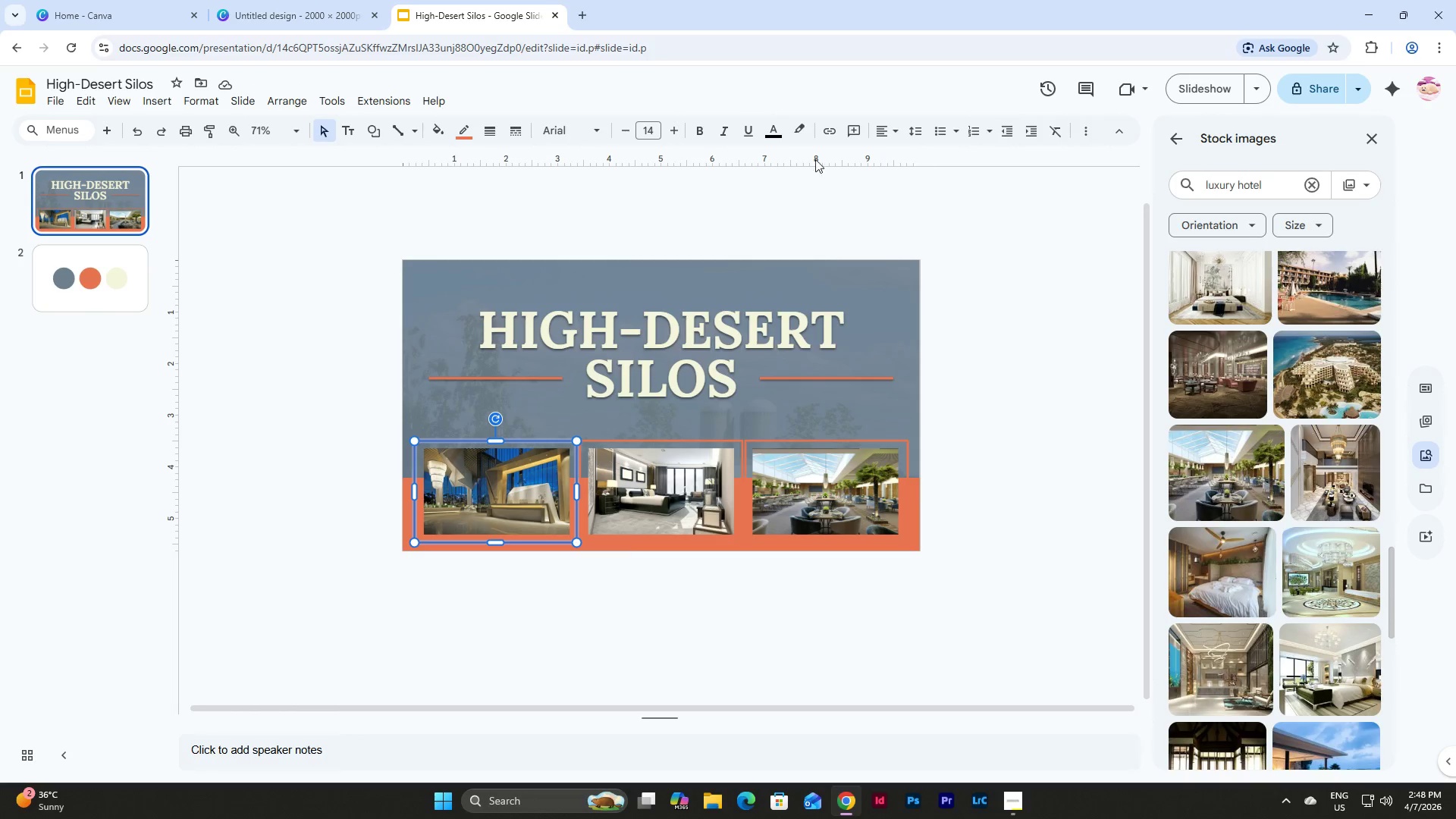 
scroll: coordinate [1299, 246], scroll_direction: up, amount: 5.0
 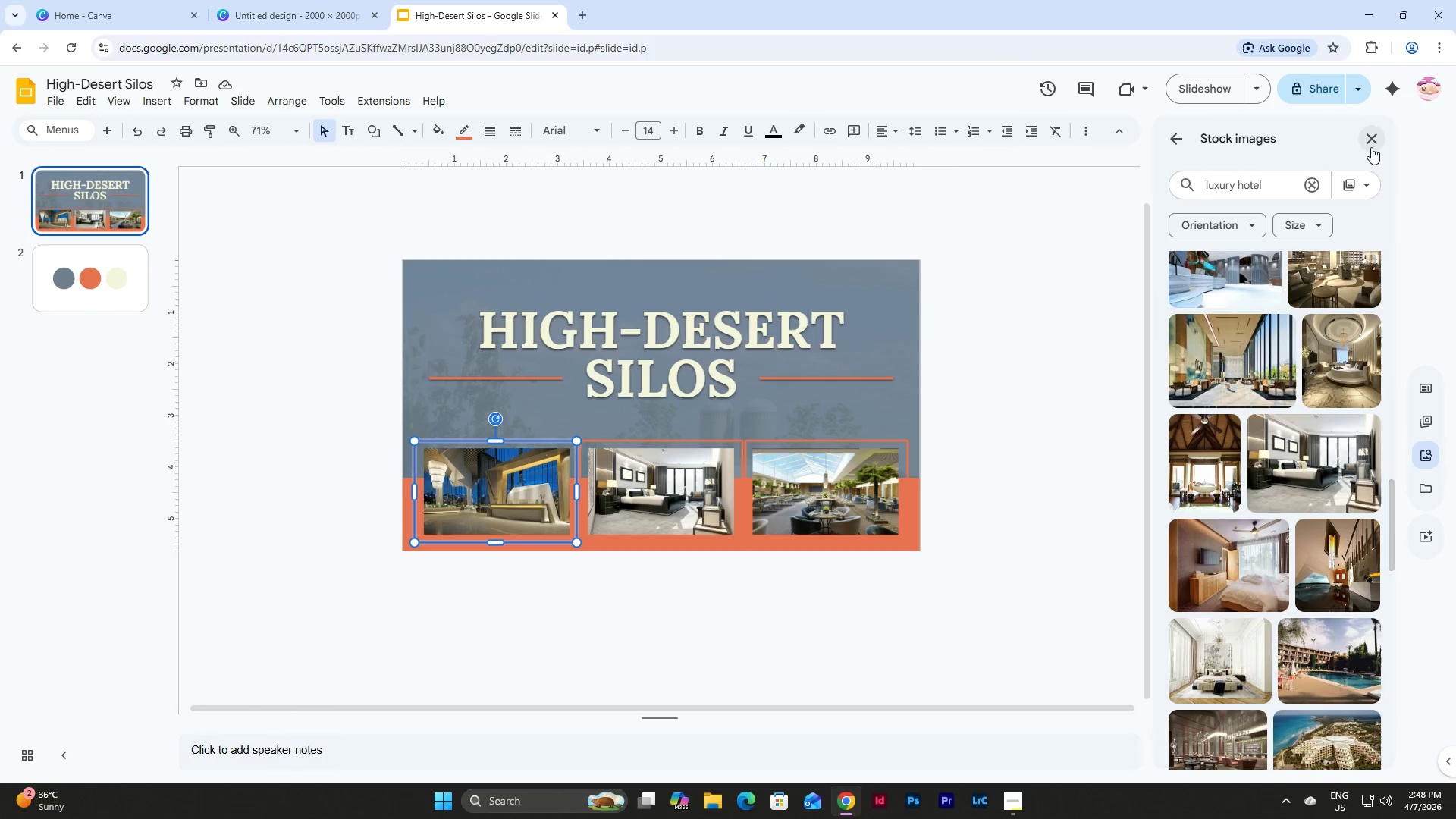 
left_click([1371, 137])
 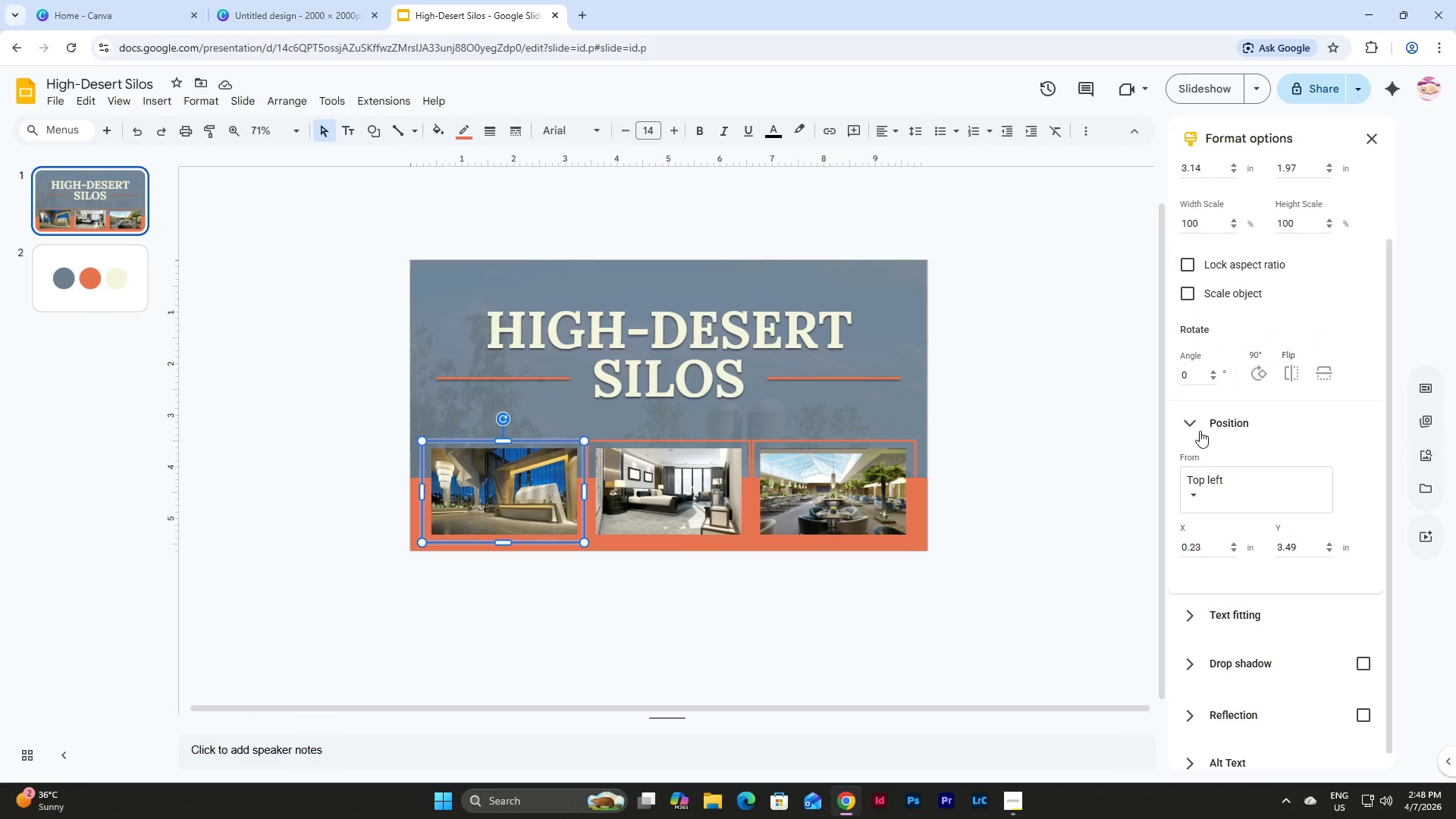 
scroll: coordinate [1223, 491], scroll_direction: down, amount: 6.0
 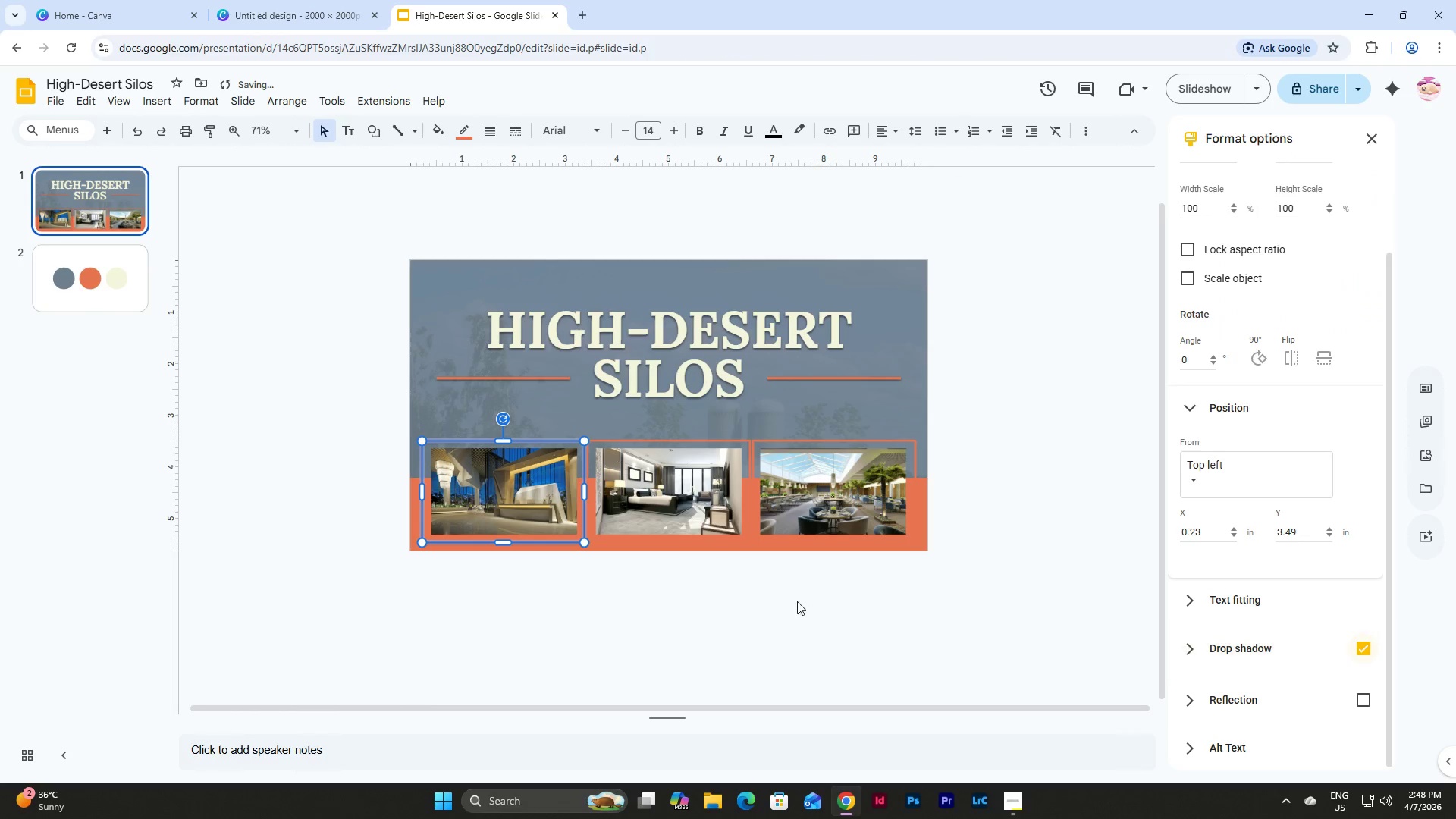 
left_click([682, 503])
 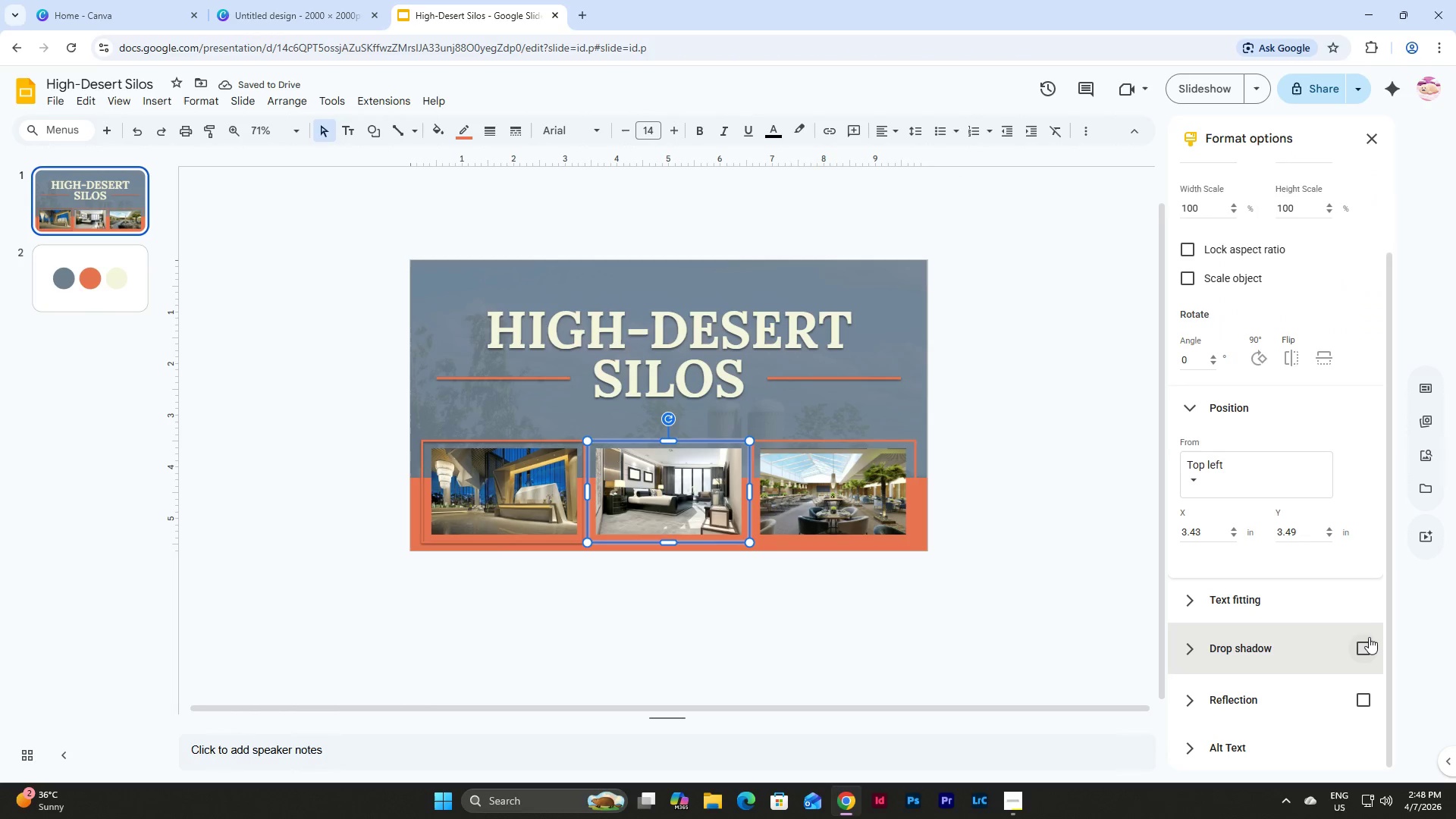 
left_click([1369, 638])
 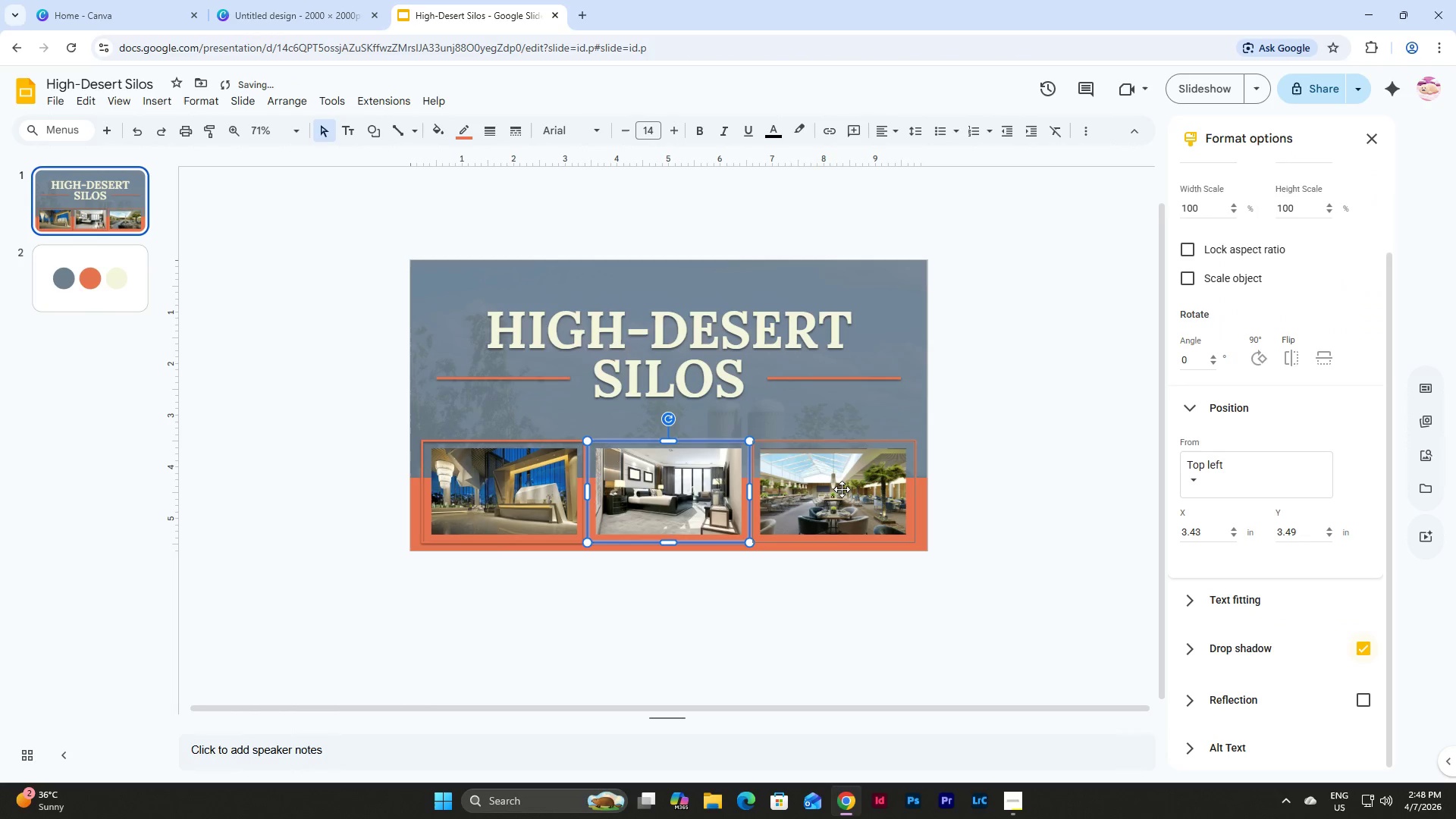 
left_click([812, 461])
 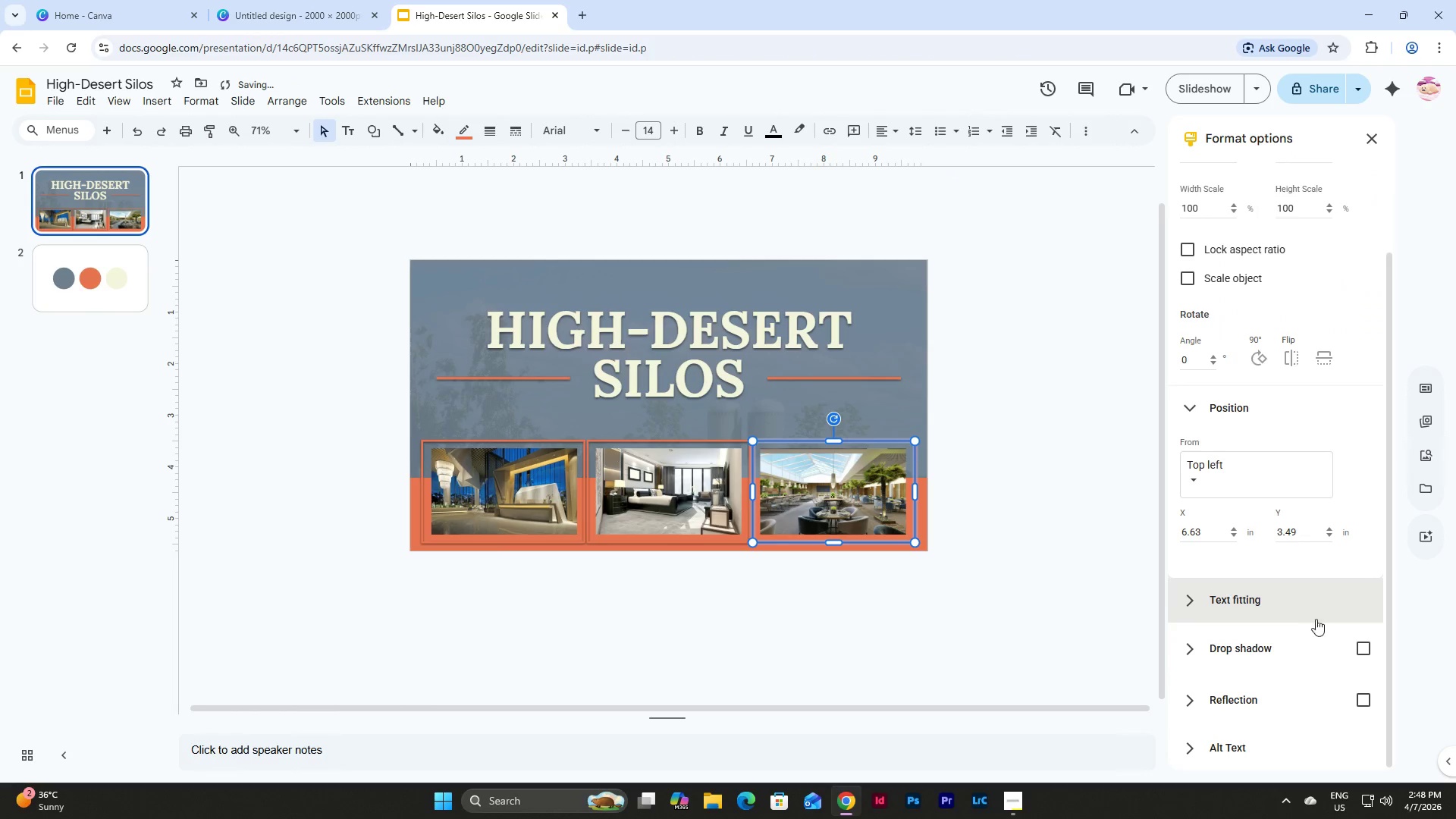 
left_click([1382, 648])
 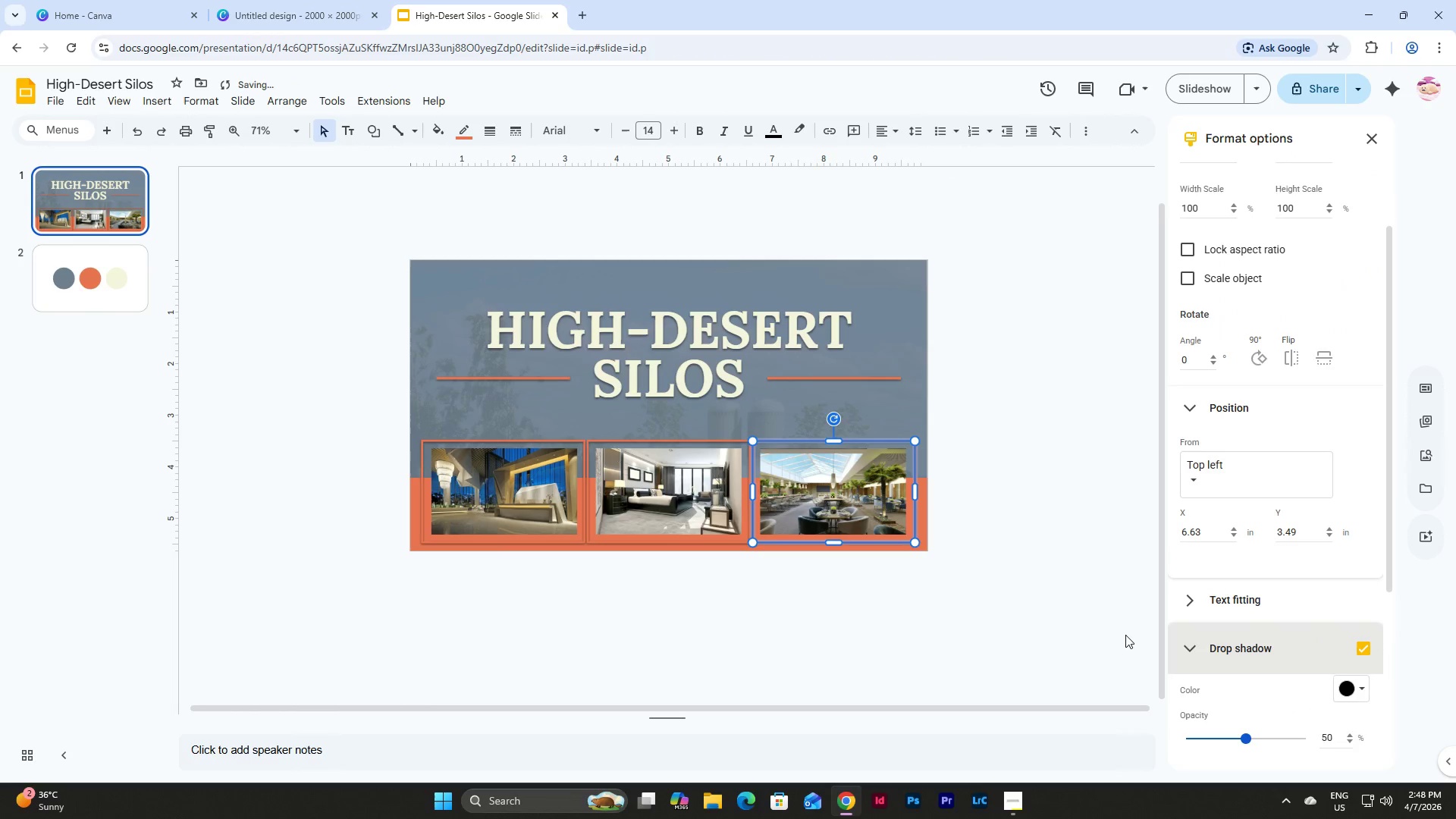 
left_click([1098, 629])
 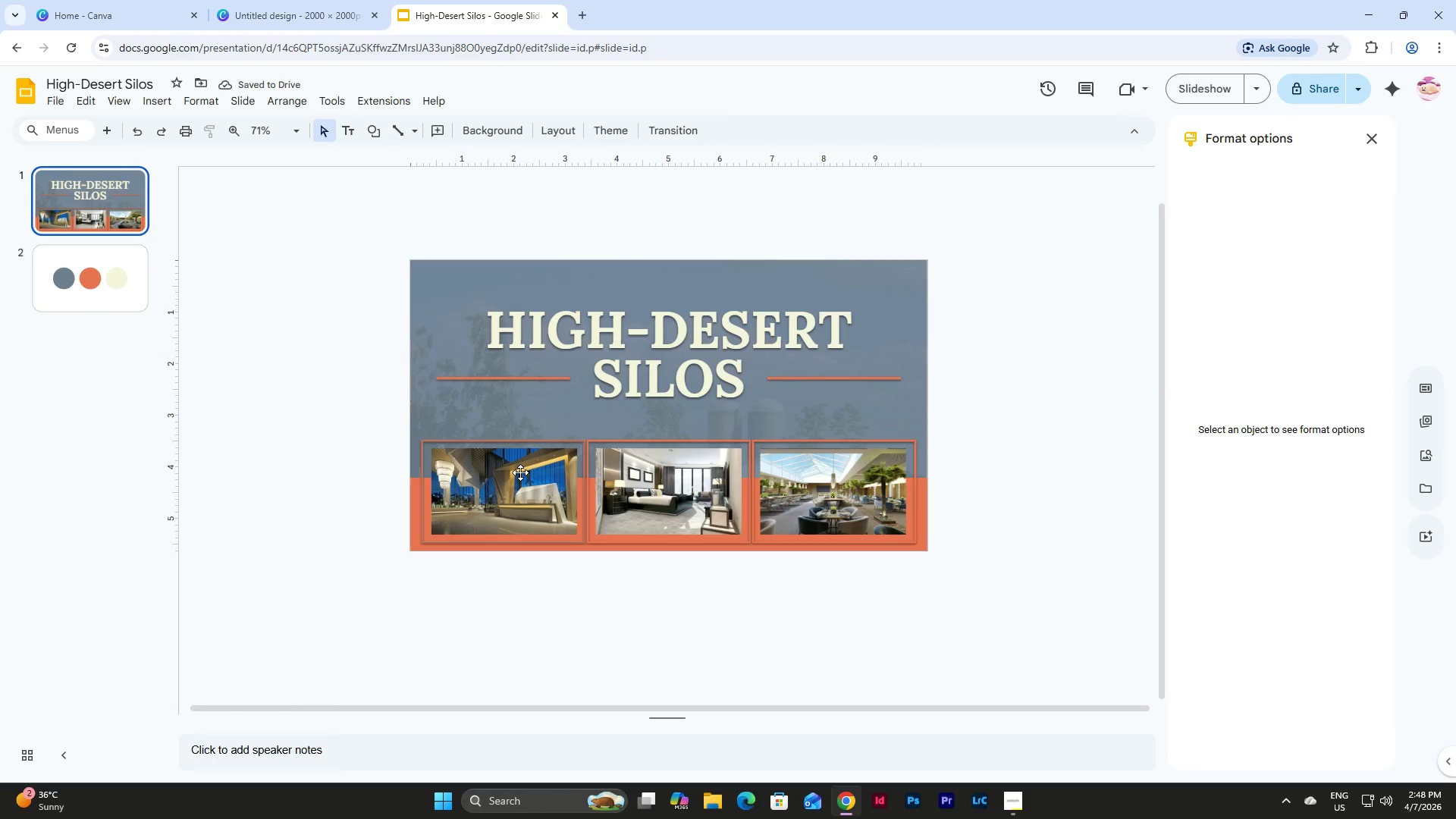 
left_click([518, 479])
 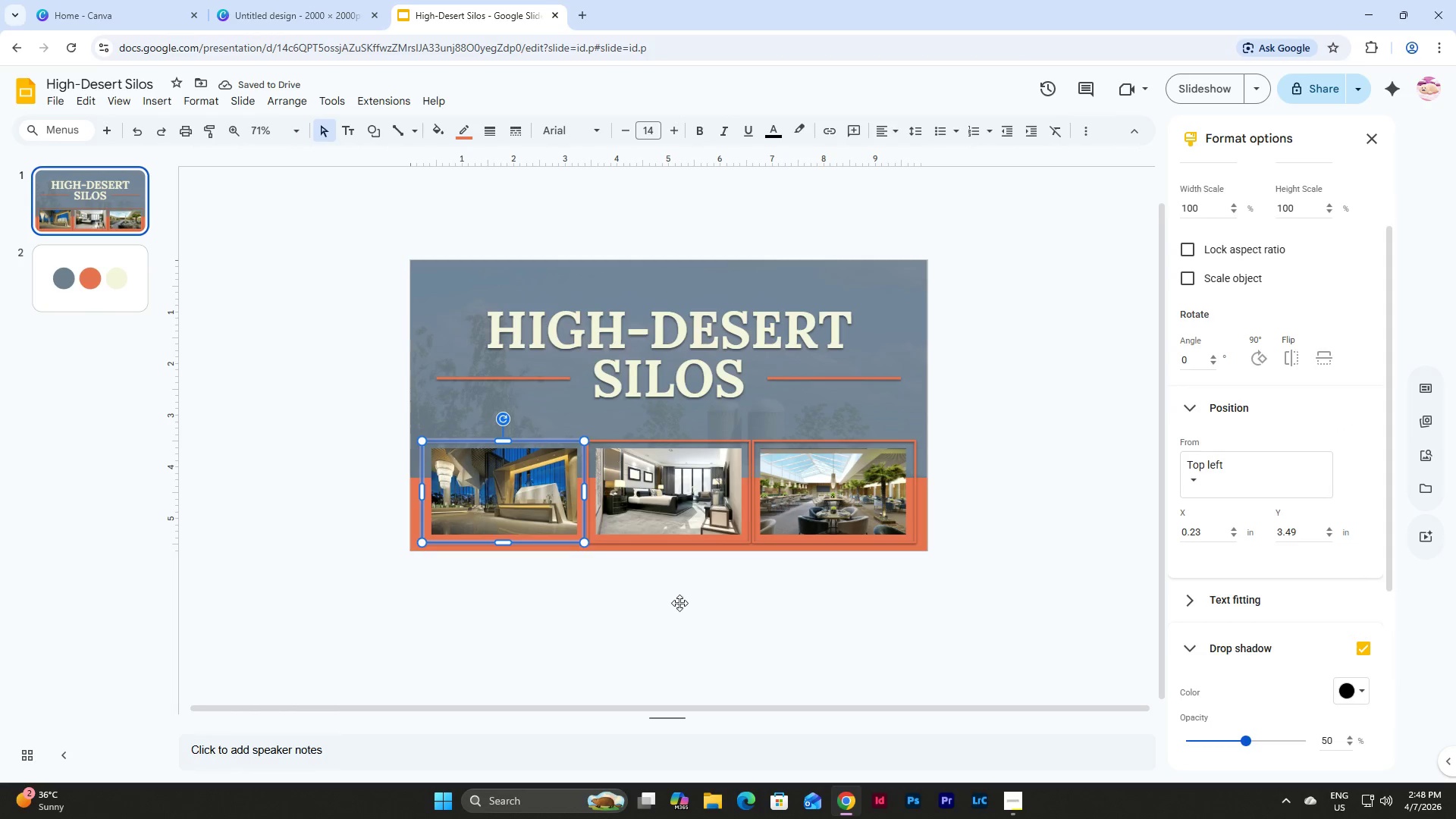 
left_click([698, 606])
 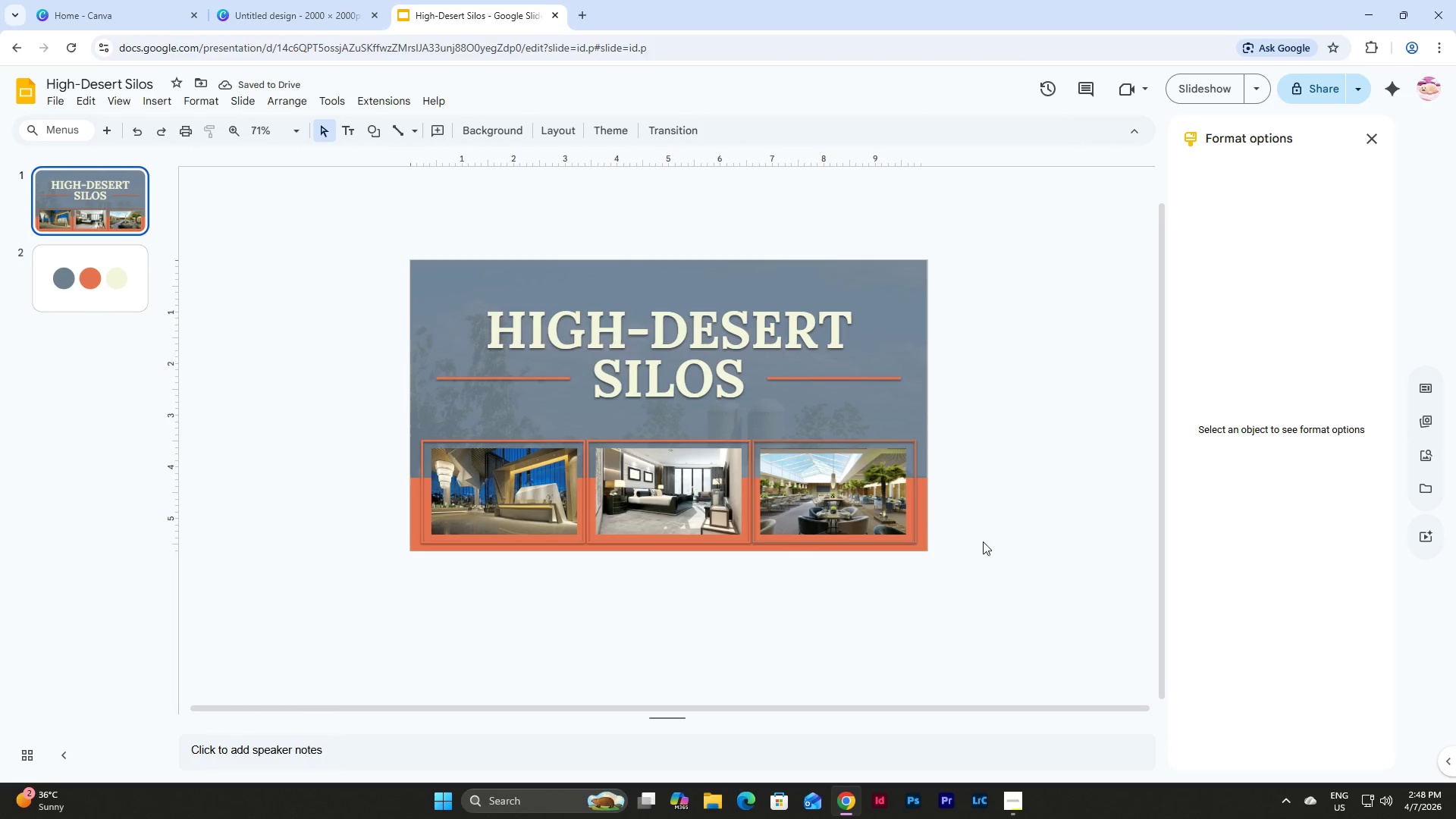 
left_click([990, 540])
 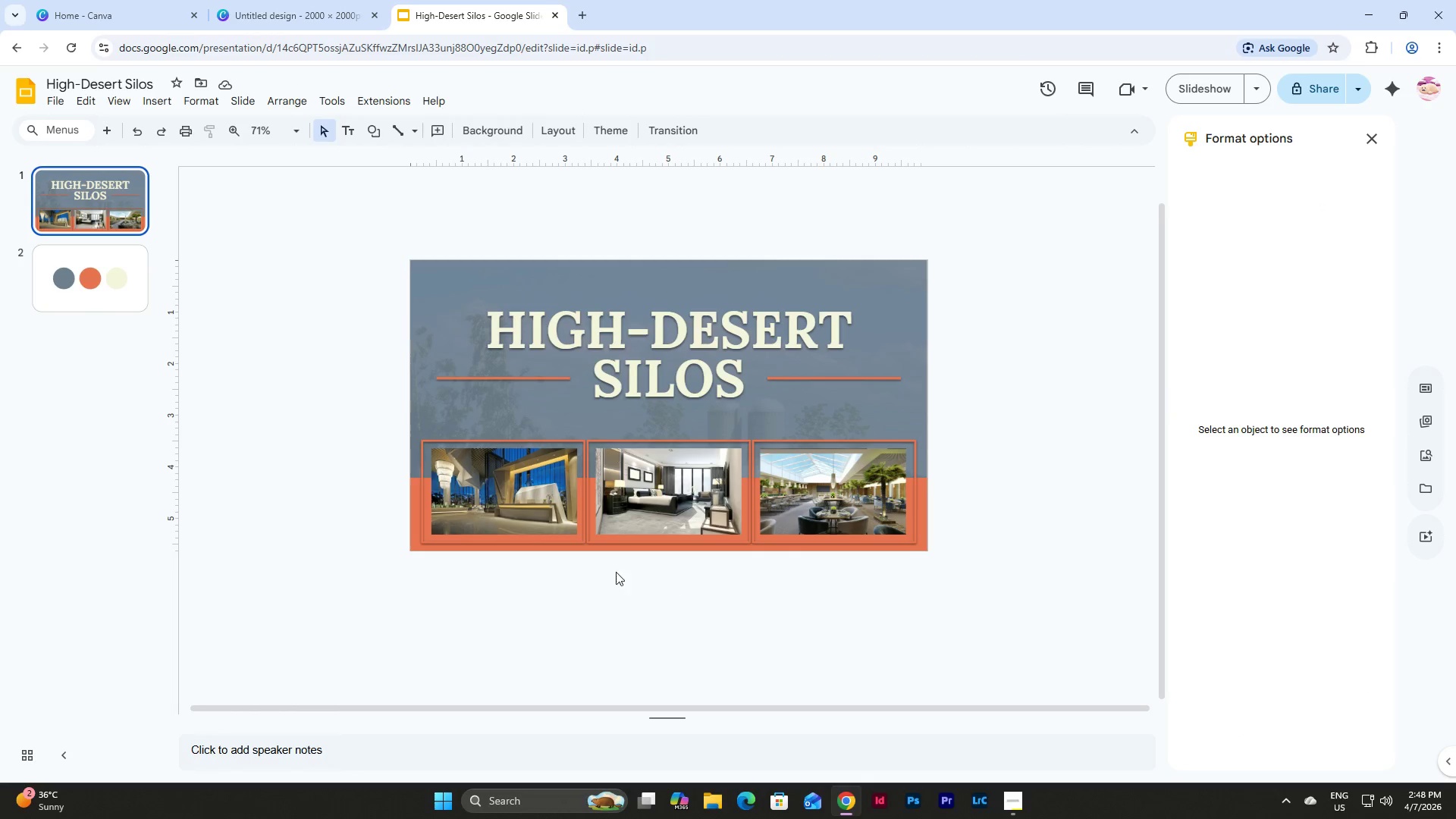 
hold_key(key=ShiftLeft, duration=0.67)
scroll: coordinate [484, 542], scroll_direction: up, amount: 4.0
 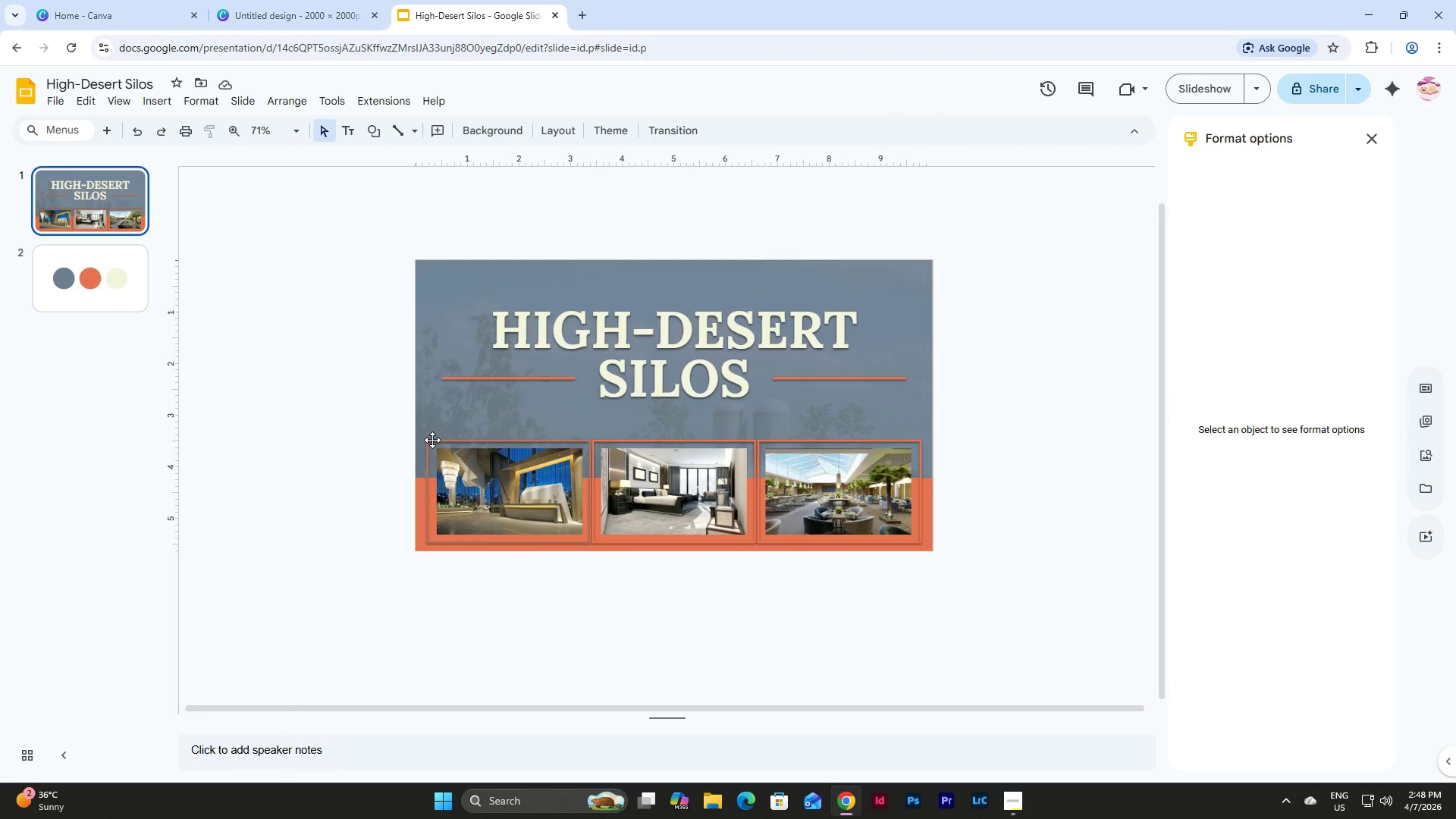 
left_click([432, 440])
 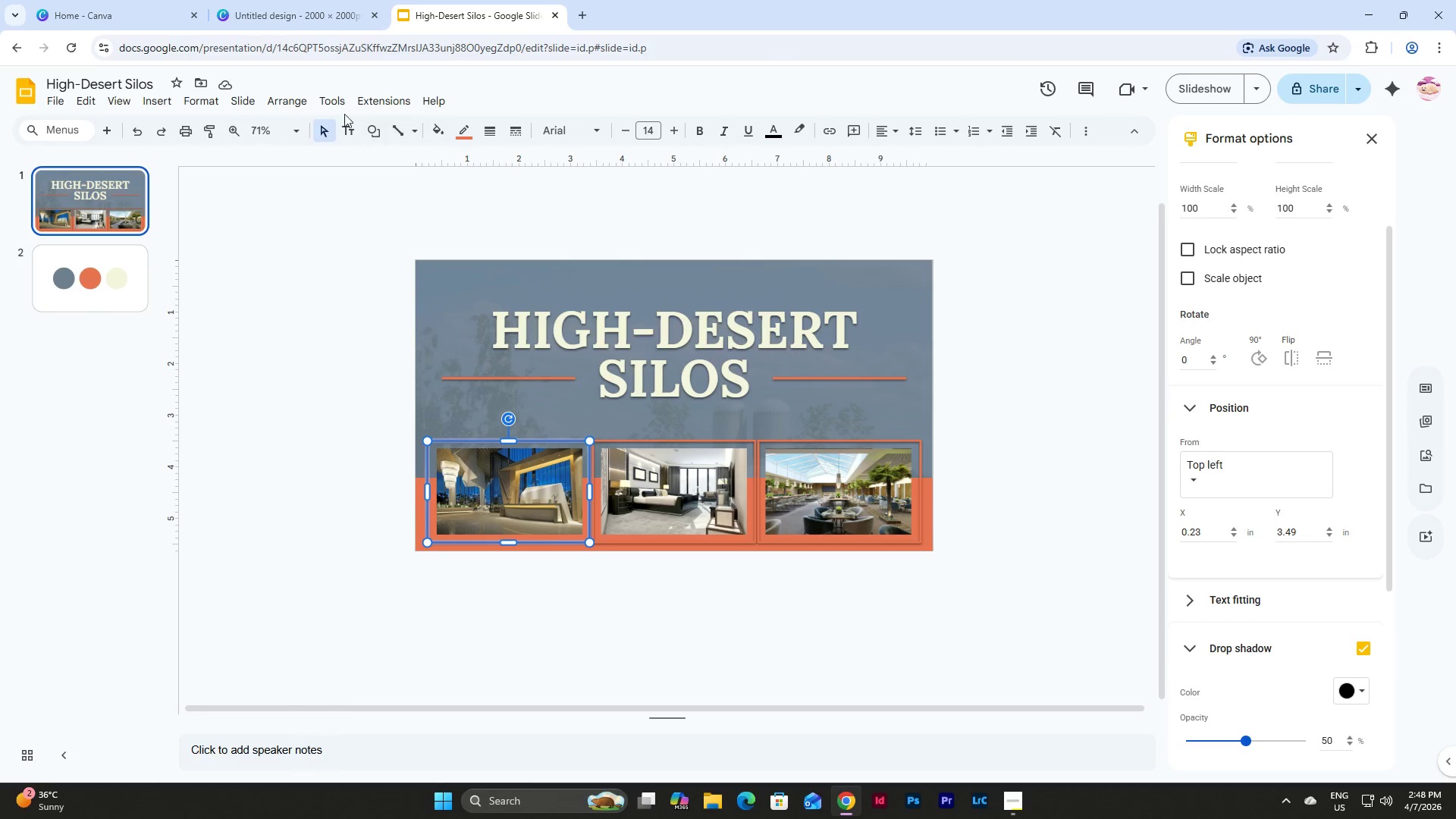 
left_click([296, 100])
 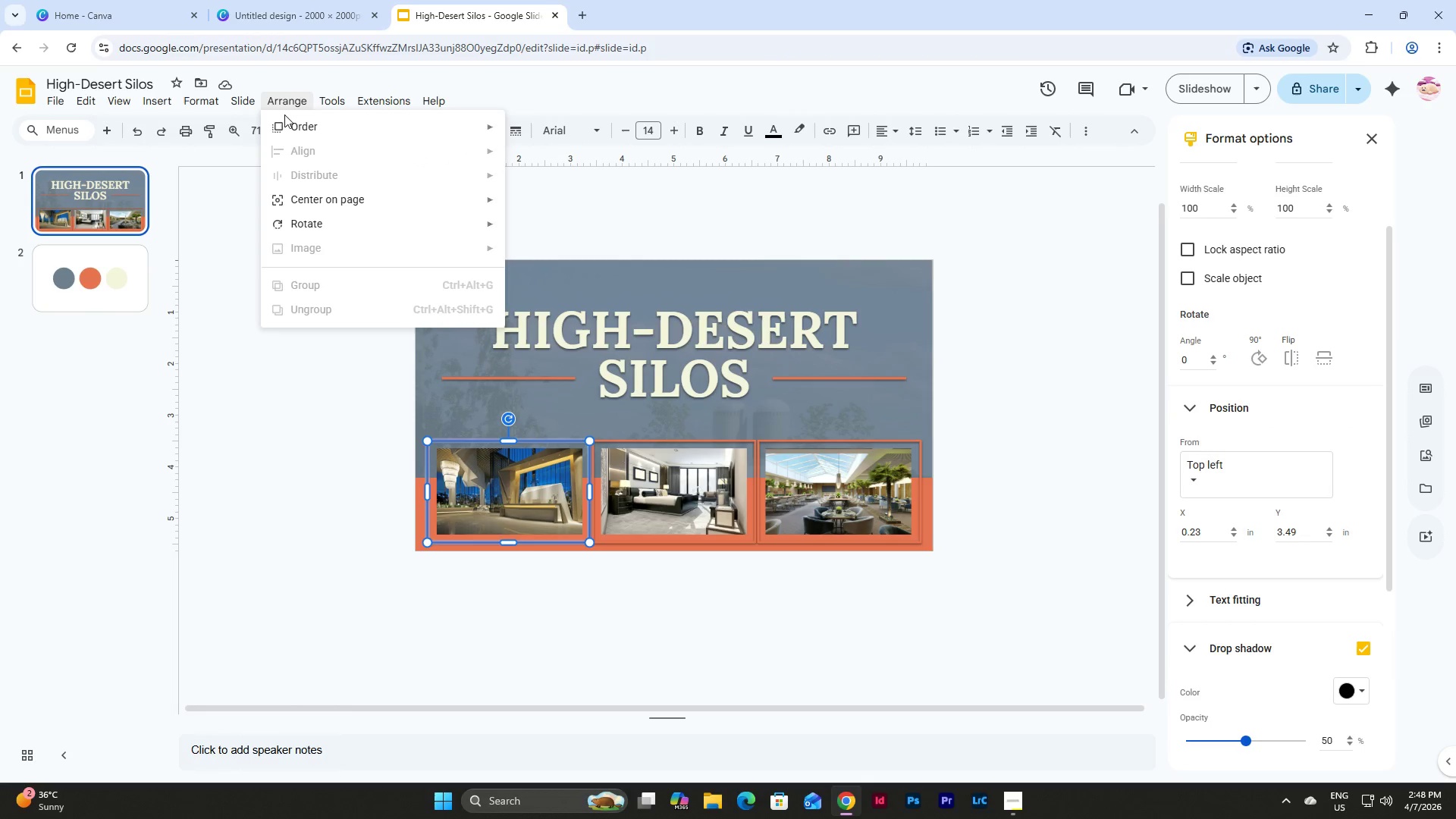 
left_click([294, 128])
 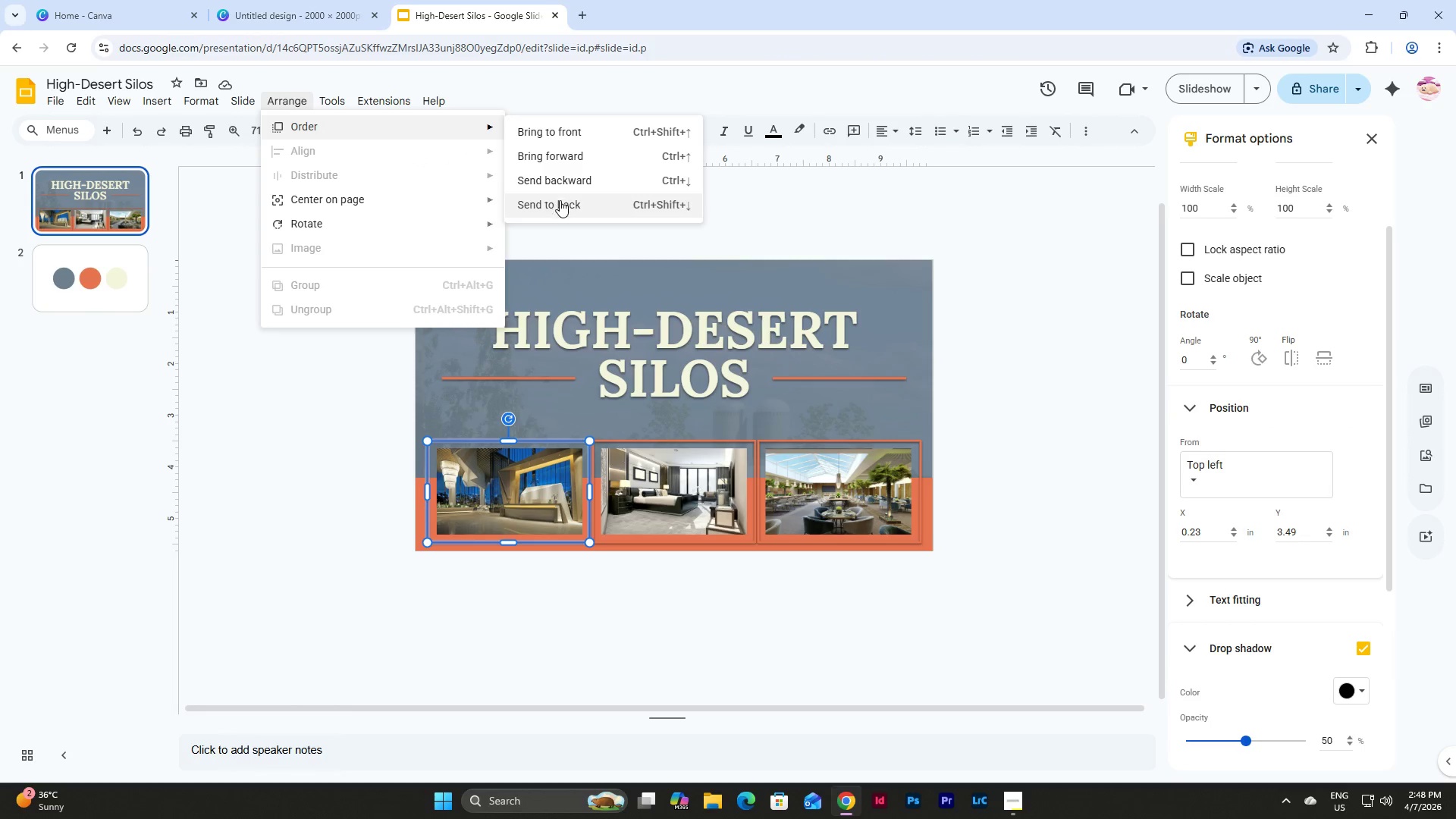 
left_click([560, 202])
 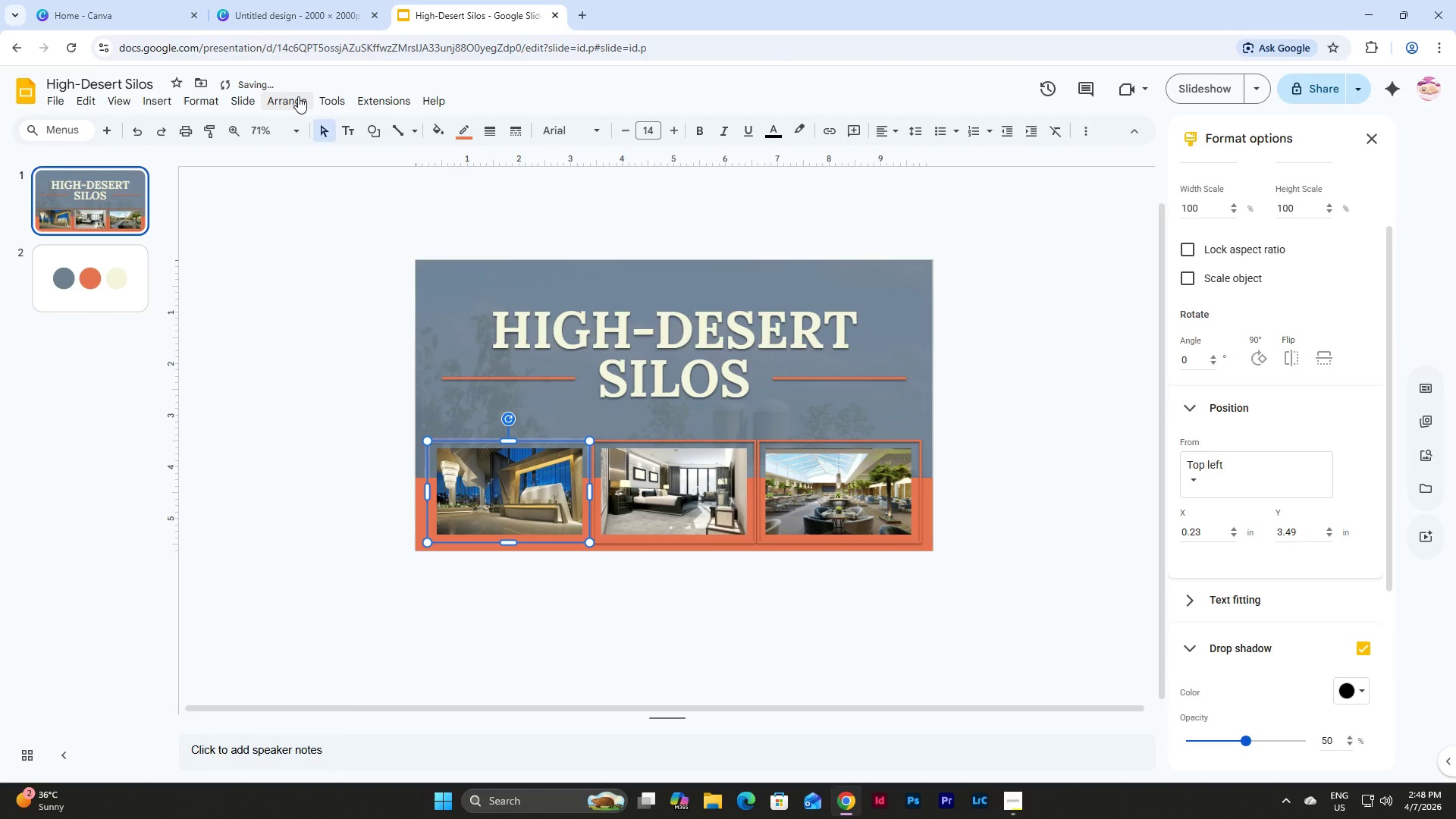 
left_click([292, 93])
 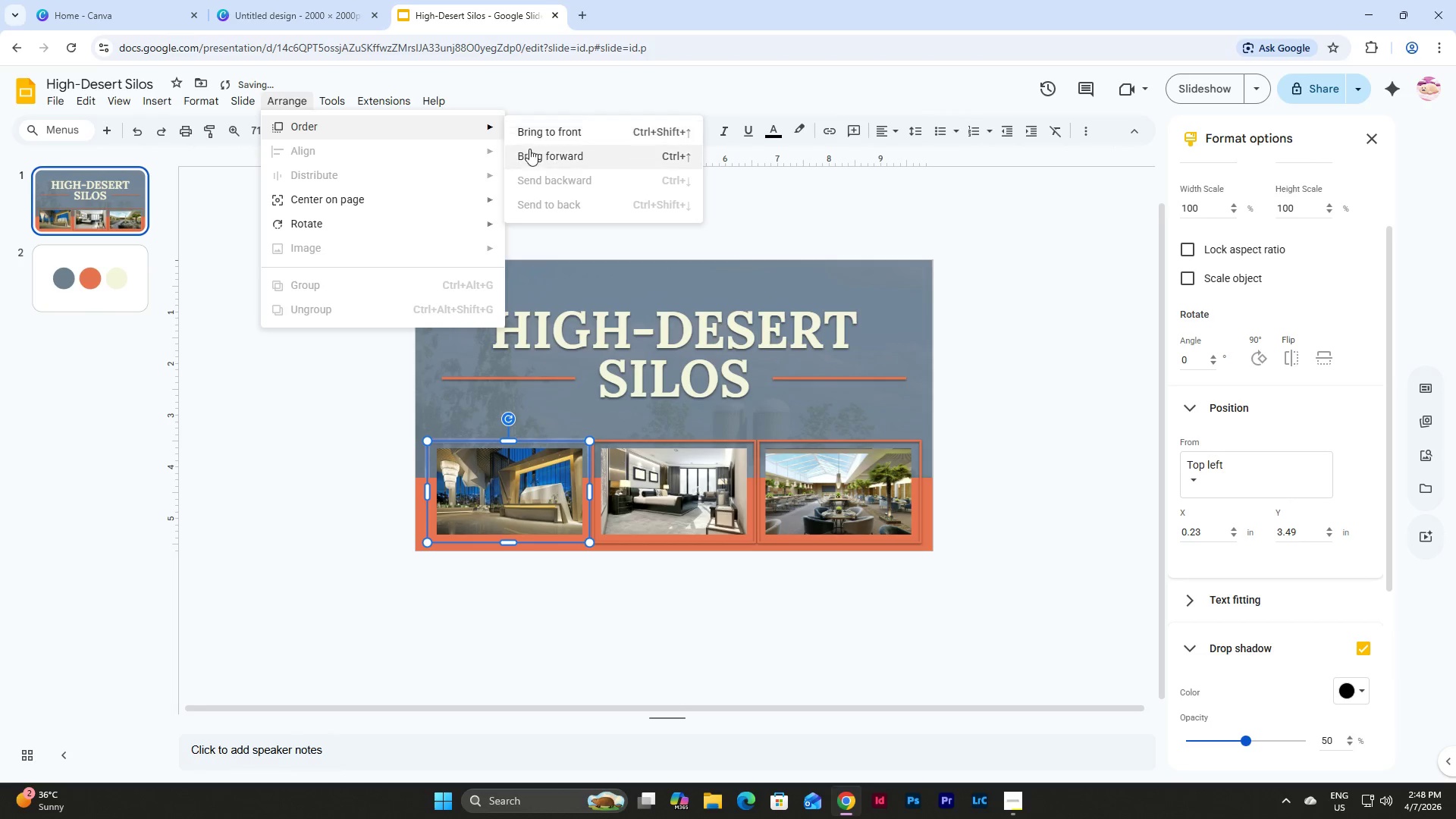 
left_click([535, 159])
 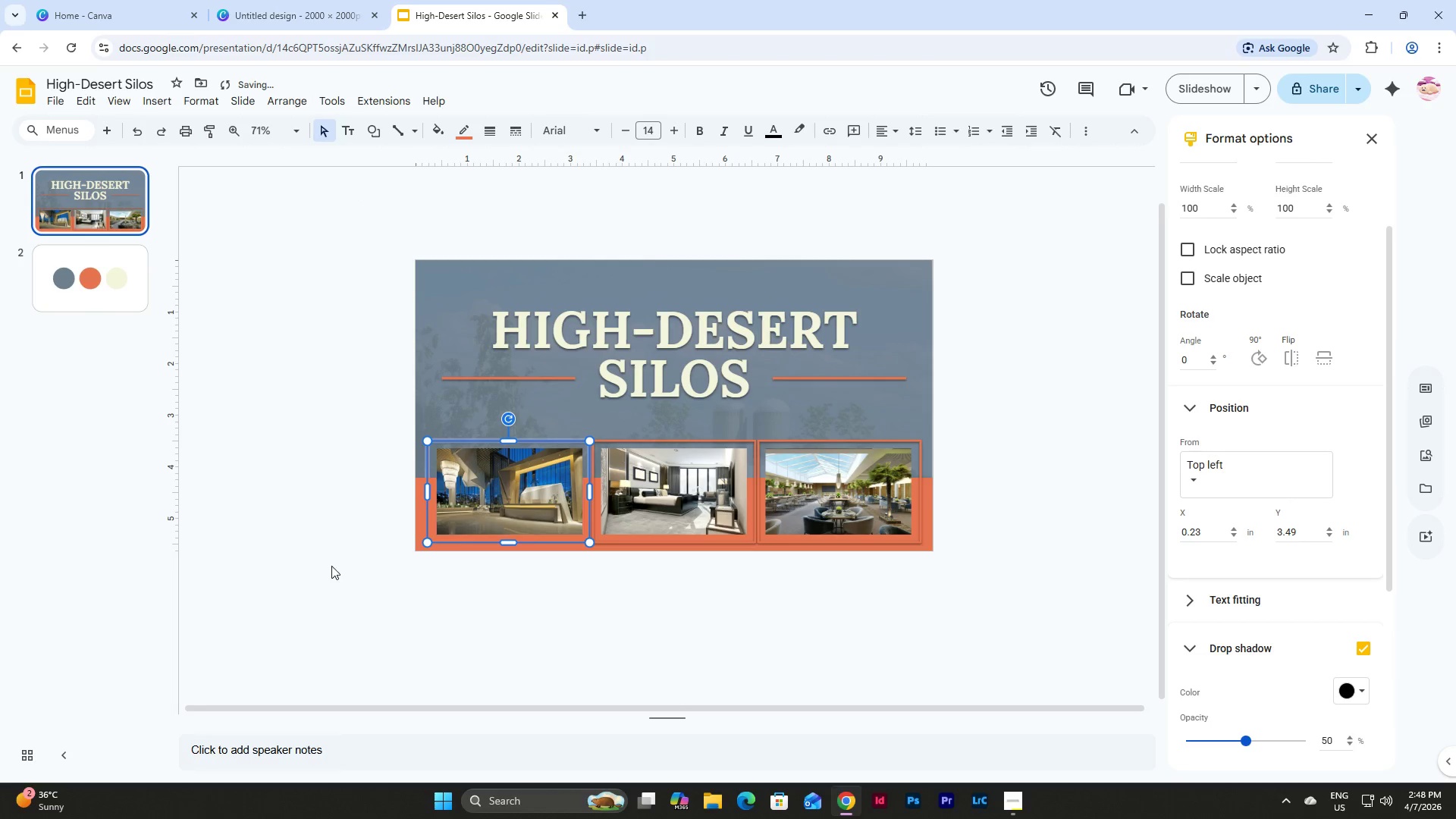 
left_click([327, 563])
 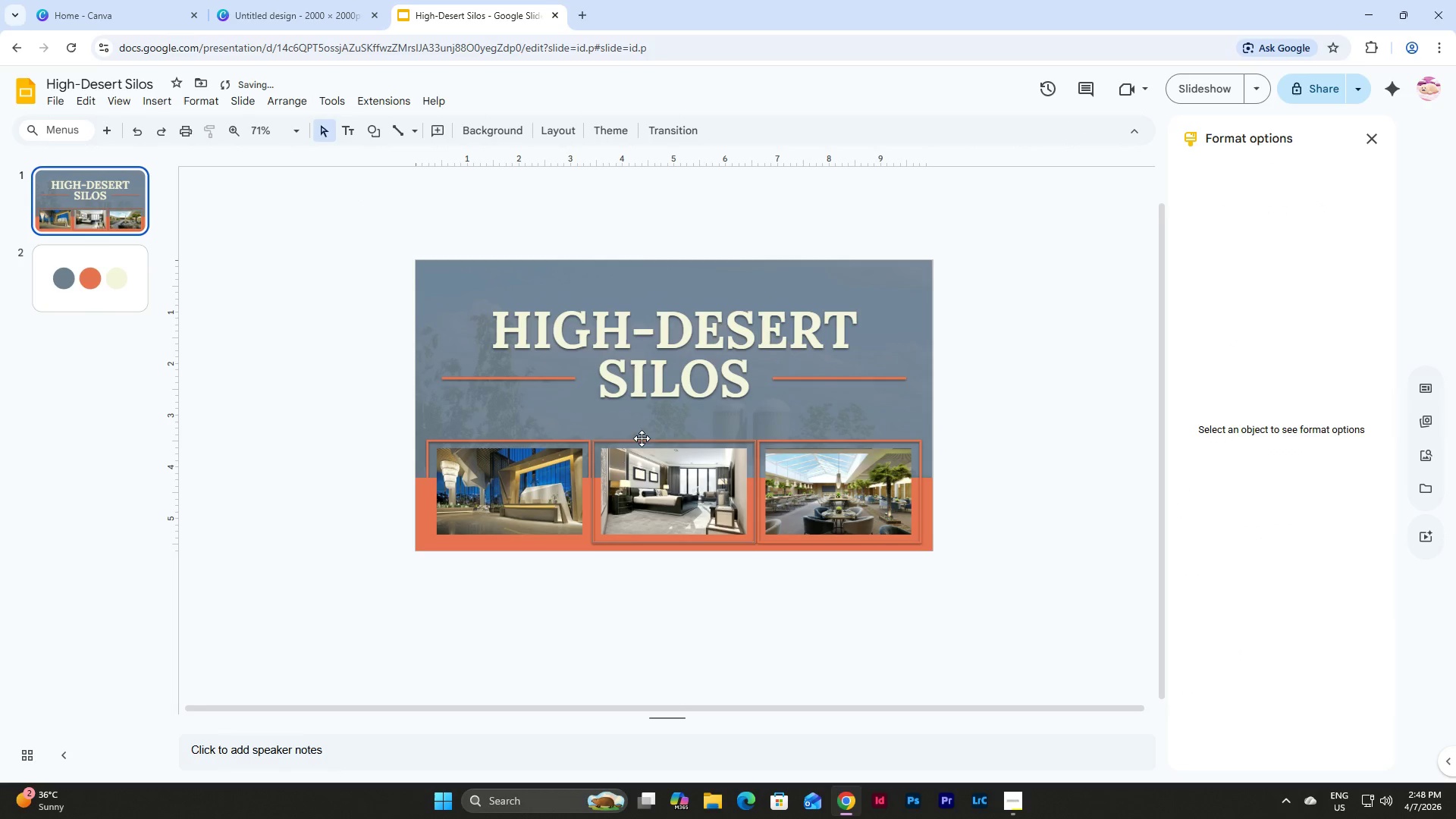 
left_click([642, 439])
 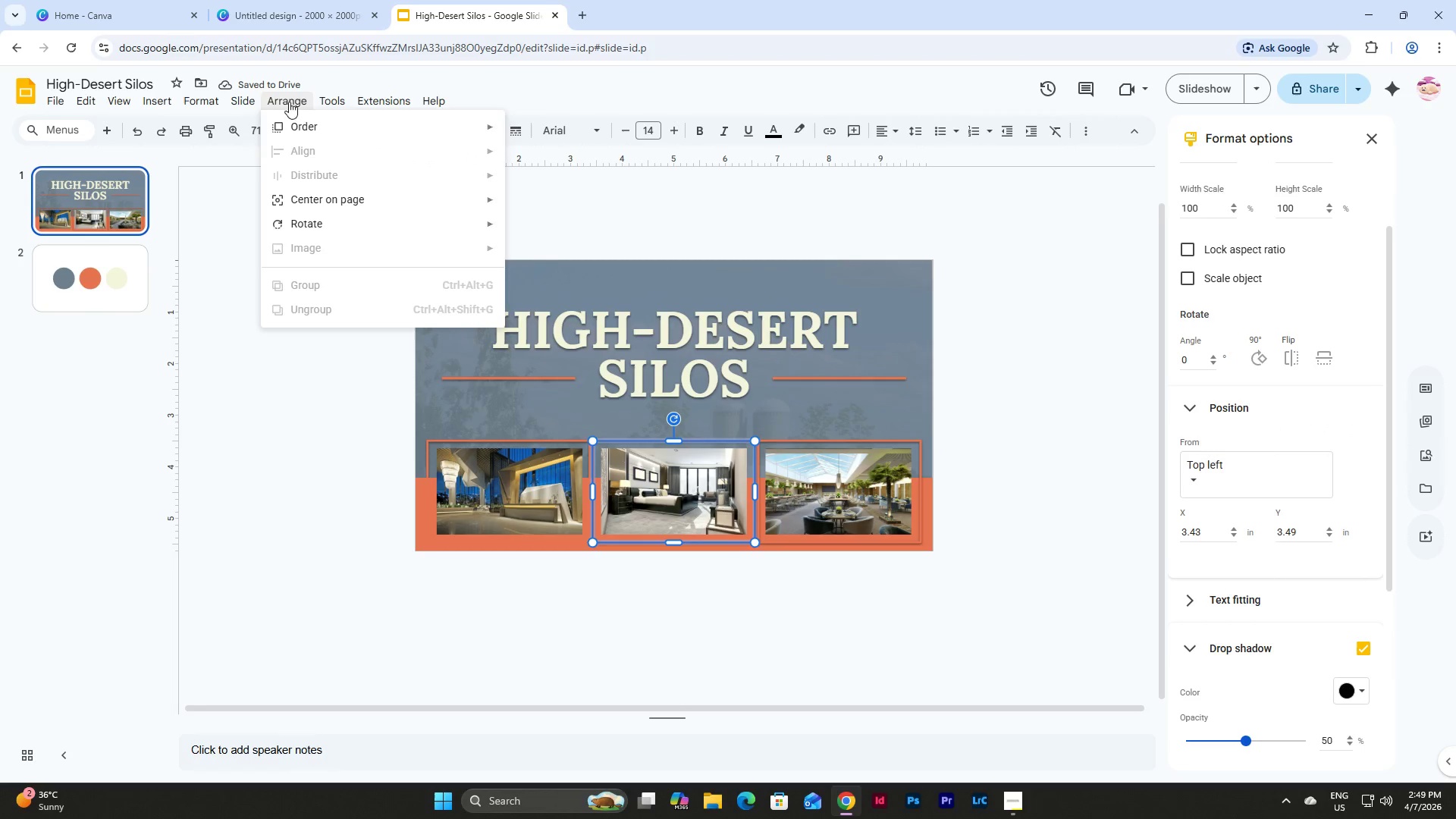 
double_click([336, 132])
 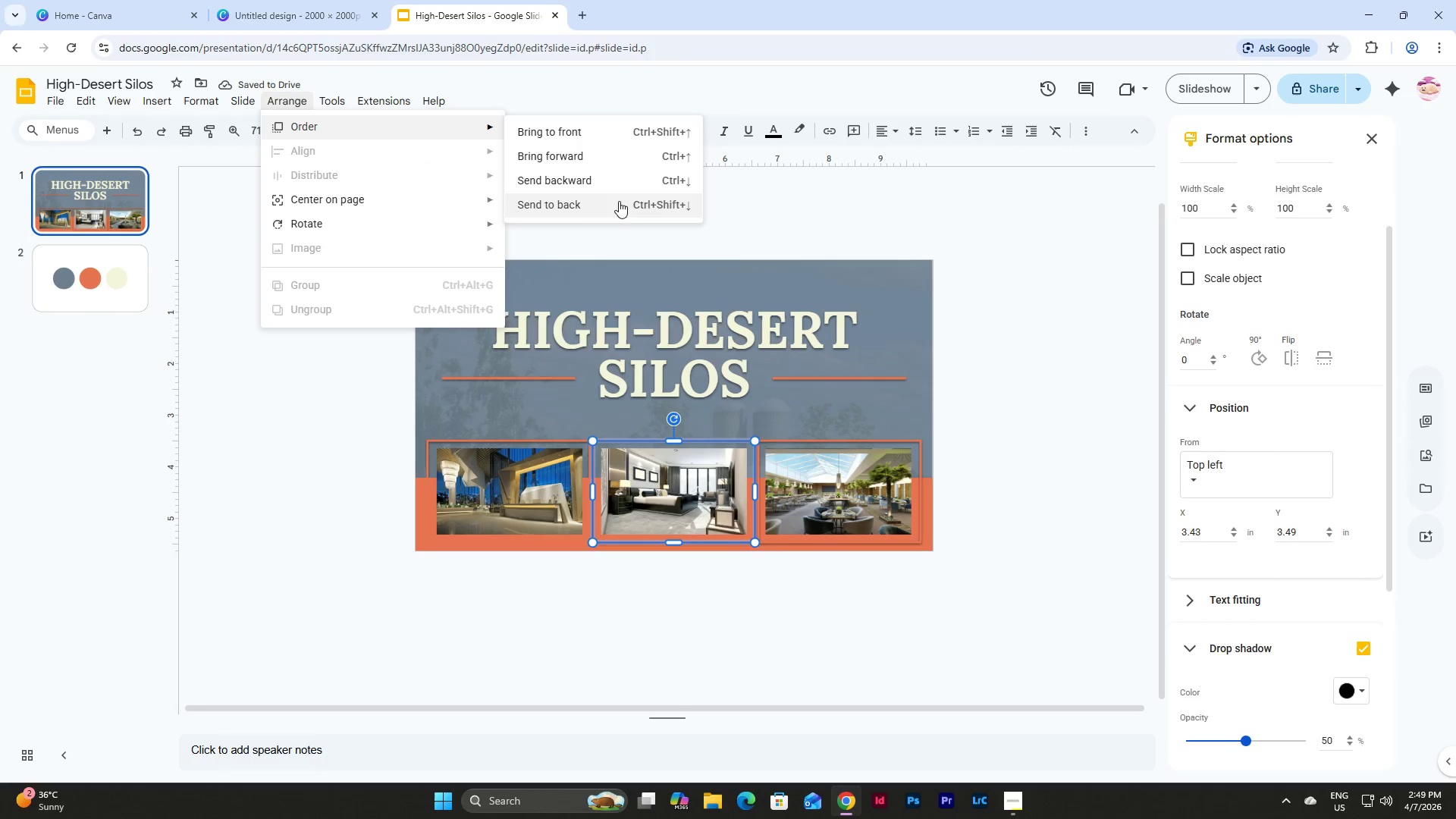 
left_click([617, 209])
 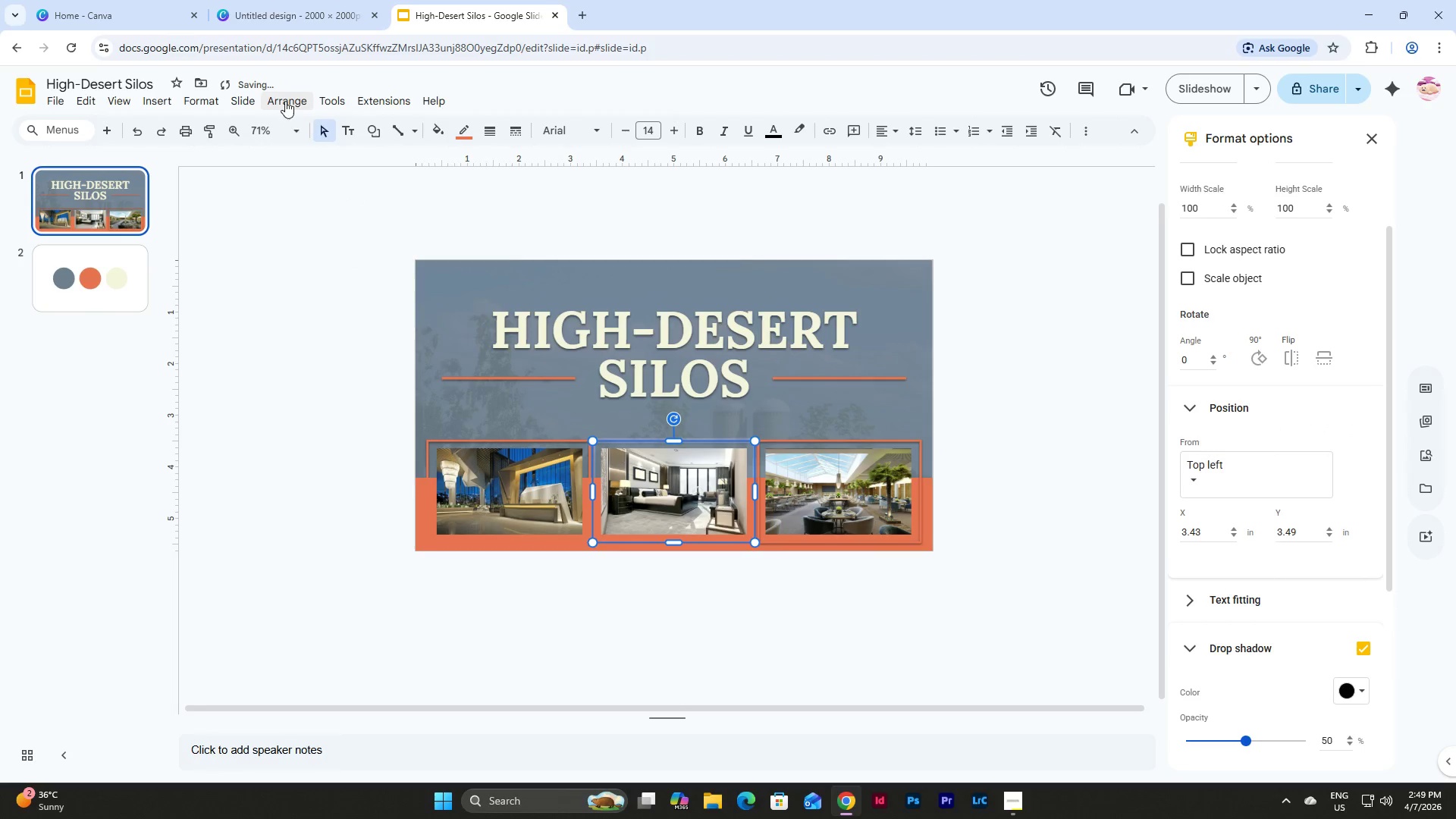 
left_click([285, 101])
 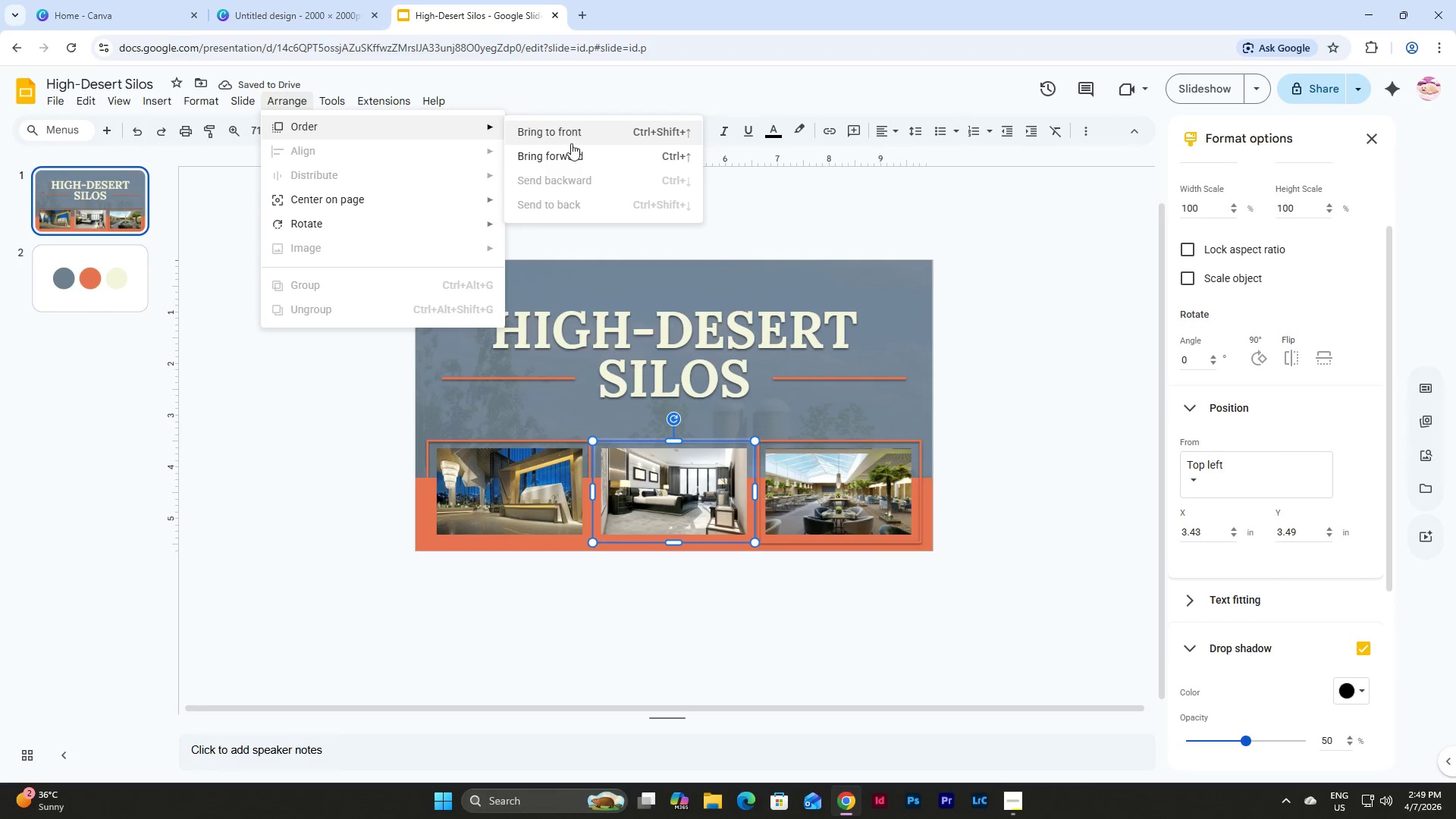 
left_click([573, 152])
 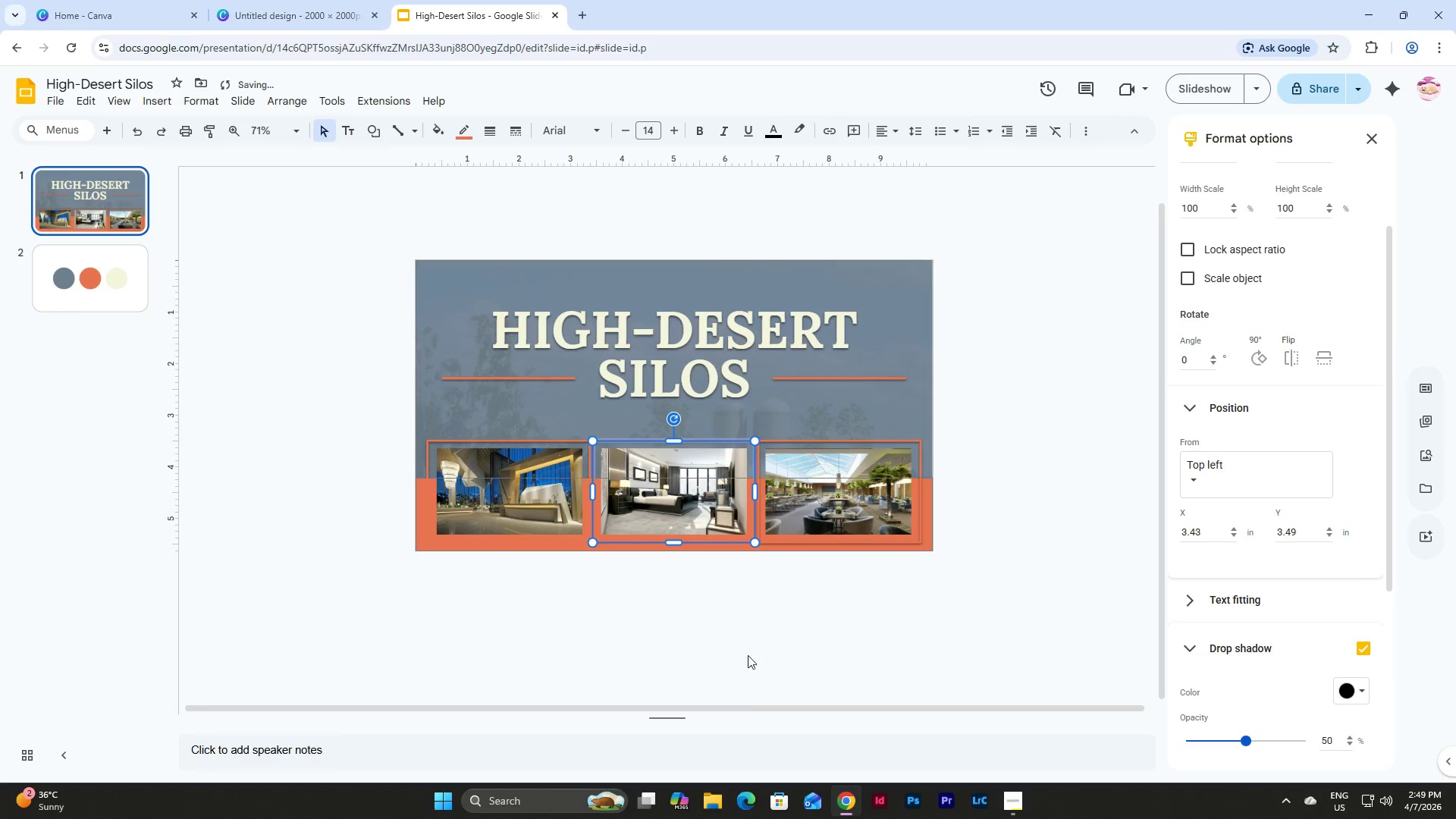 
left_click([750, 692])
 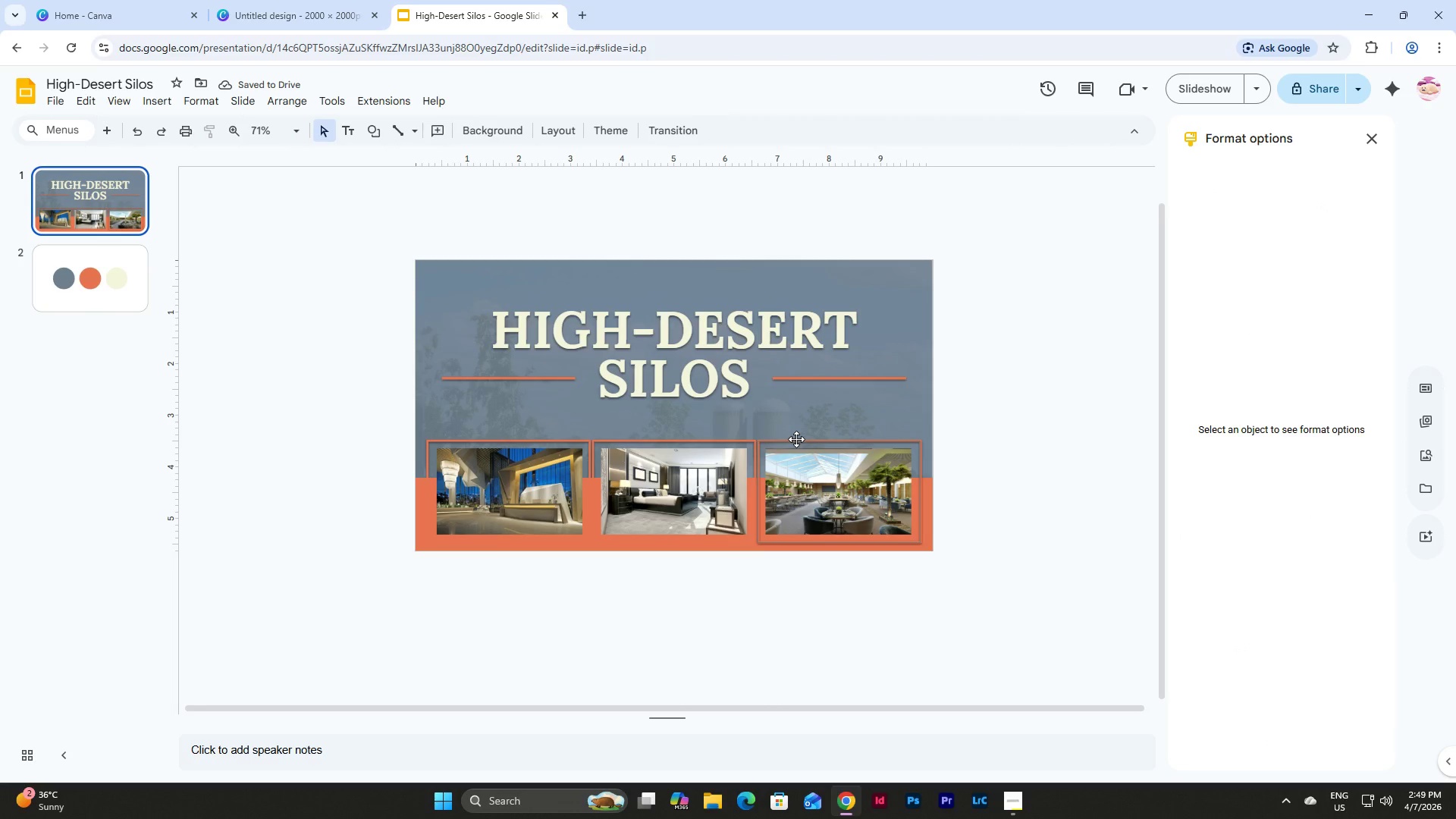 
left_click([796, 439])
 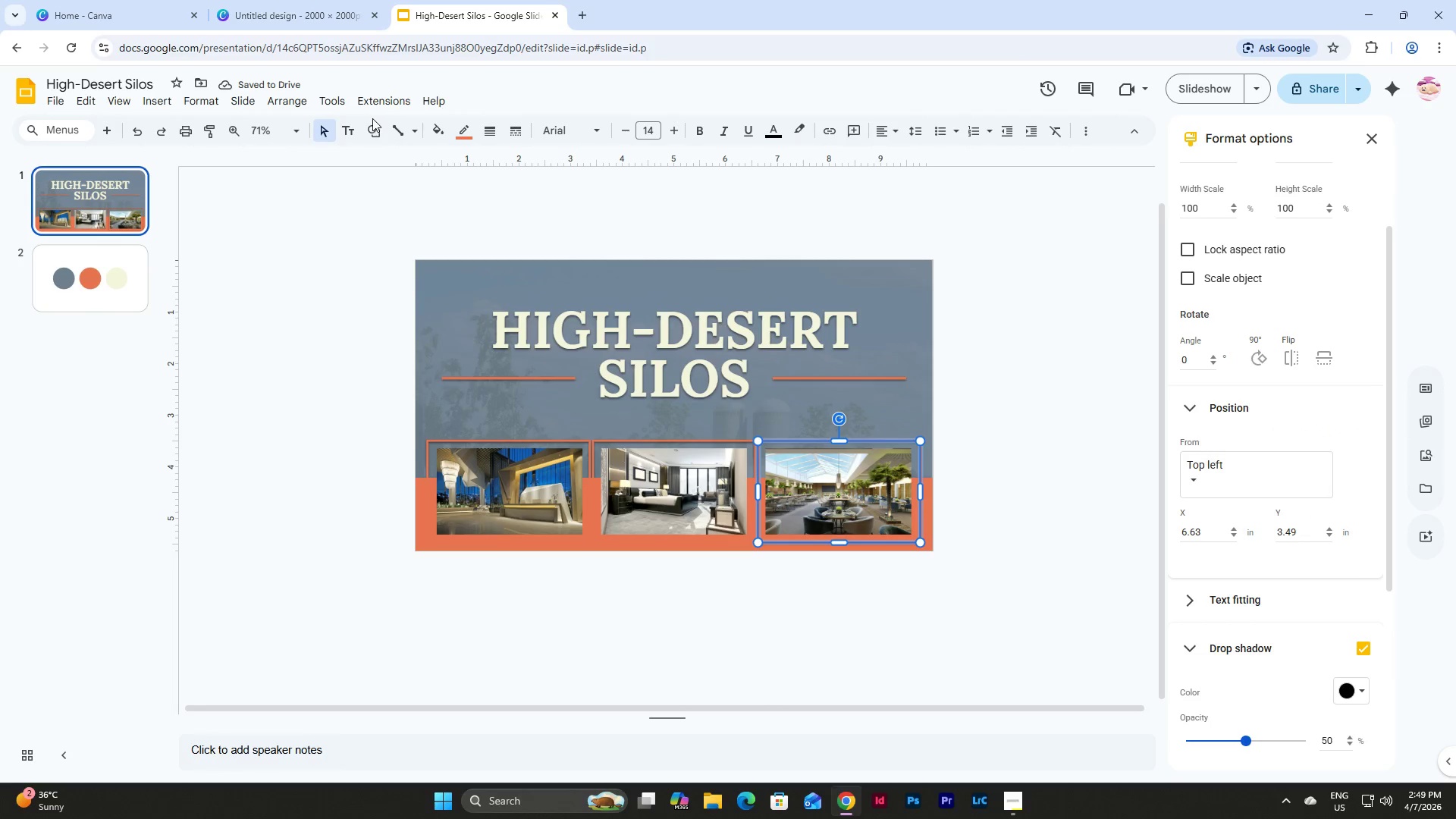 
left_click([287, 97])
 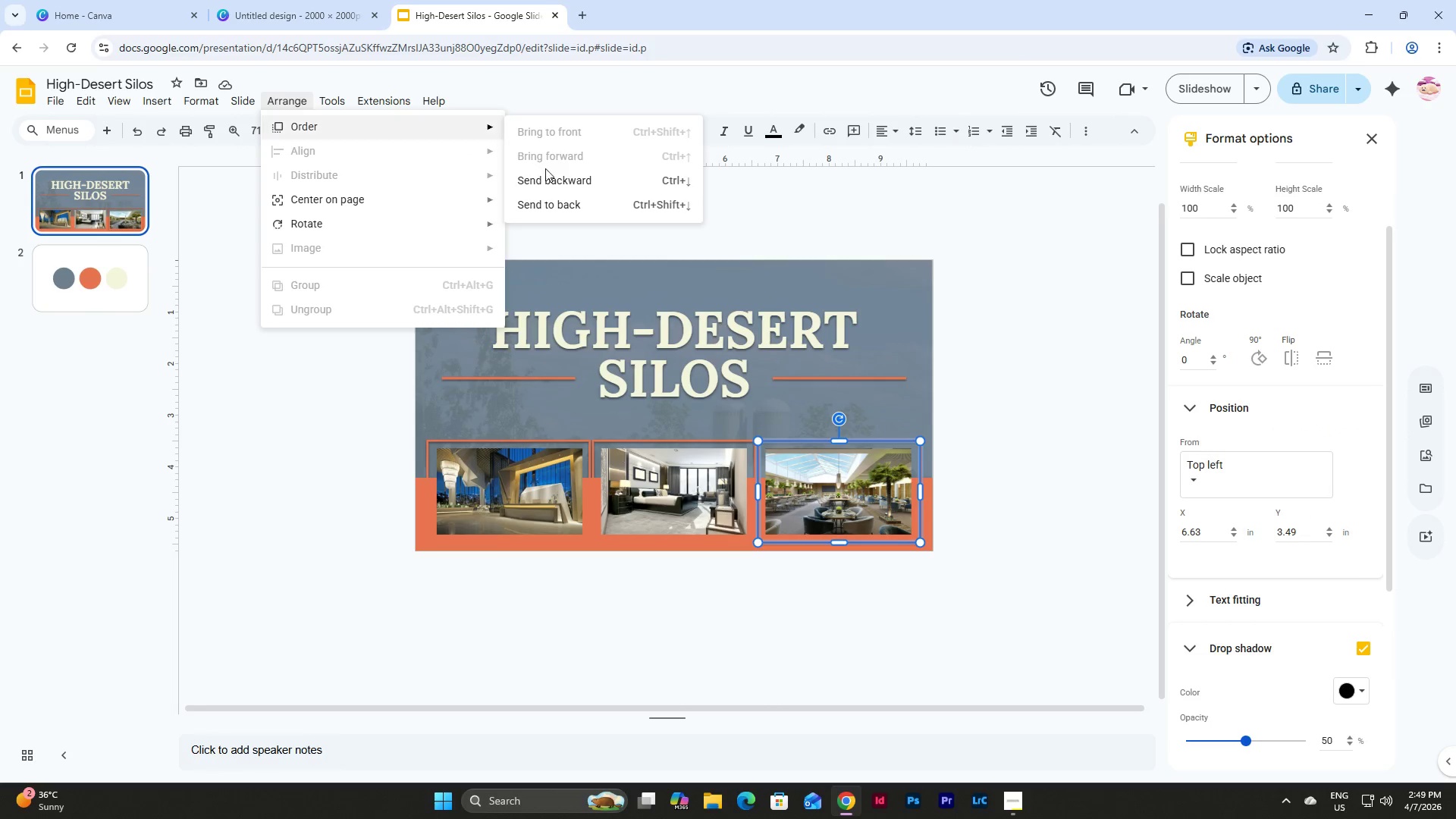 
left_click([560, 203])
 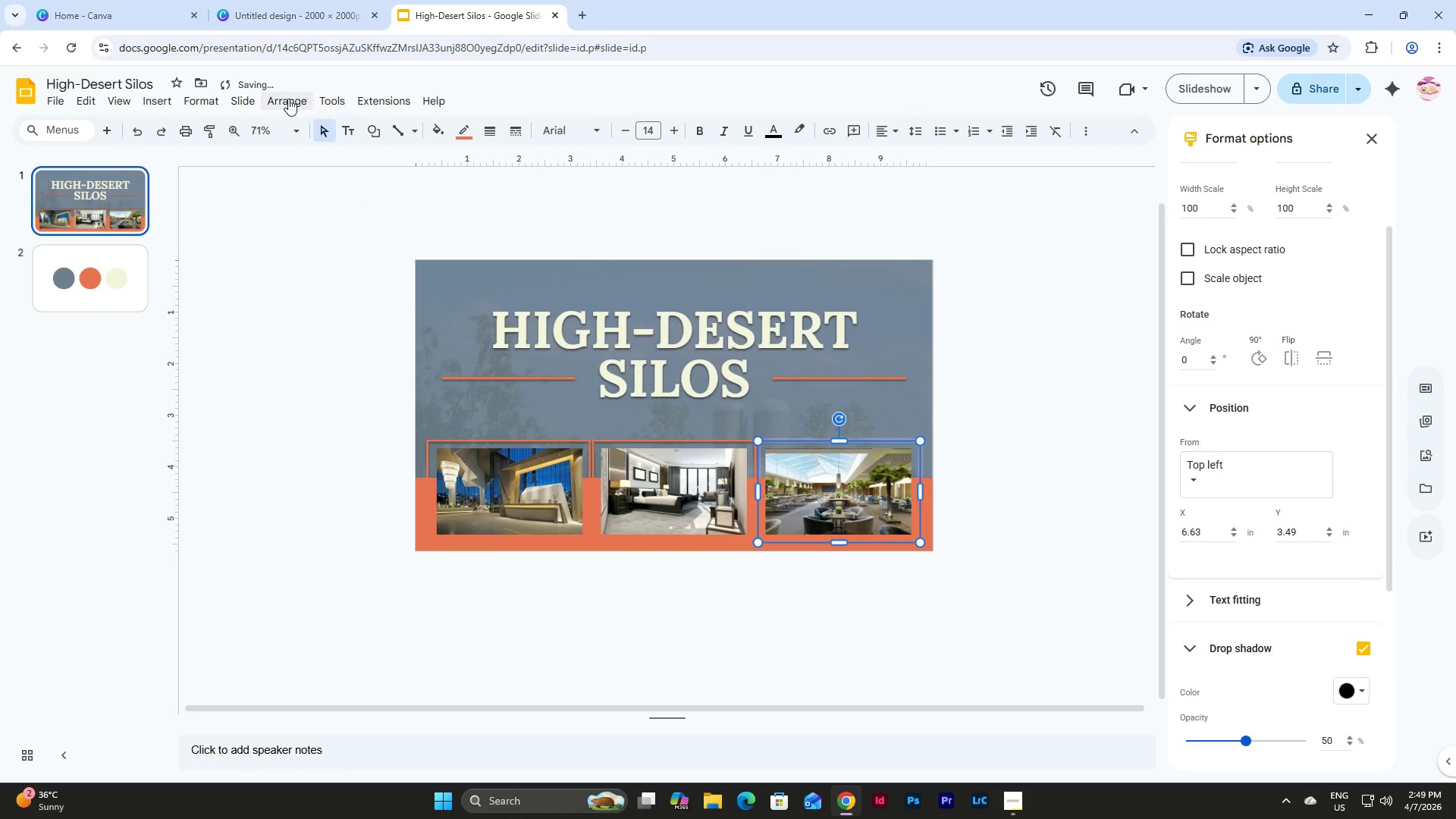 
left_click([284, 98])
 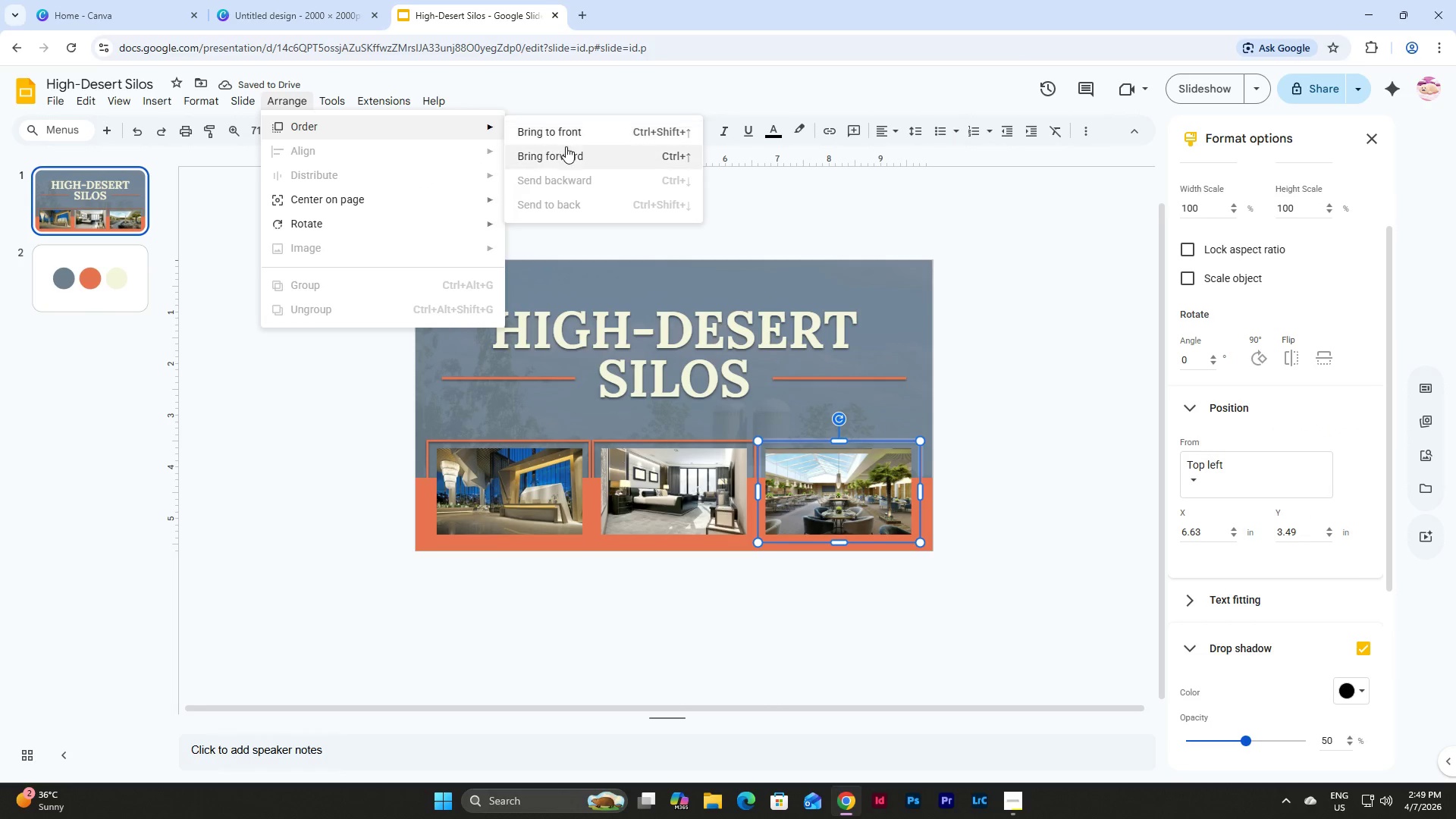 
left_click([570, 157])
 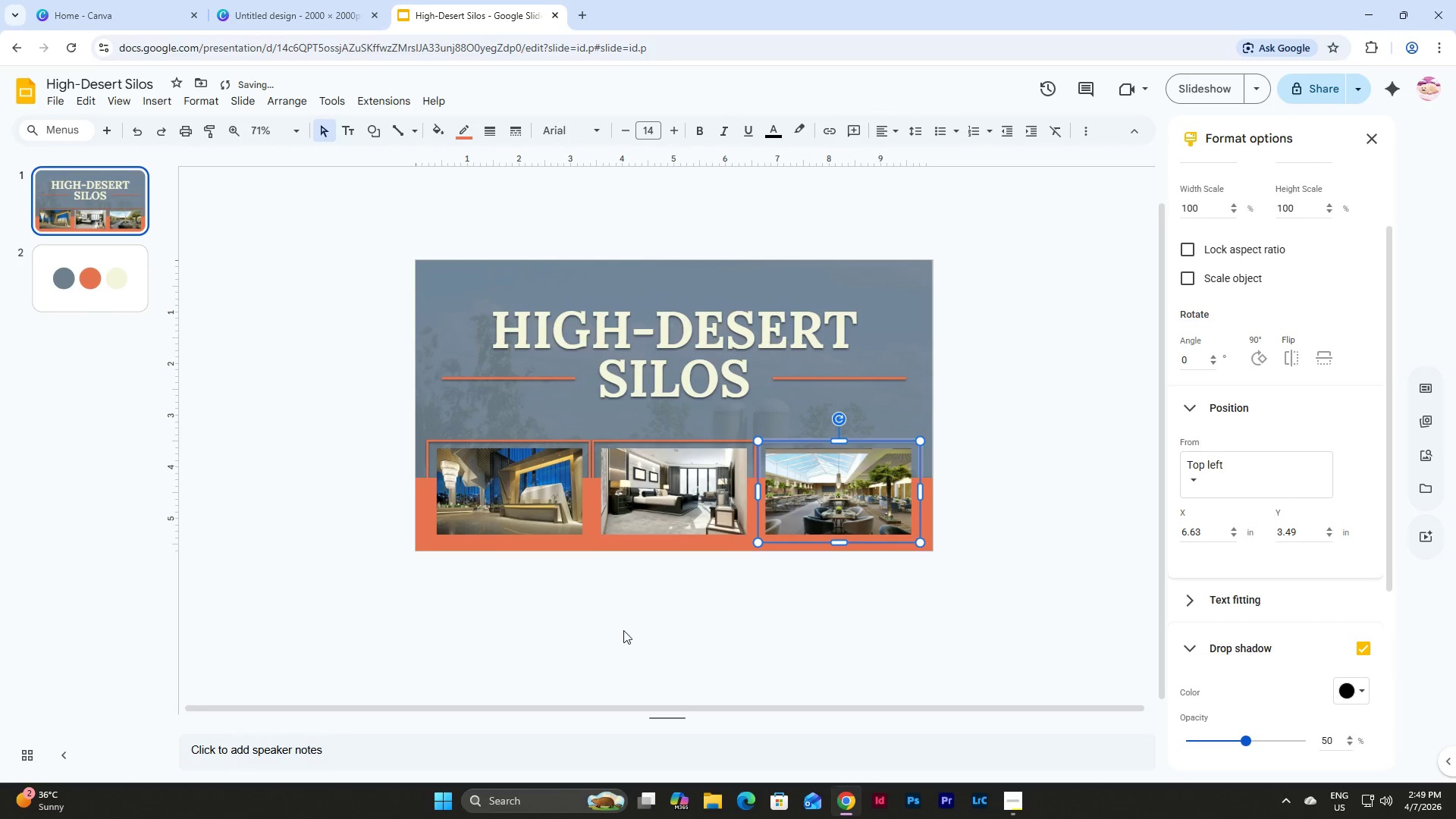 
left_click([624, 636])
 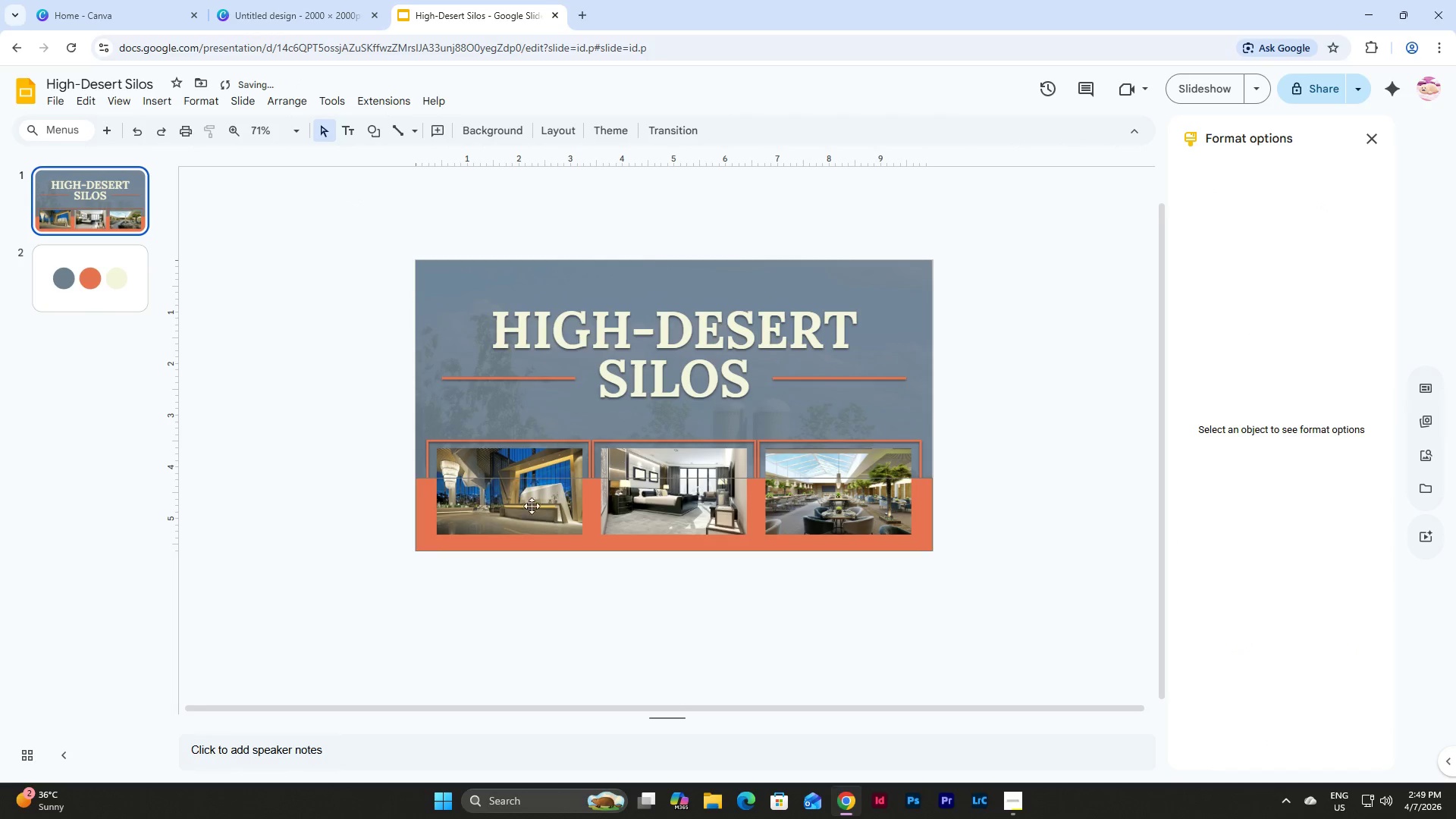 
left_click([492, 474])
 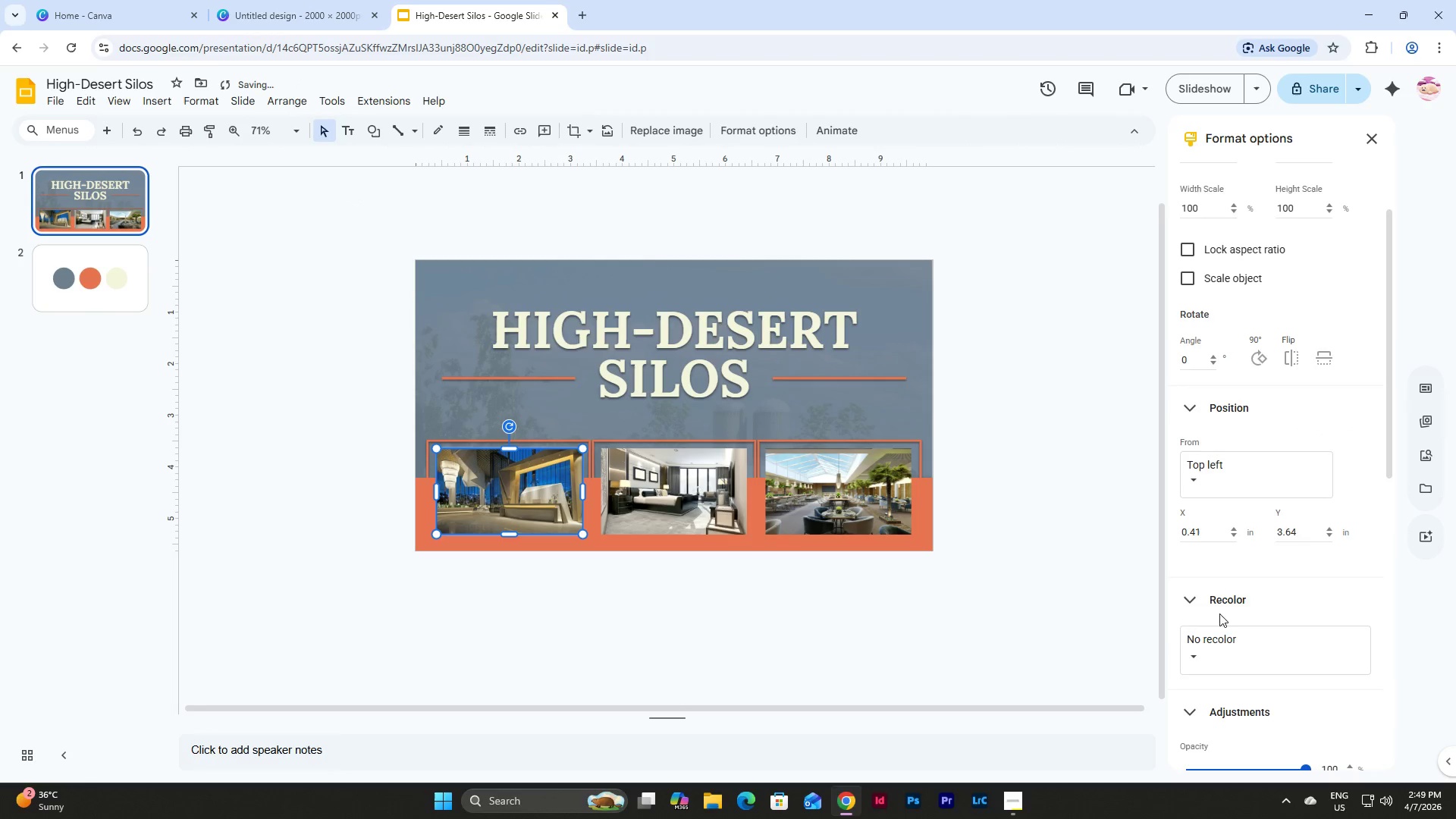 
scroll: coordinate [1246, 582], scroll_direction: down, amount: 10.0
 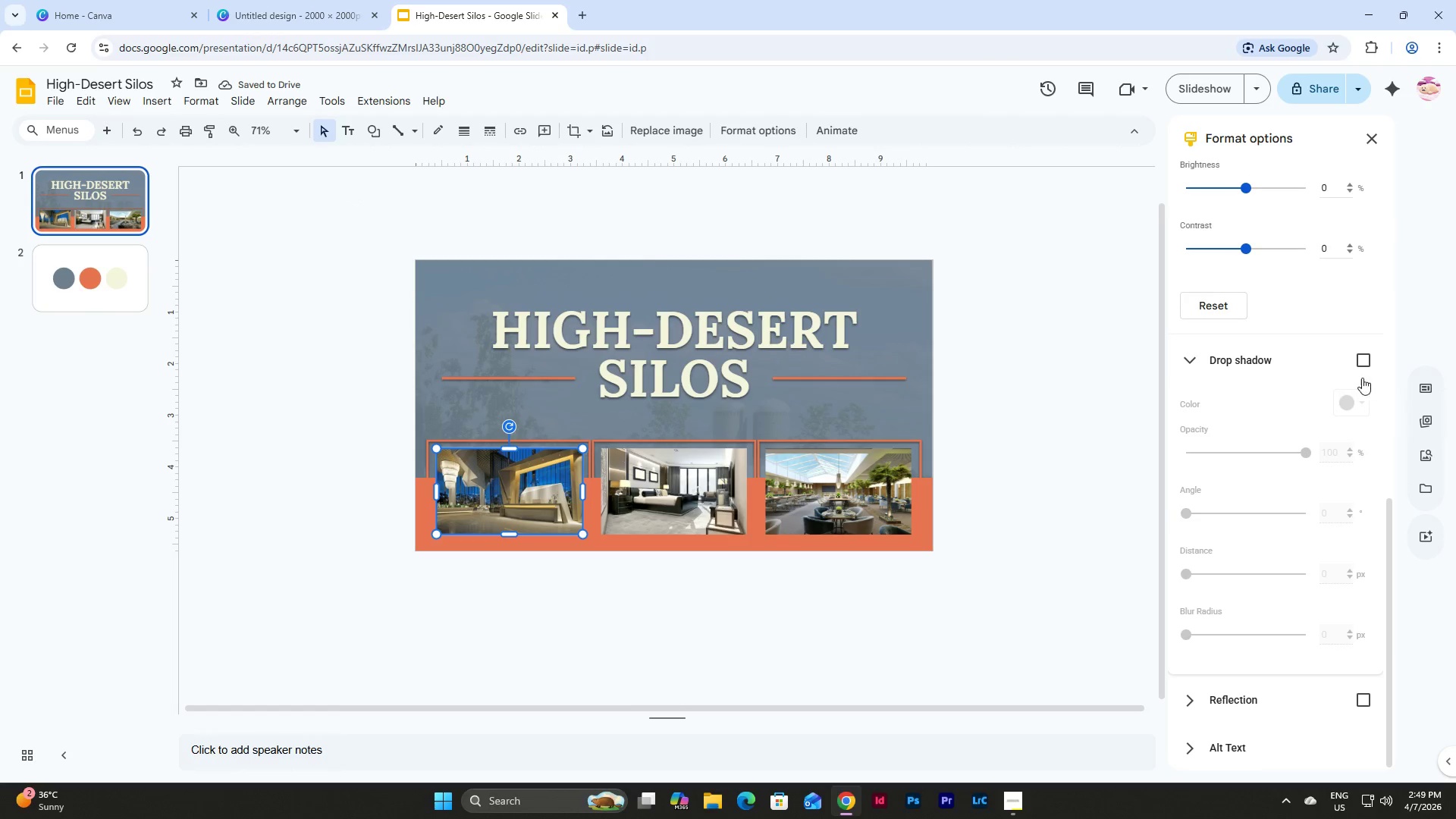 
left_click([1360, 367])
 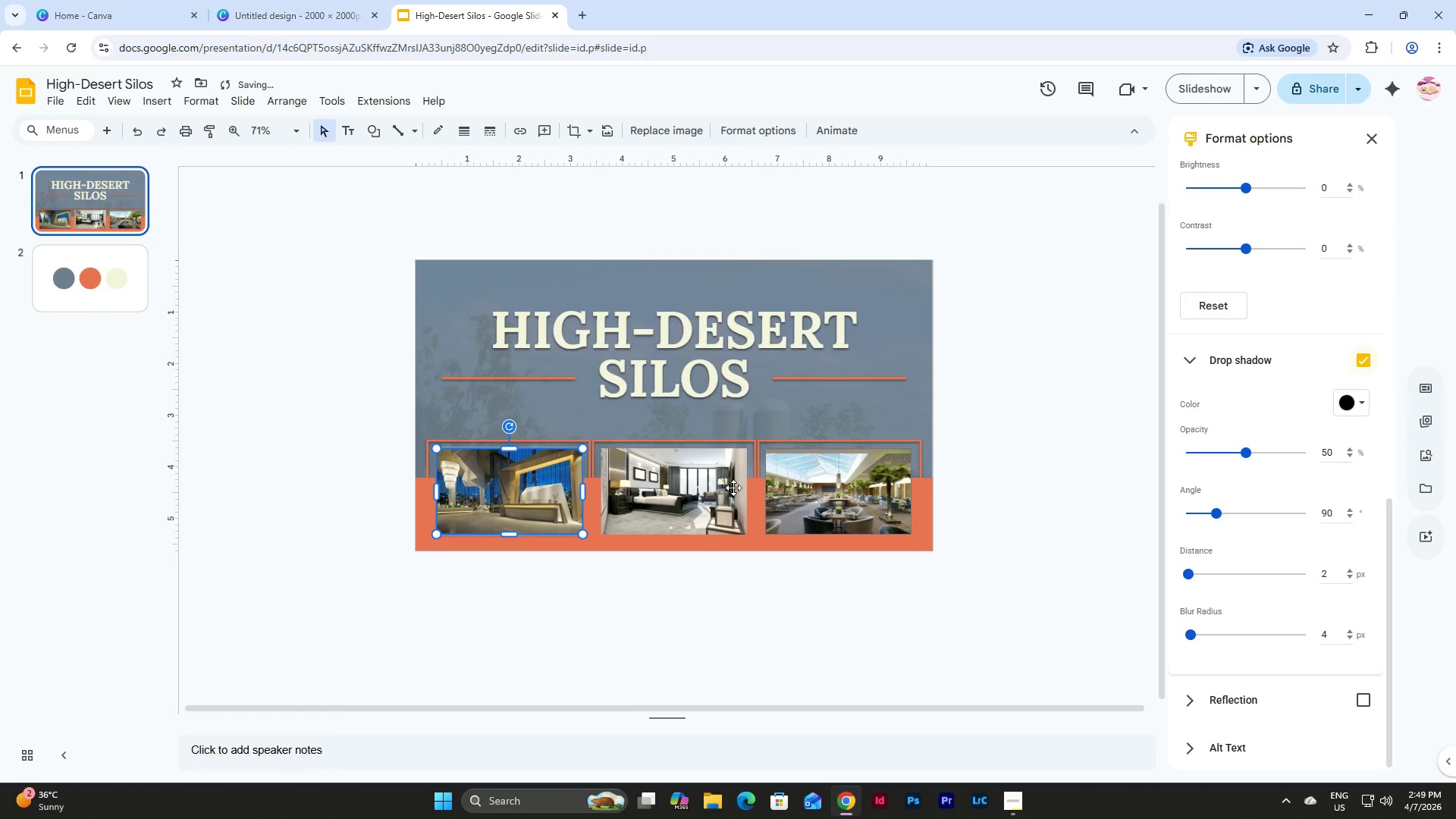 
left_click([646, 474])
 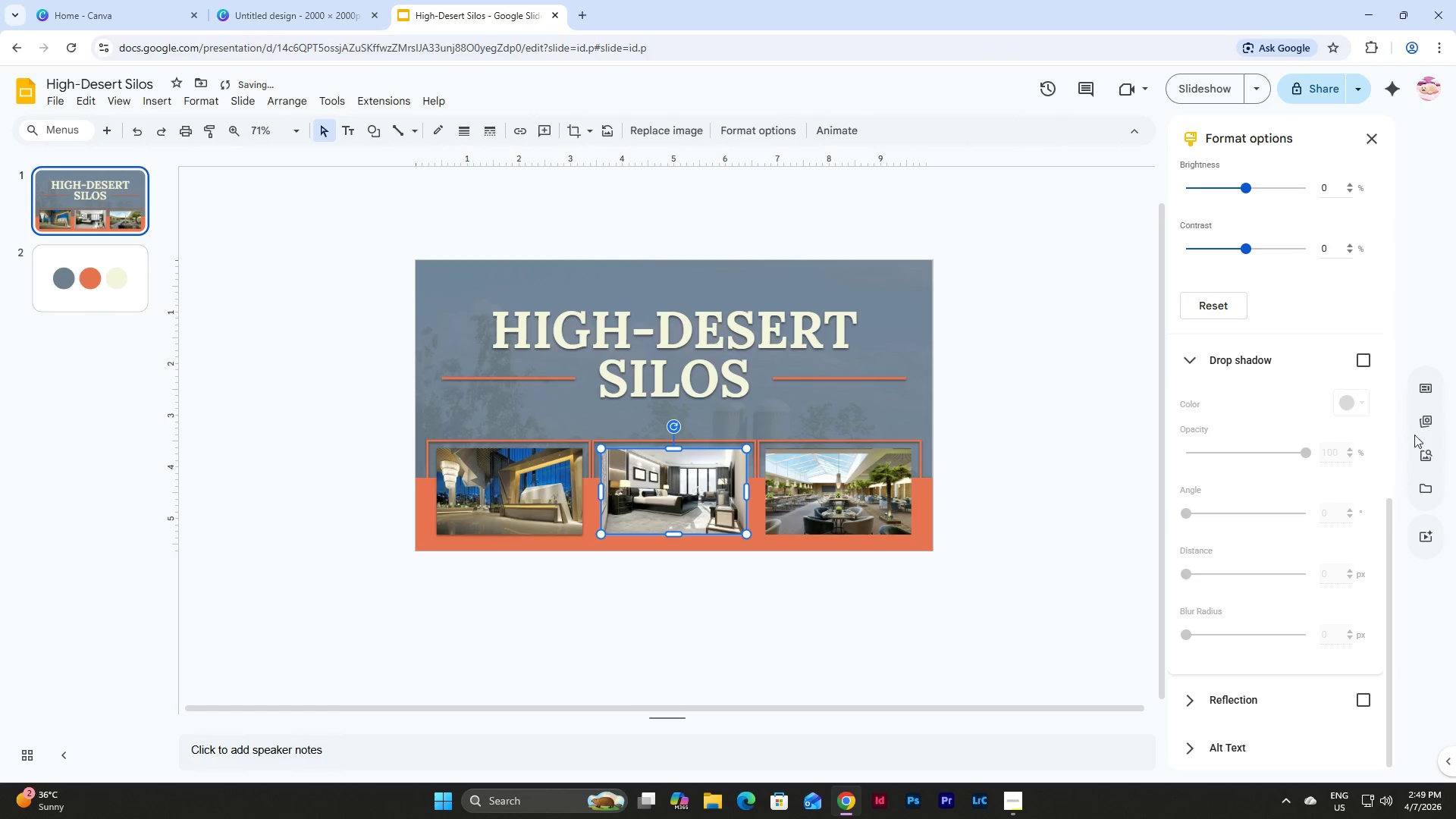 
left_click([1366, 370])
 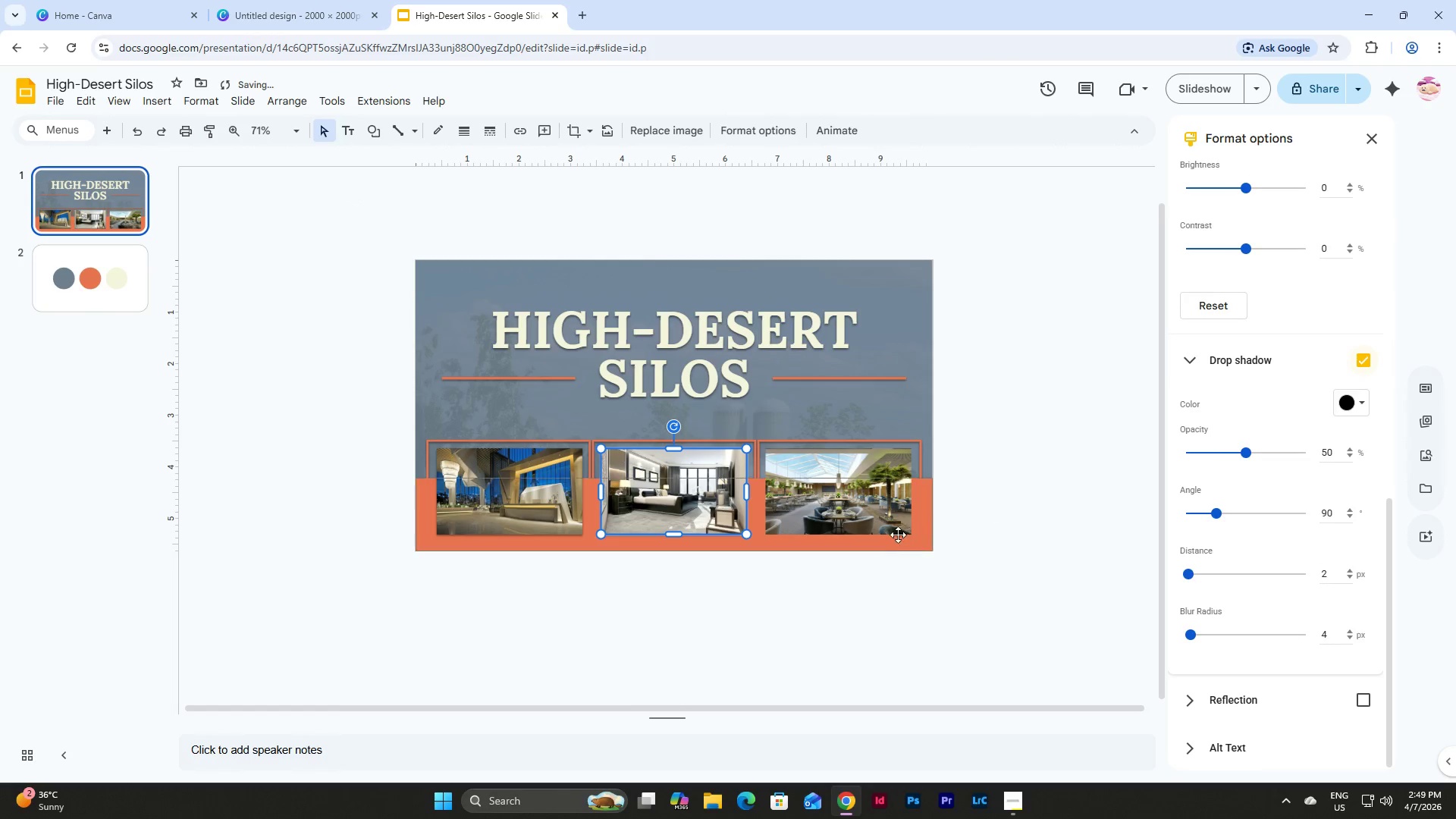 
left_click([858, 507])
 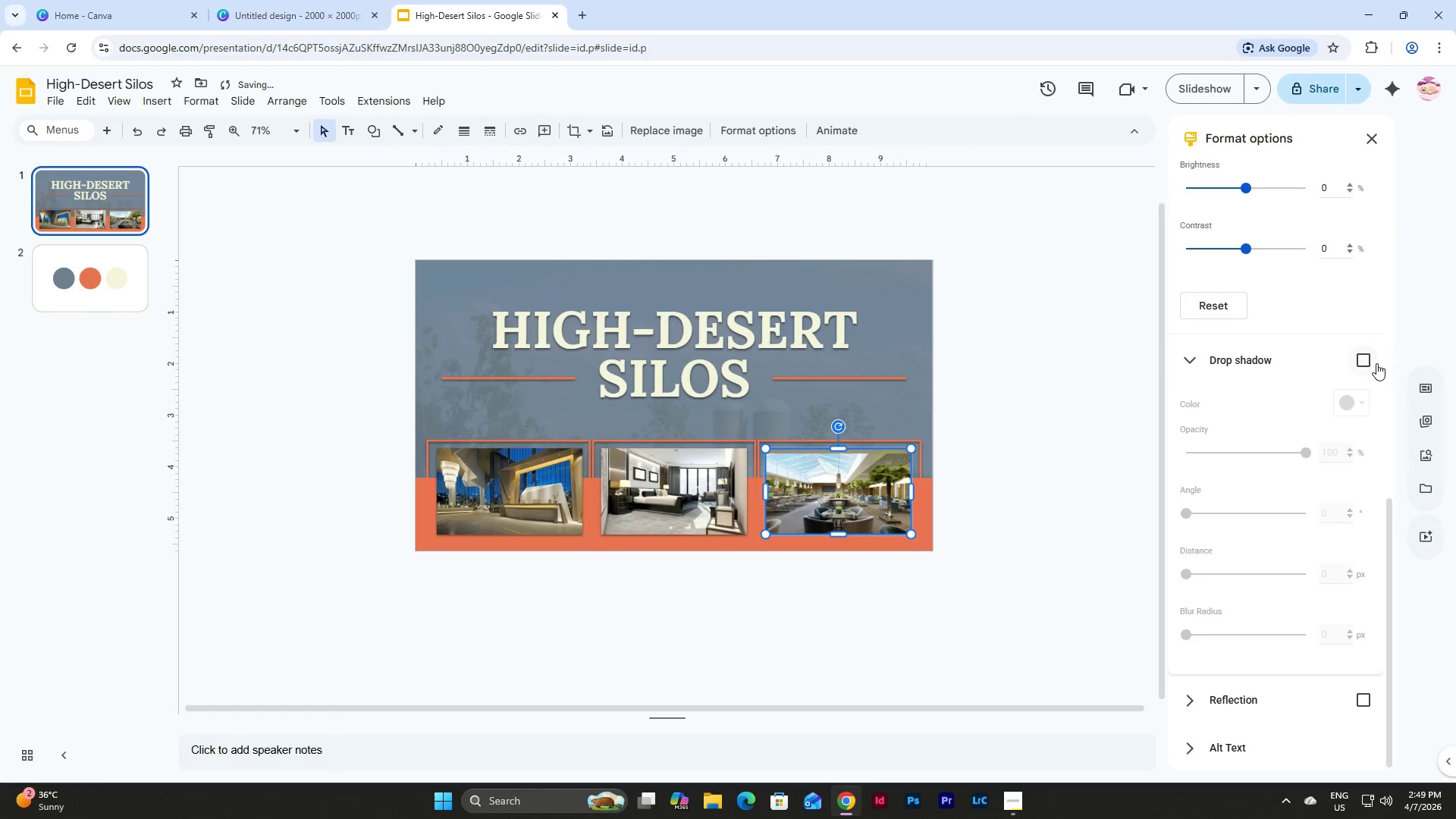 
left_click([1369, 359])
 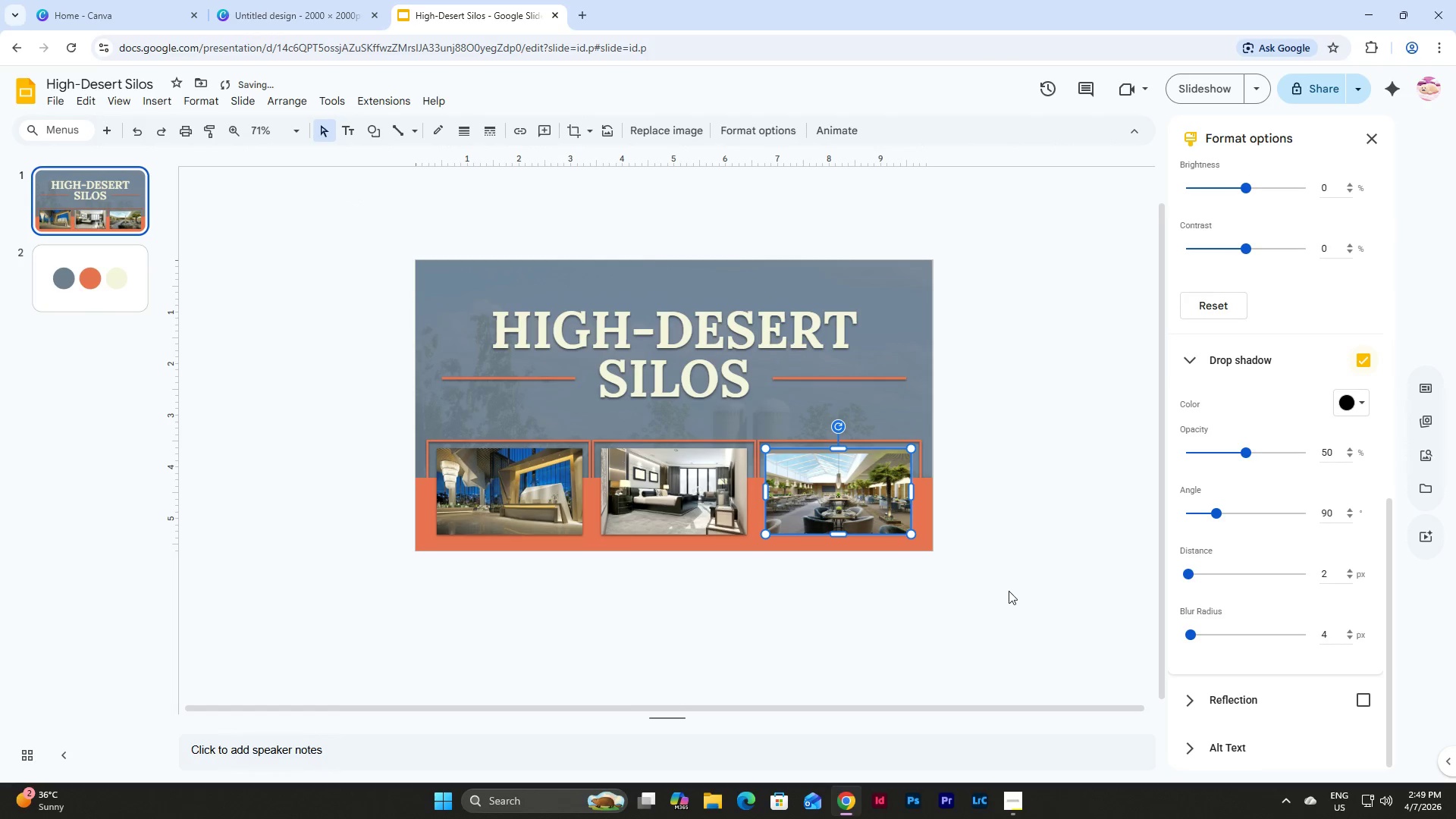 
left_click([1006, 588])
 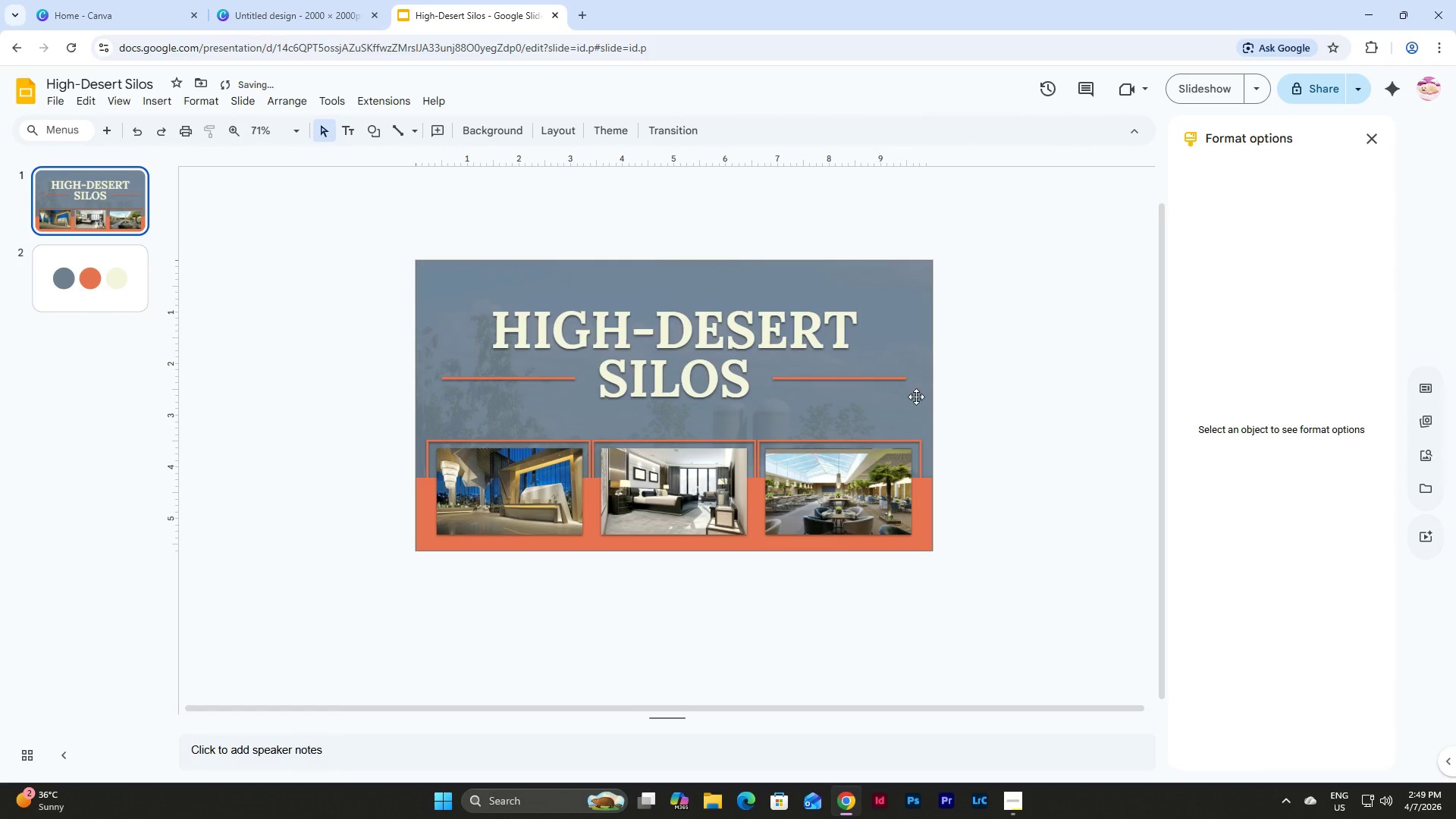 
left_click([990, 365])
 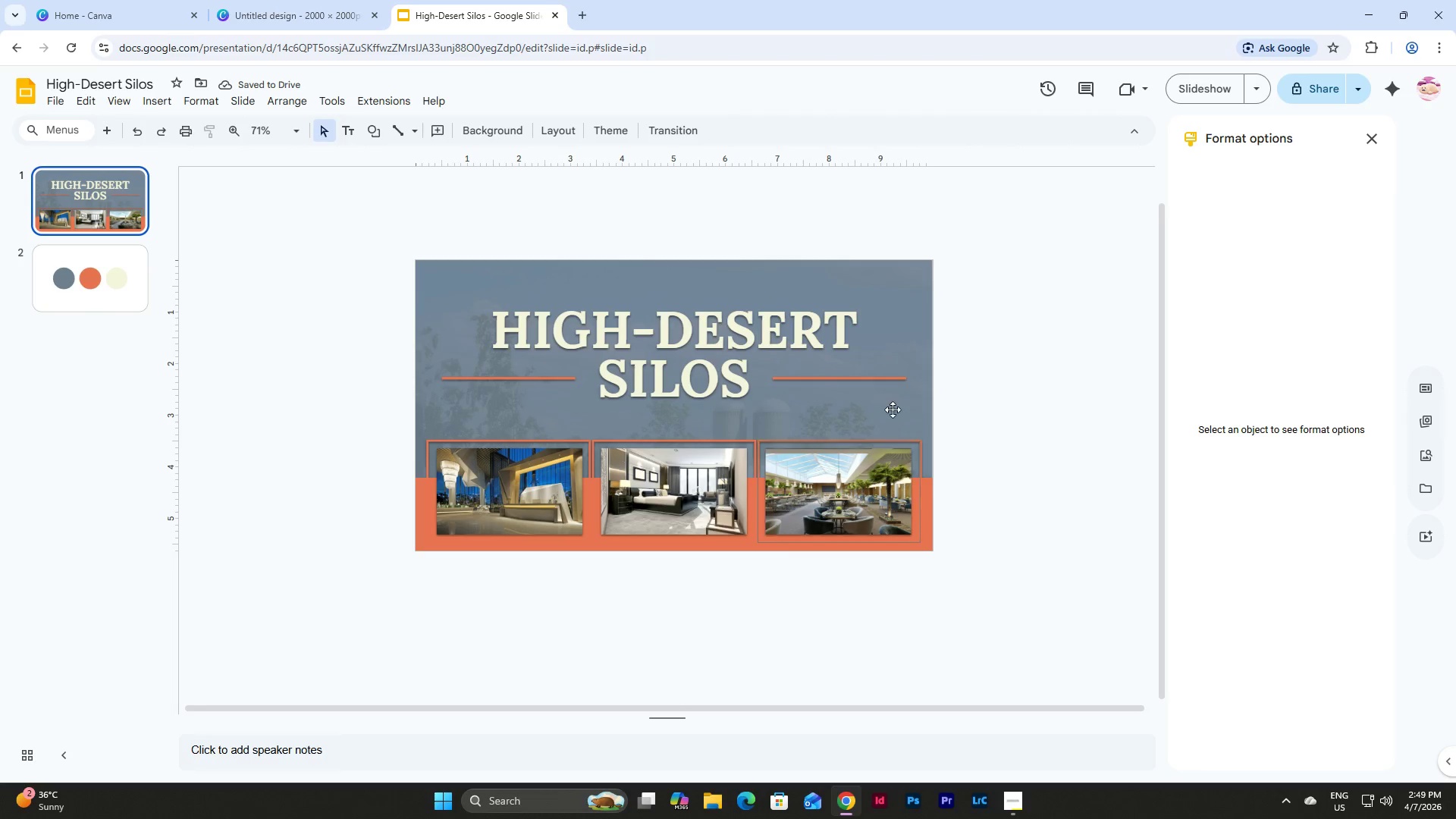 
left_click([967, 411])
 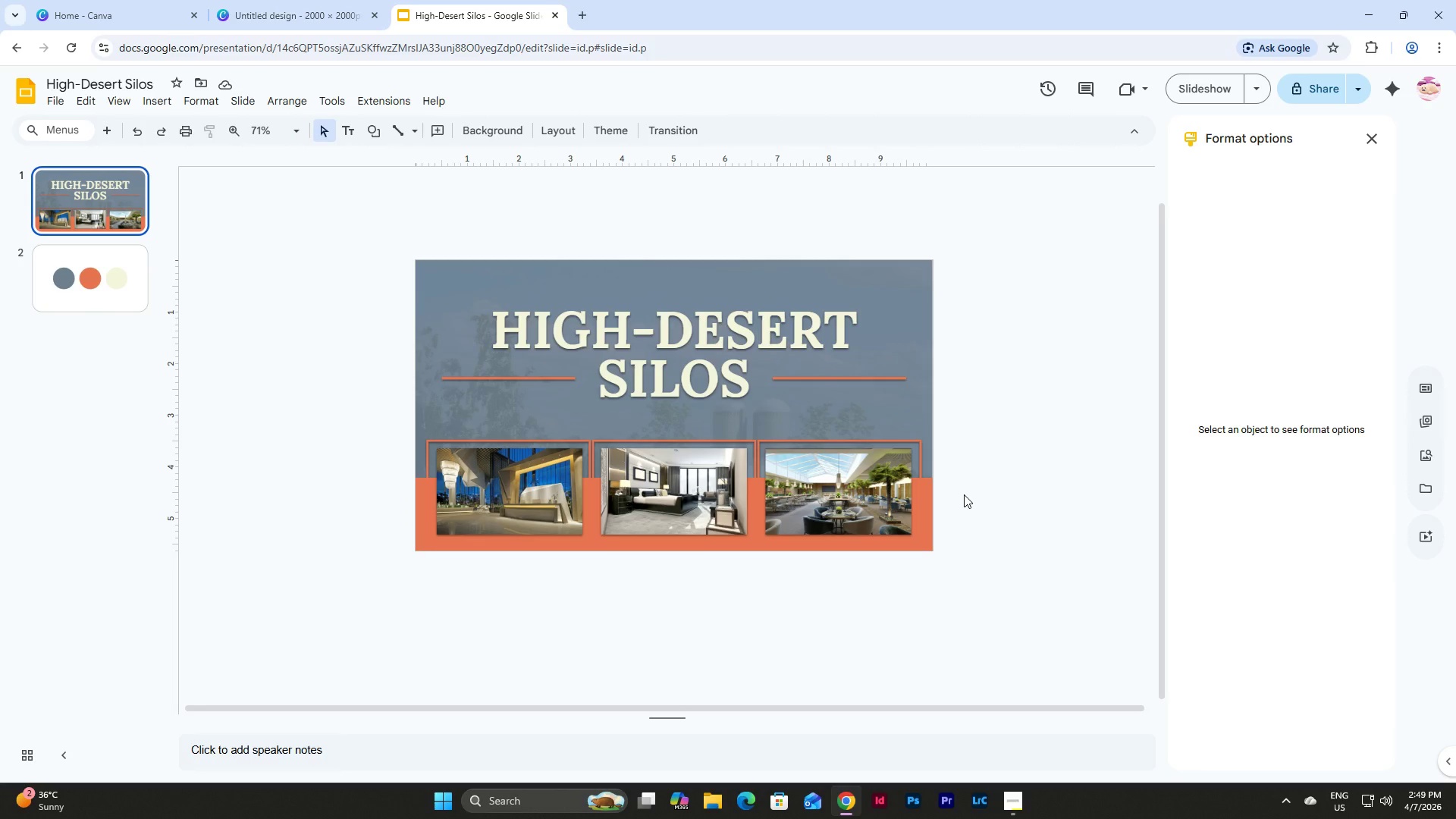 
hold_key(key=ControlLeft, duration=1.17)
scroll: coordinate [967, 500], scroll_direction: up, amount: 2.0
 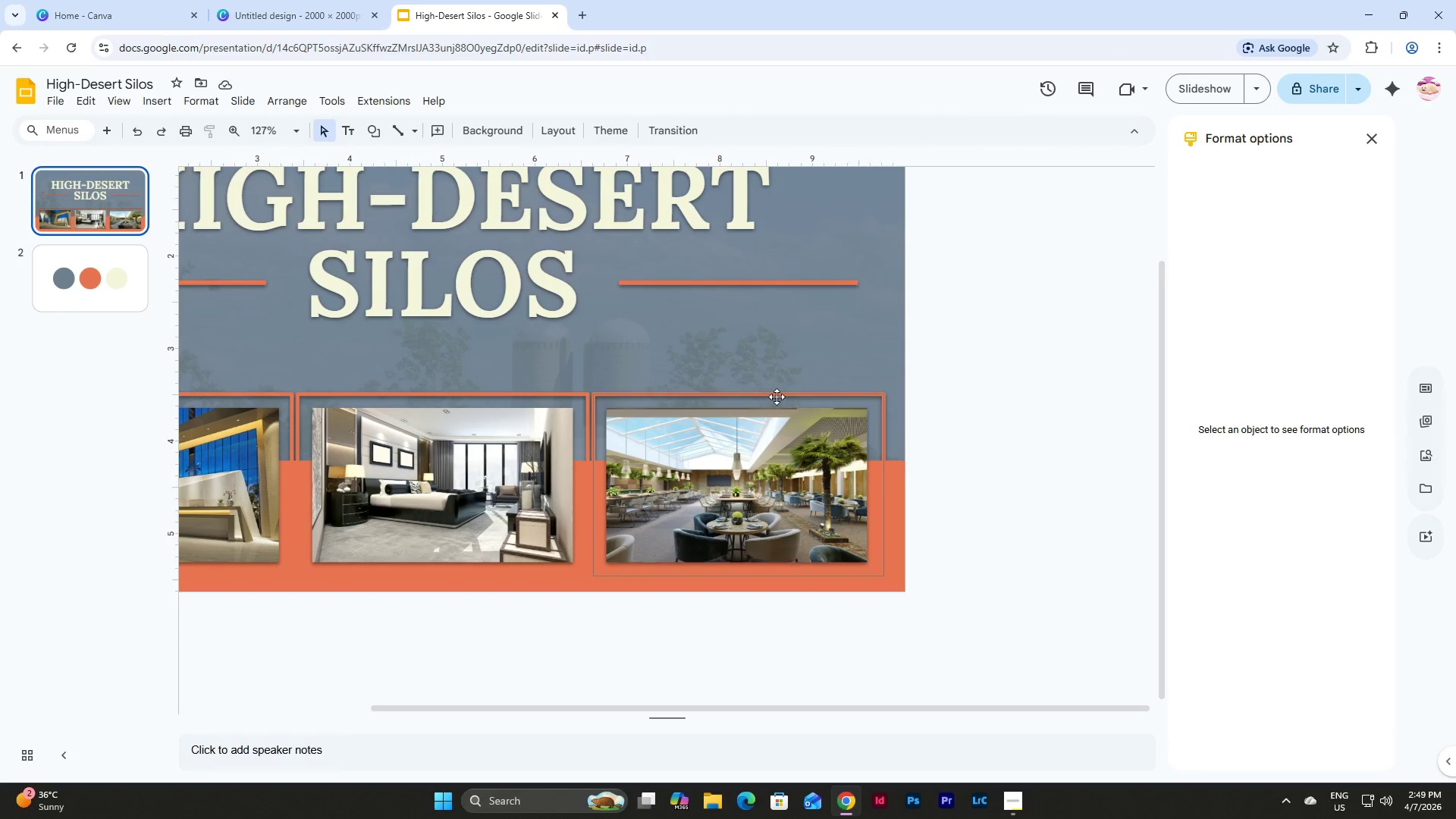 
left_click([774, 395])
 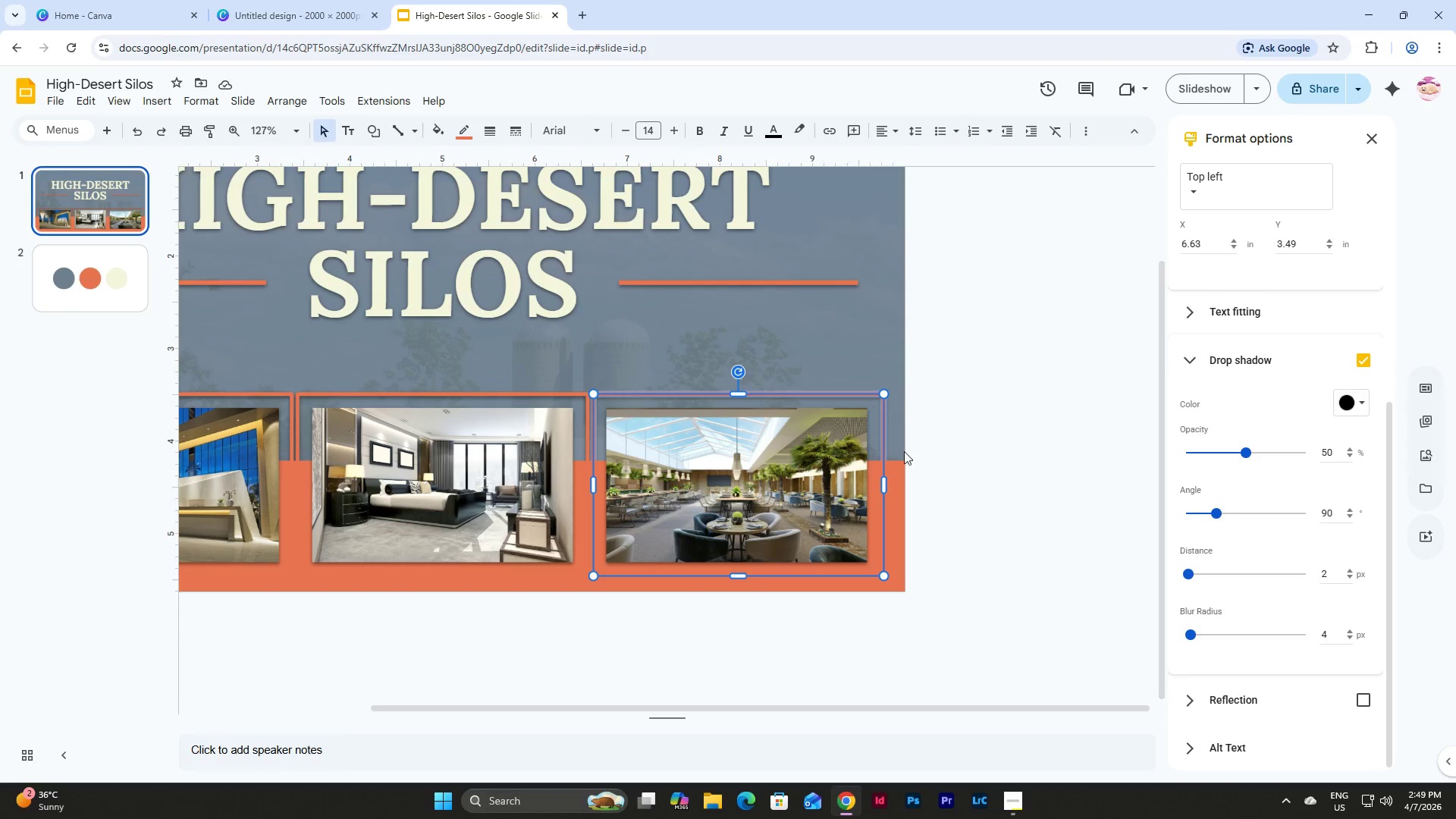 
left_click([732, 457])
 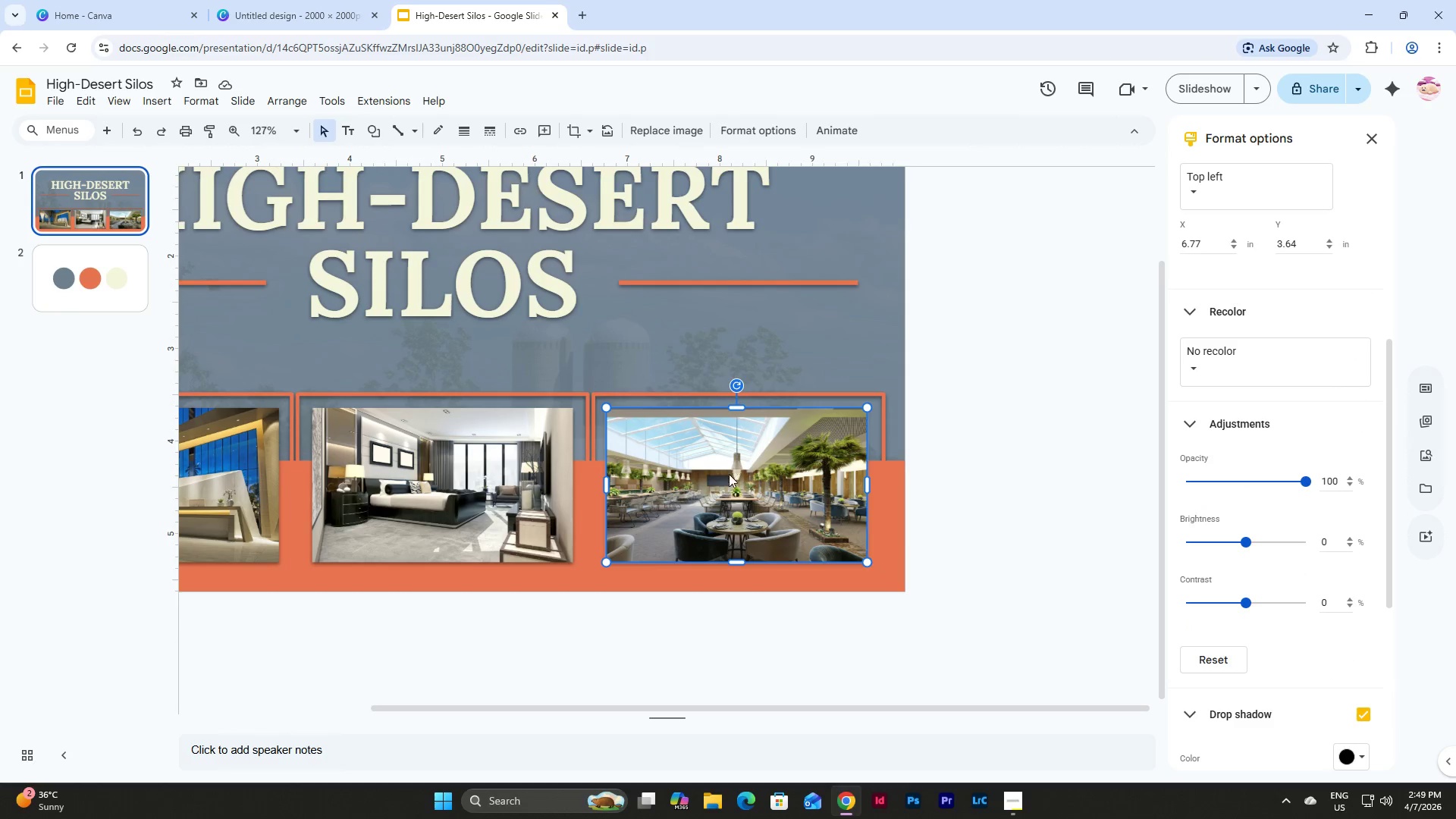 
left_click_drag(start_coordinate=[729, 474], to_coordinate=[733, 475])
 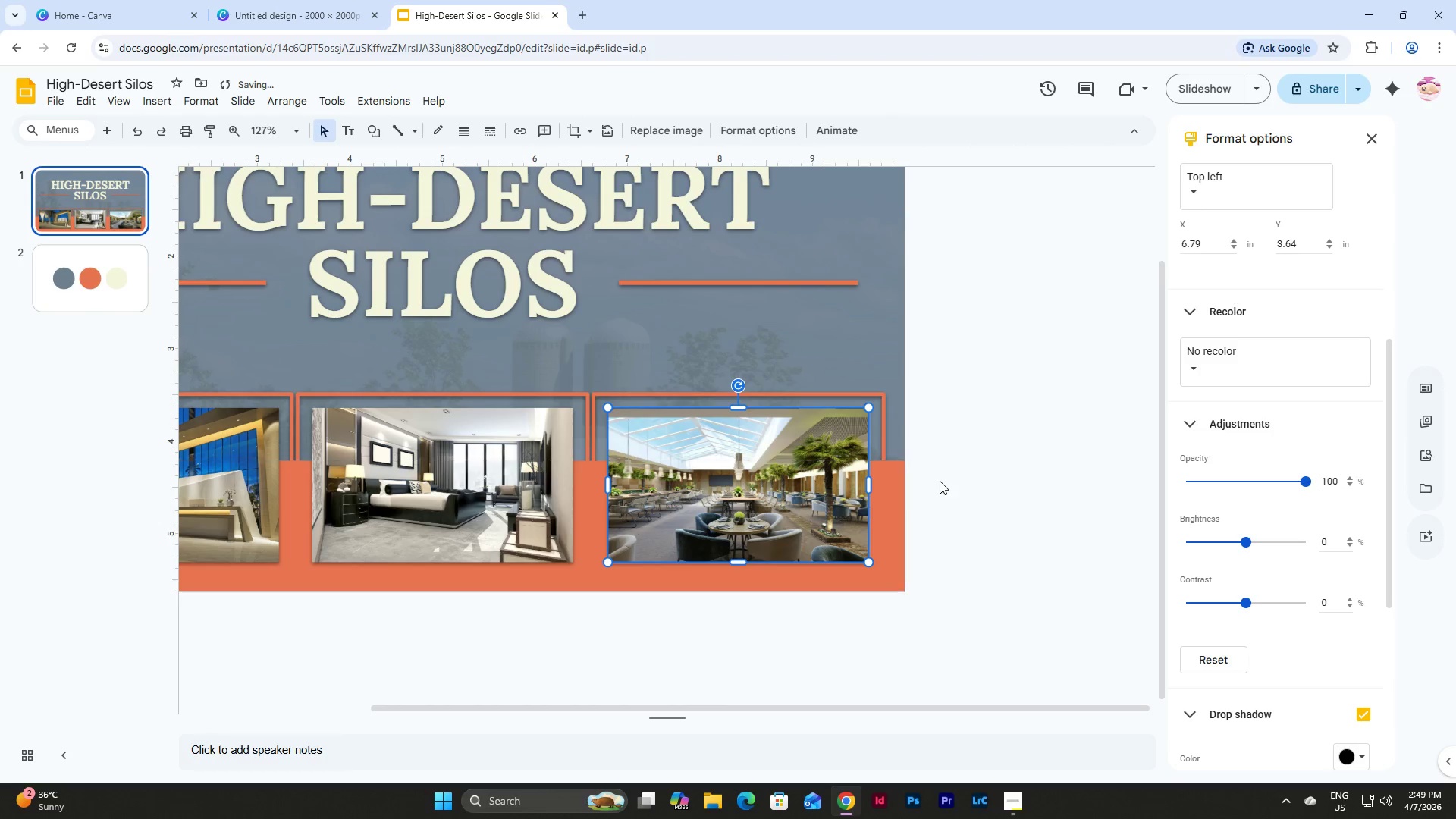 
left_click([943, 481])
 